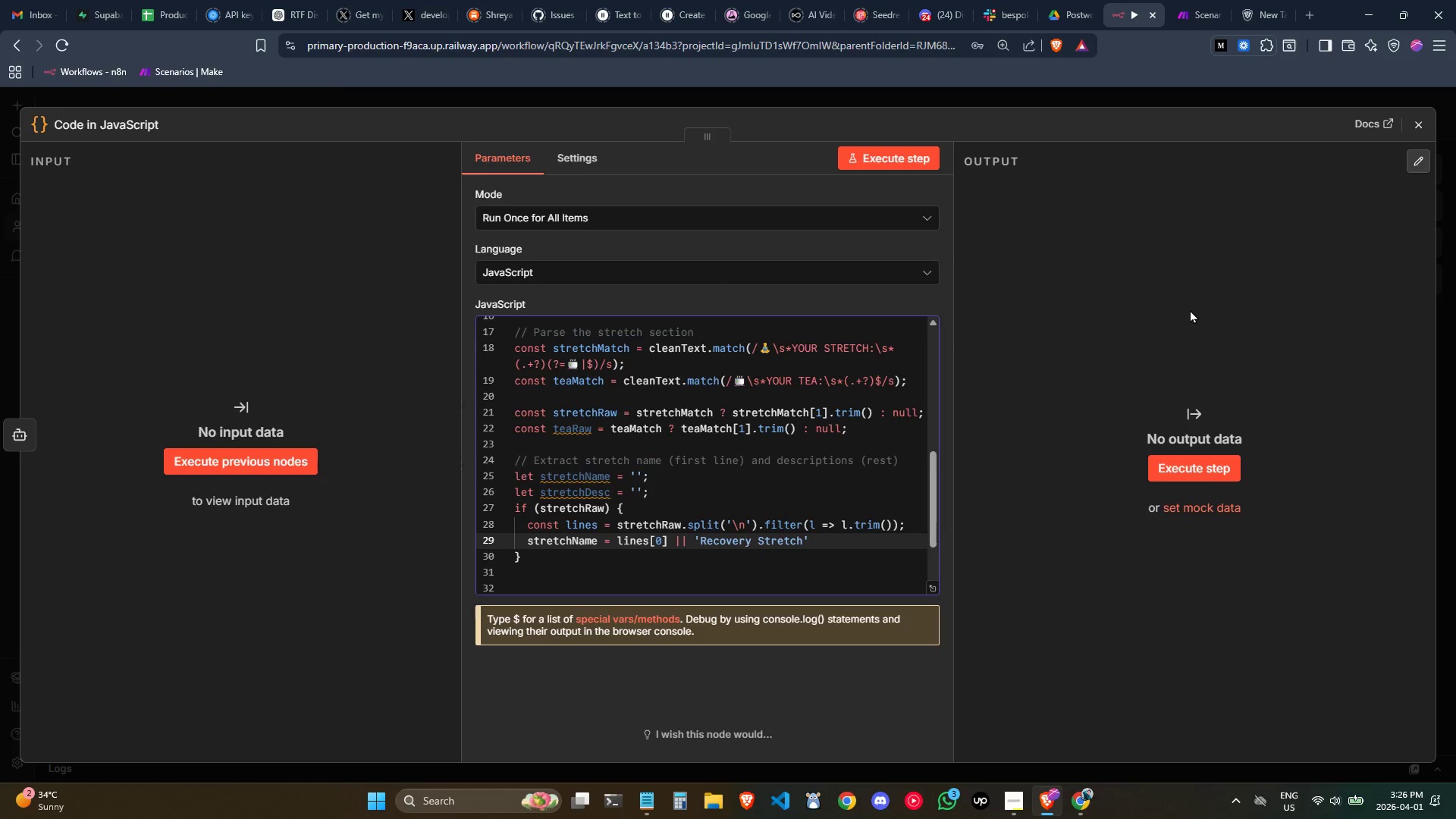 
key(Control+ControlLeft)
 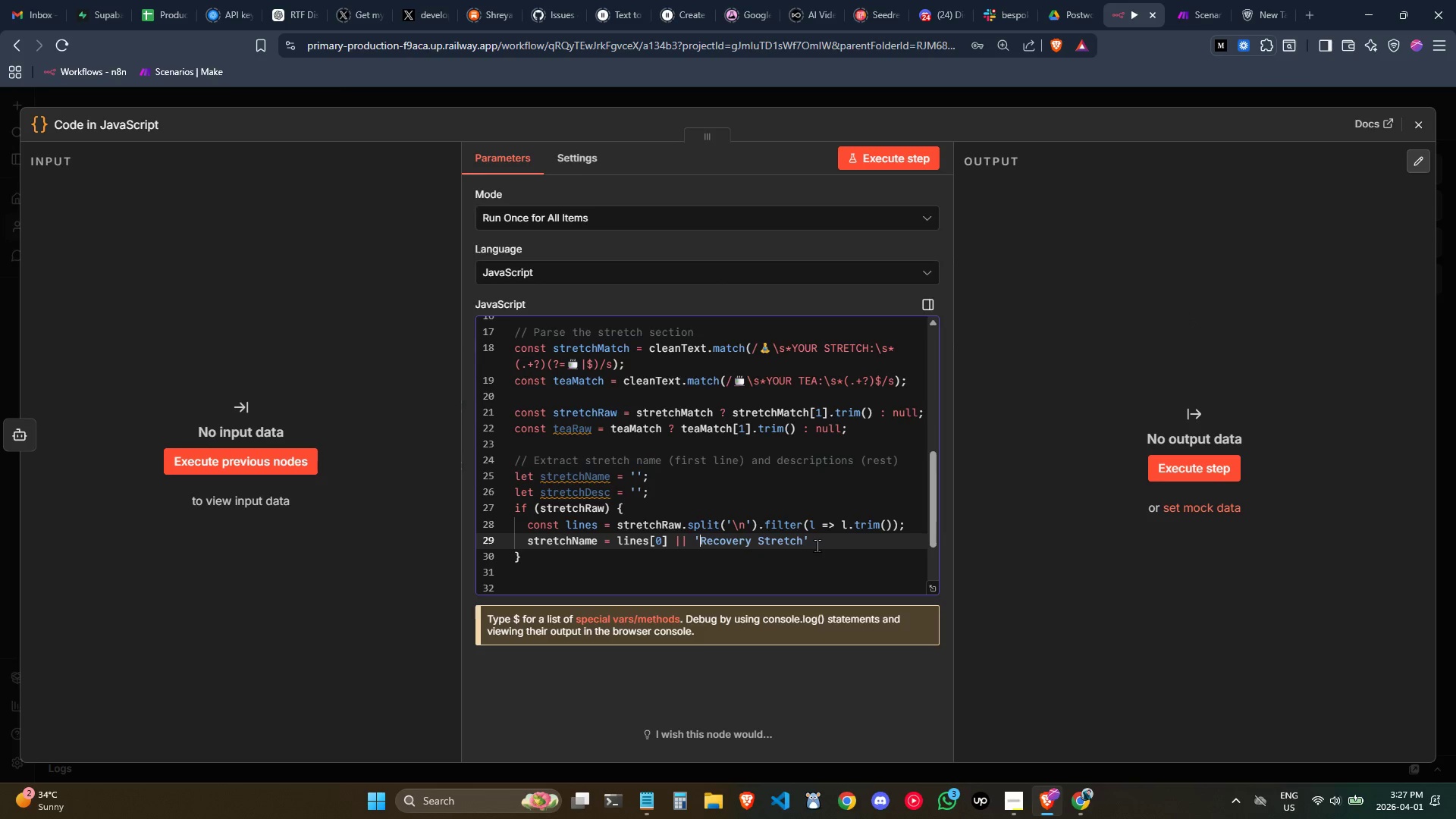 
left_click([817, 545])
 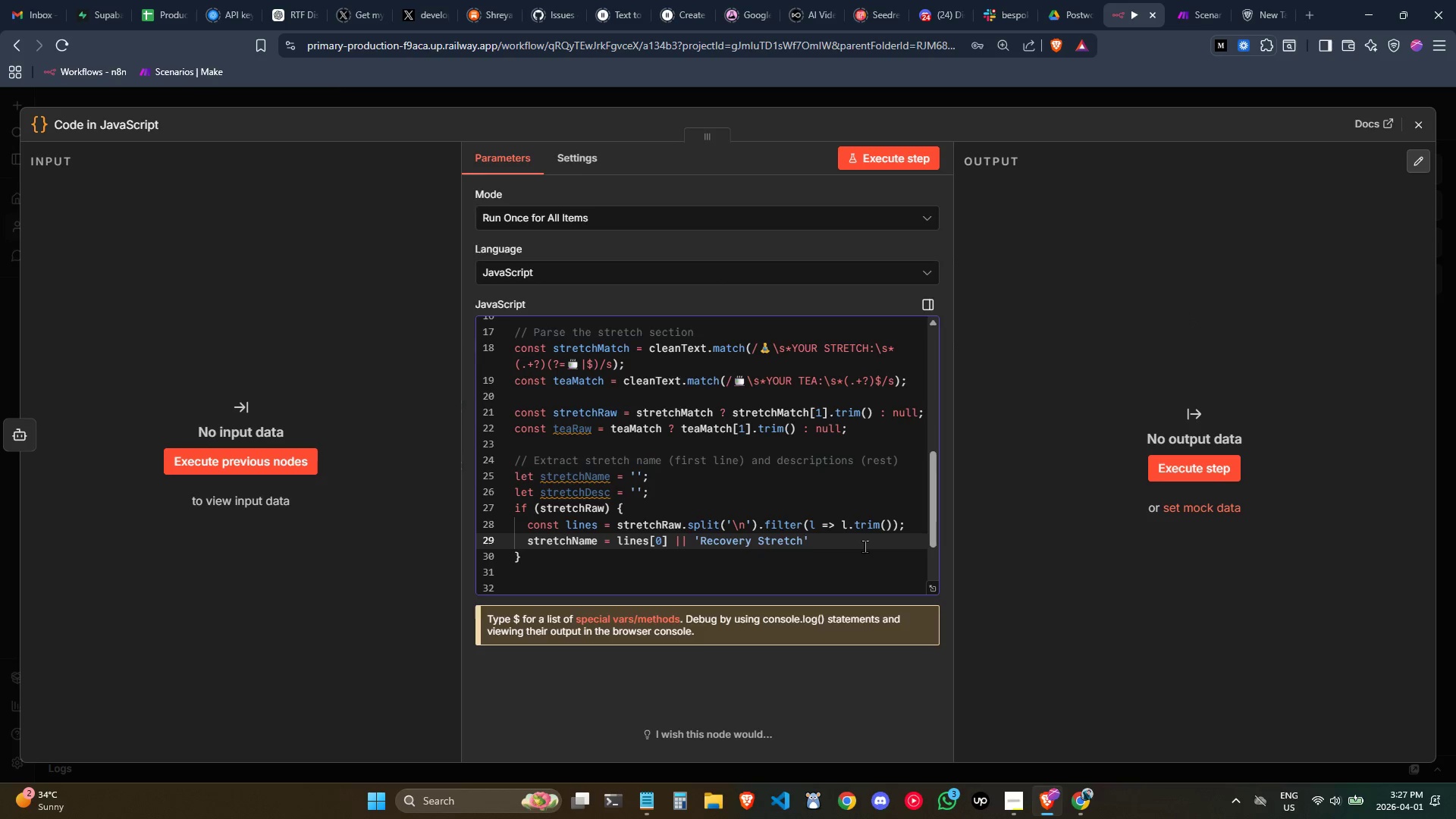 
key(Semicolon)
 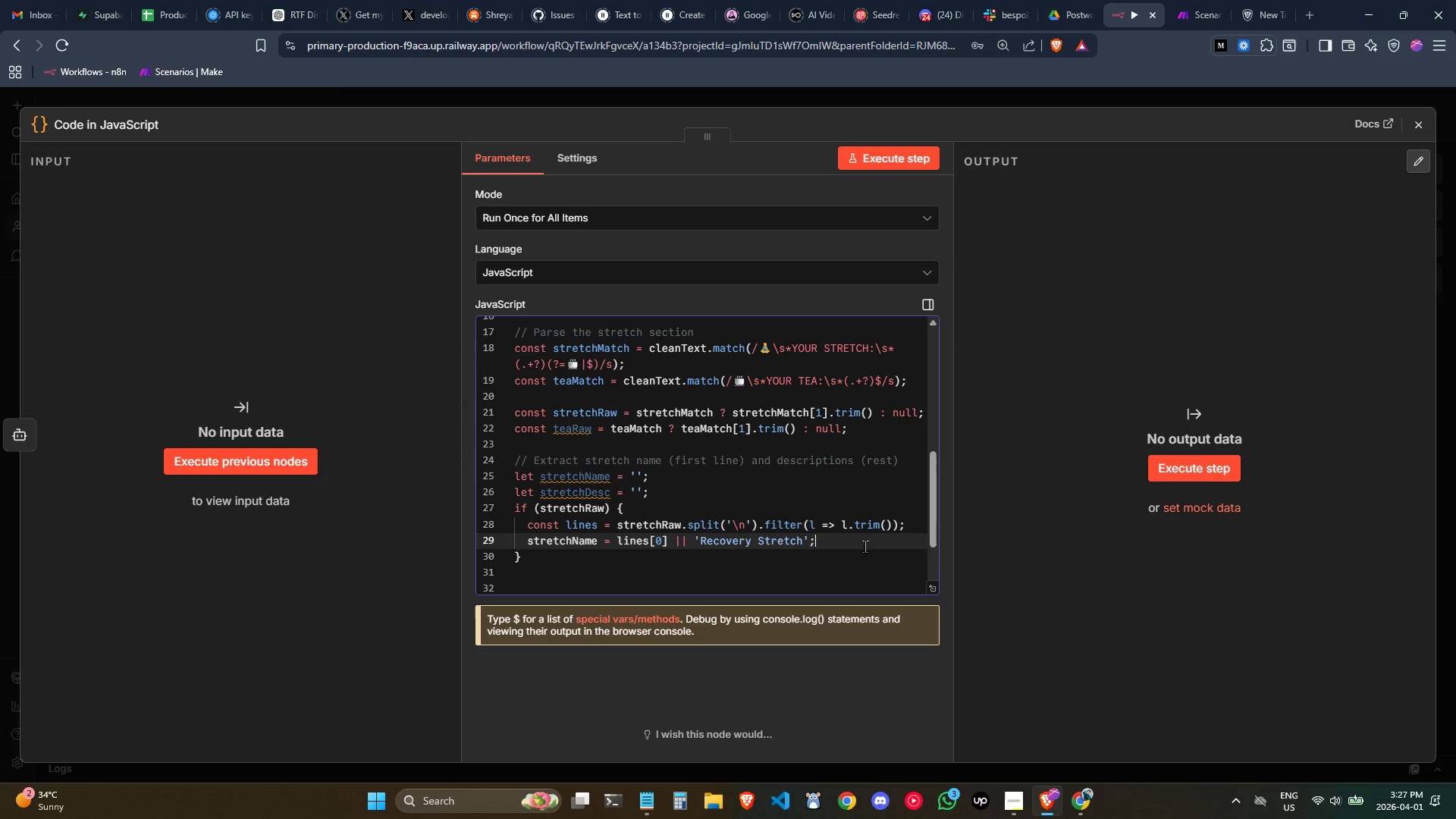 
key(Enter)
 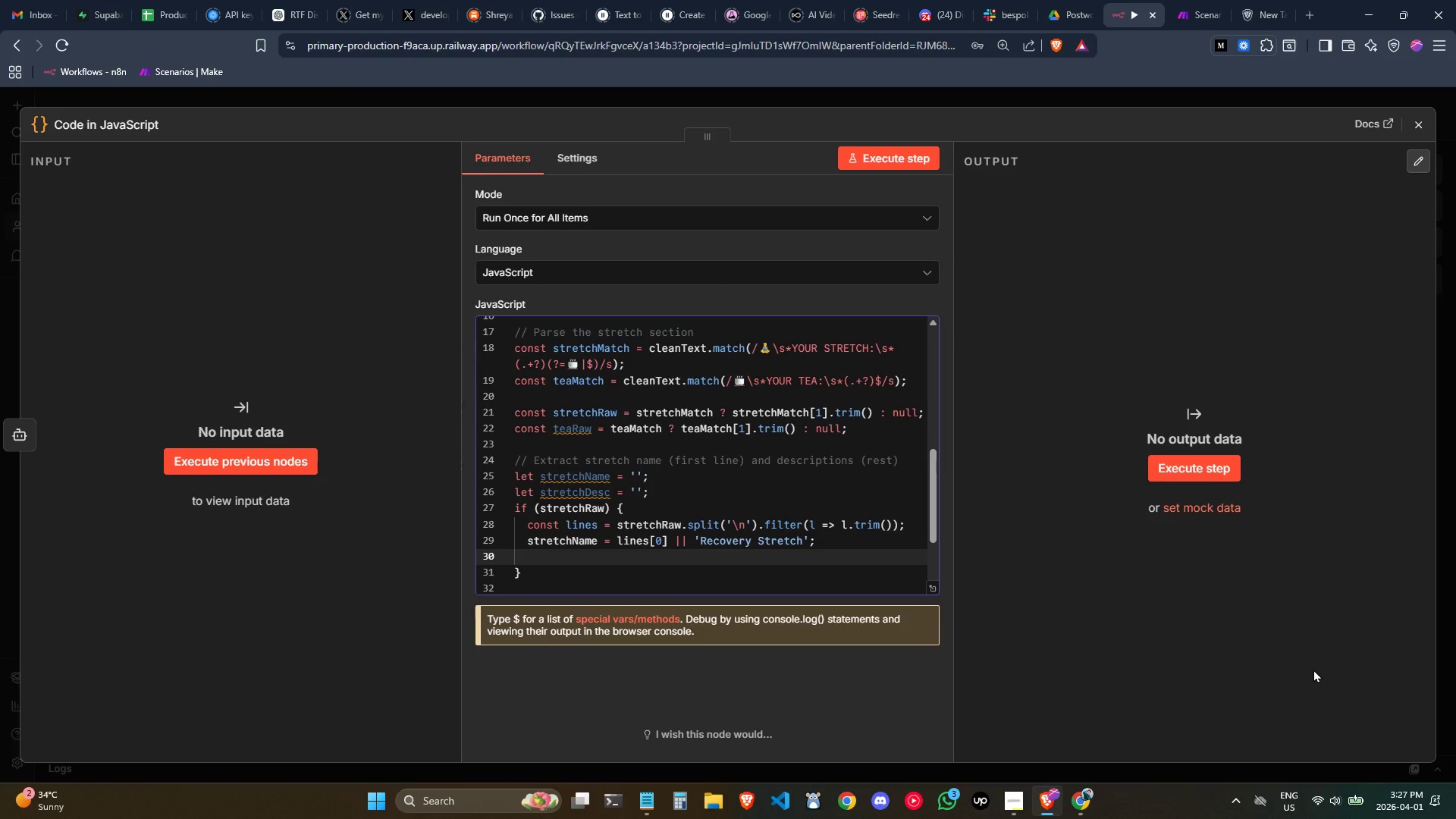 
wait(39.47)
 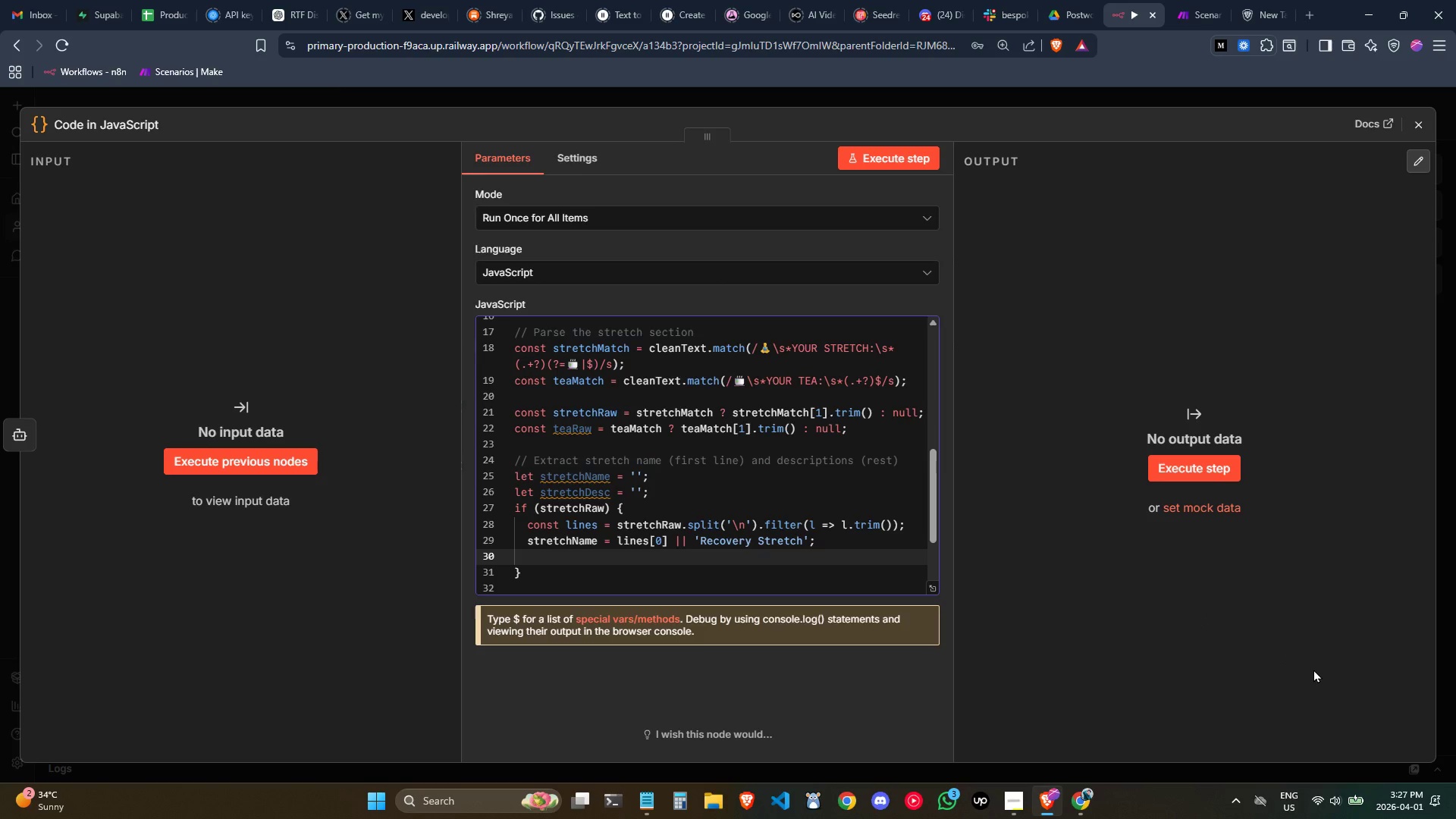 
key(Control+ControlLeft)
 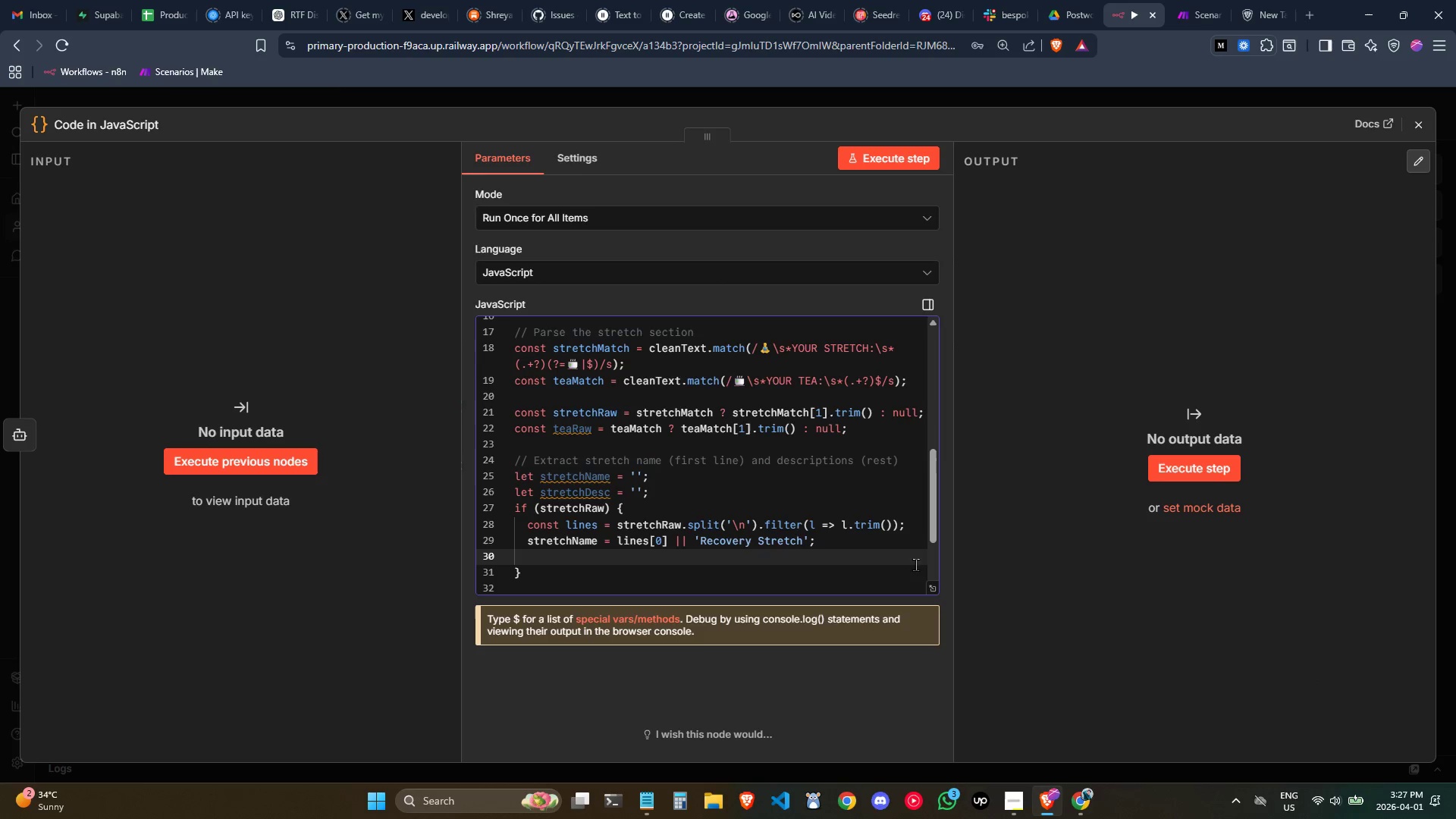 
left_click([832, 554])
 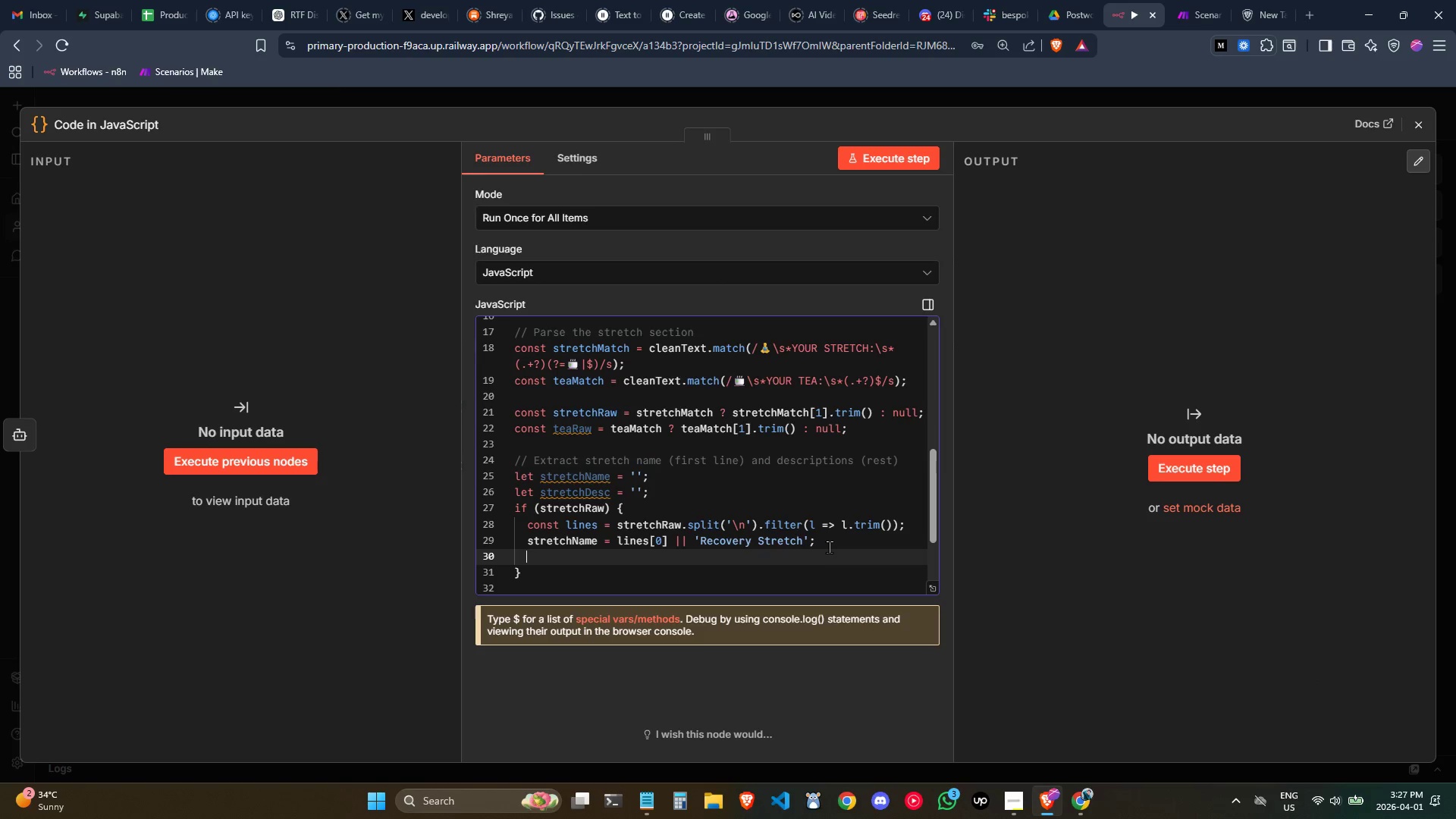 
wait(5.14)
 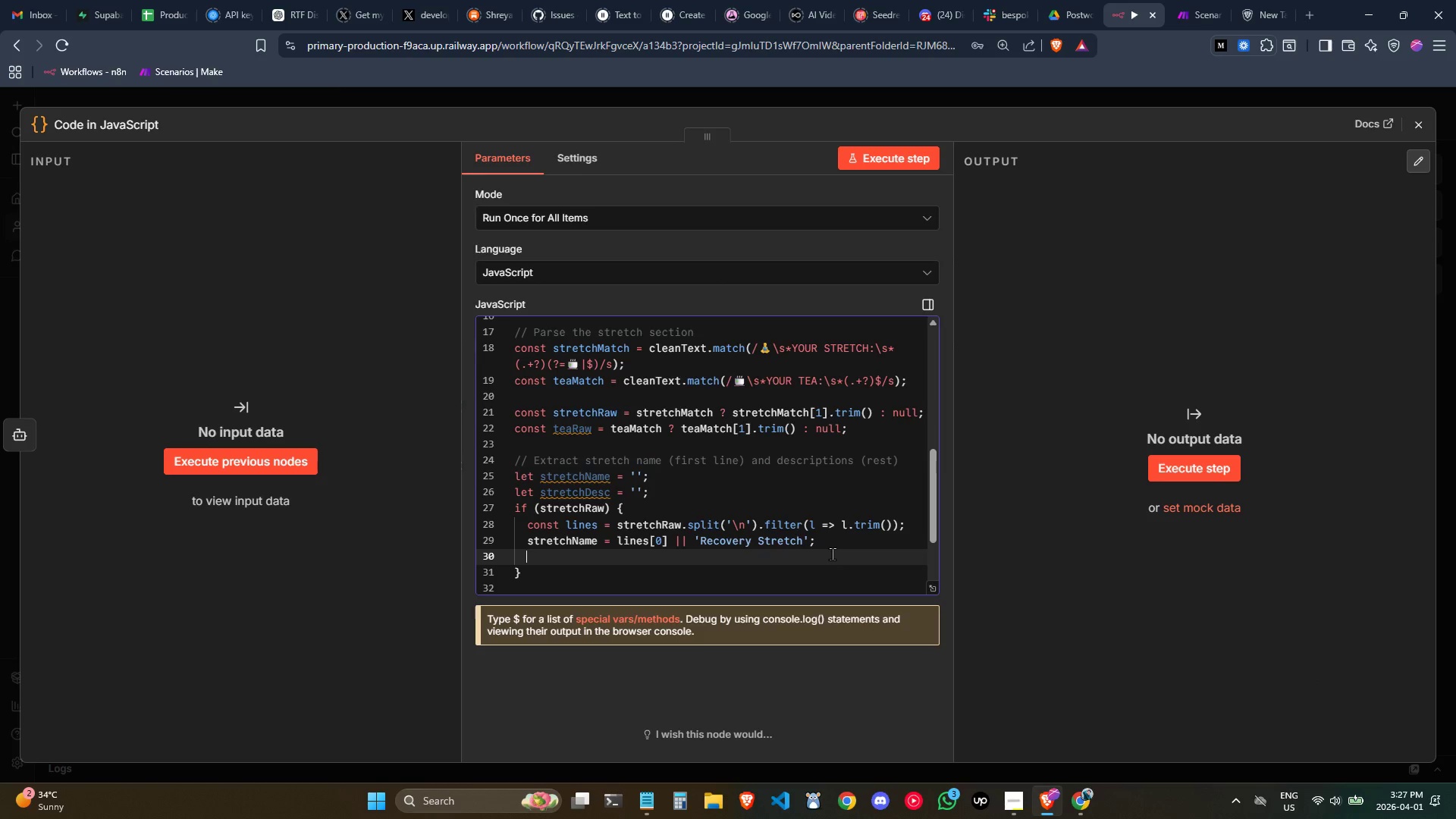 
type(stretchDec)
key(Backspace)
type(sc = lines.slice(1)
 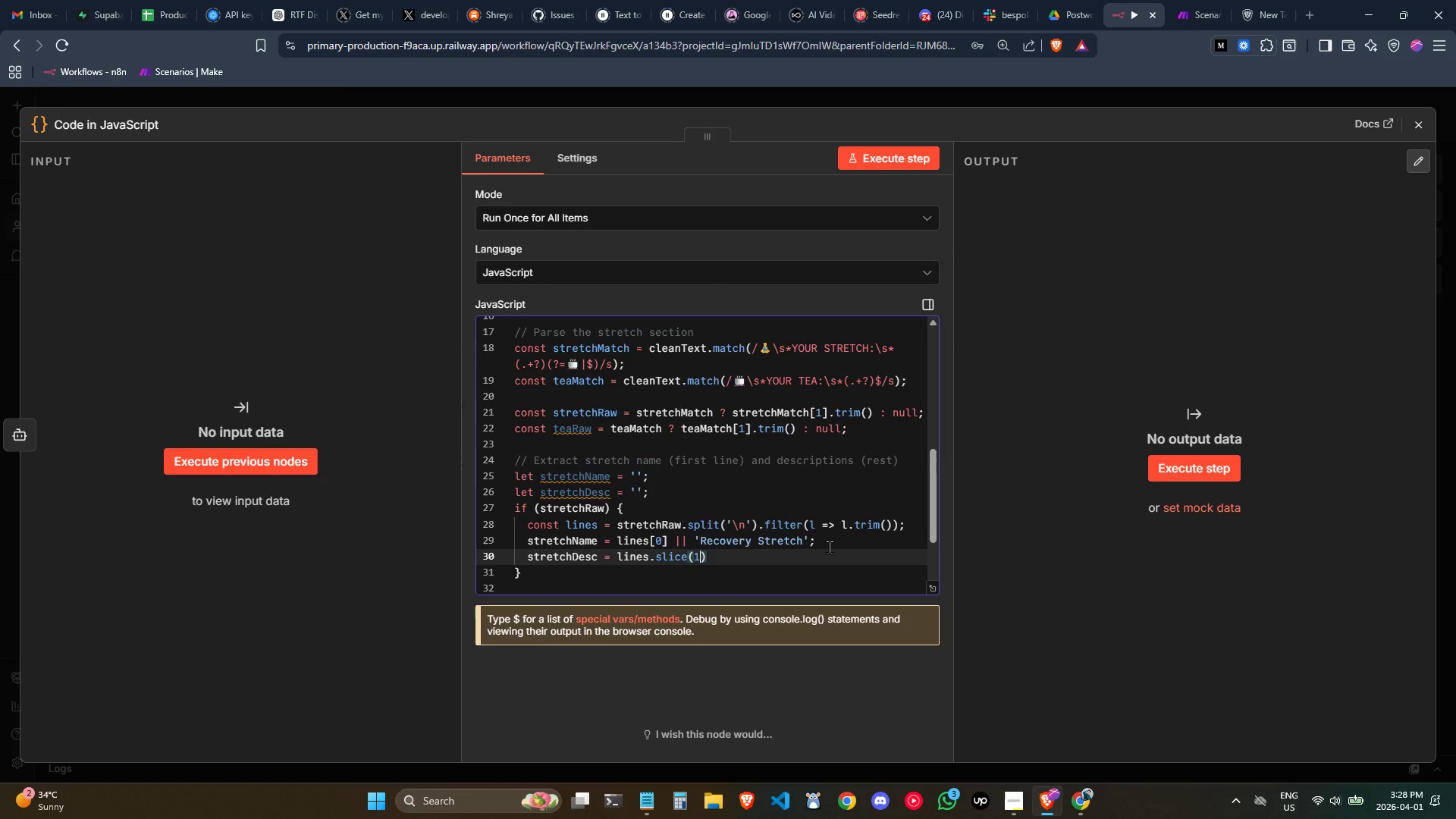 
key(ArrowRight)
 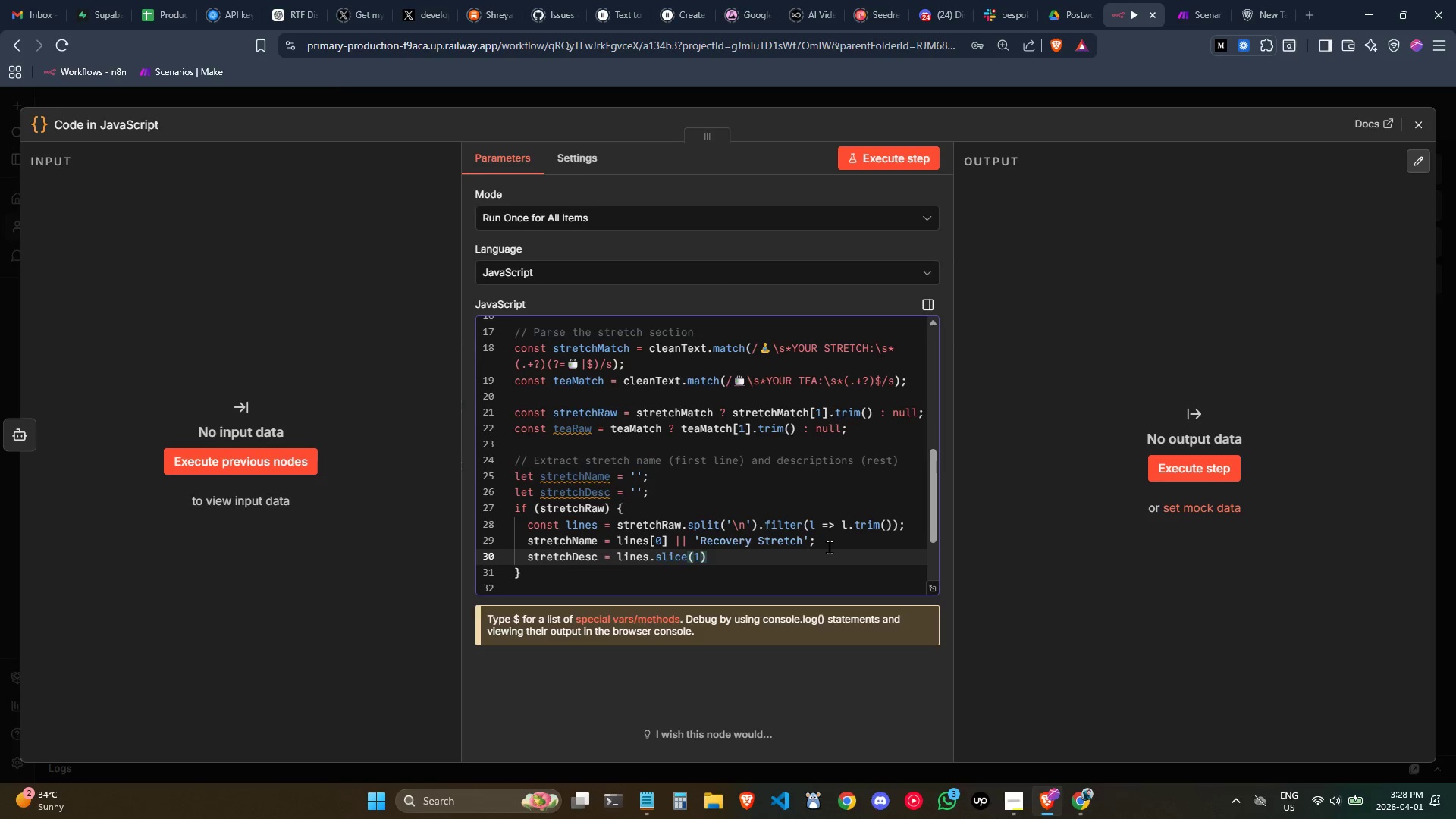 
type(.join(' )
 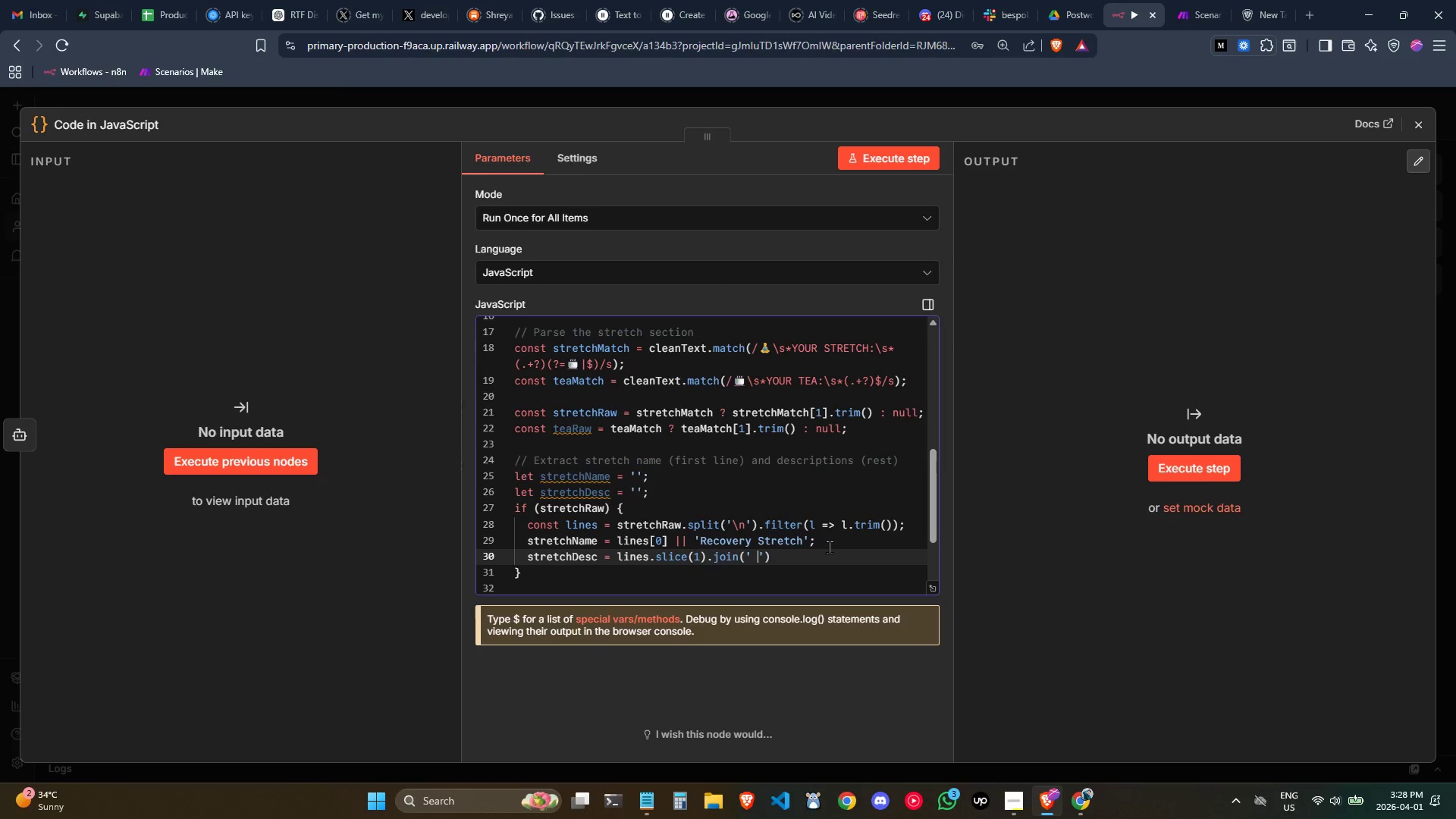 
key(ArrowRight)
 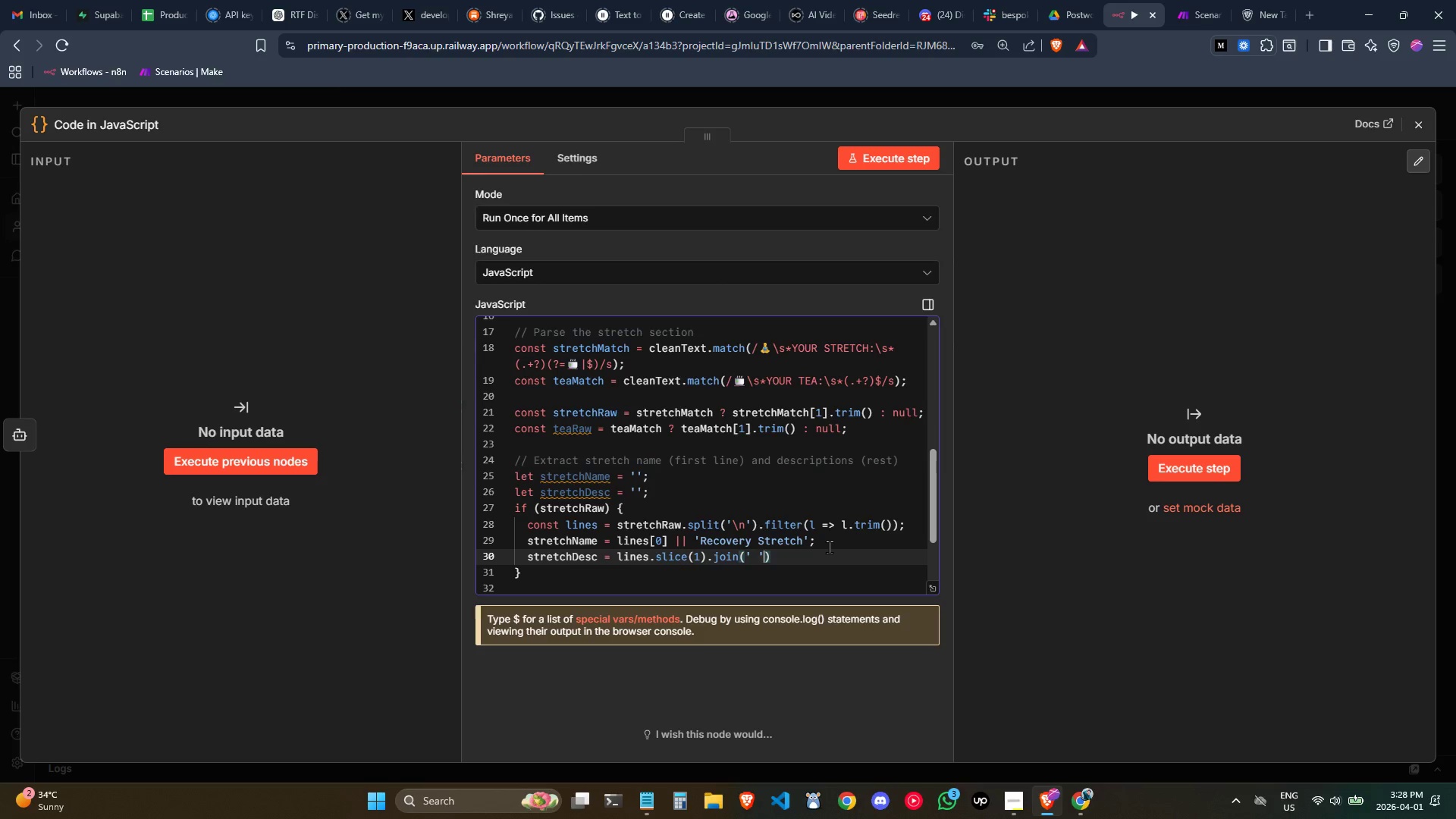 
key(ArrowRight)
 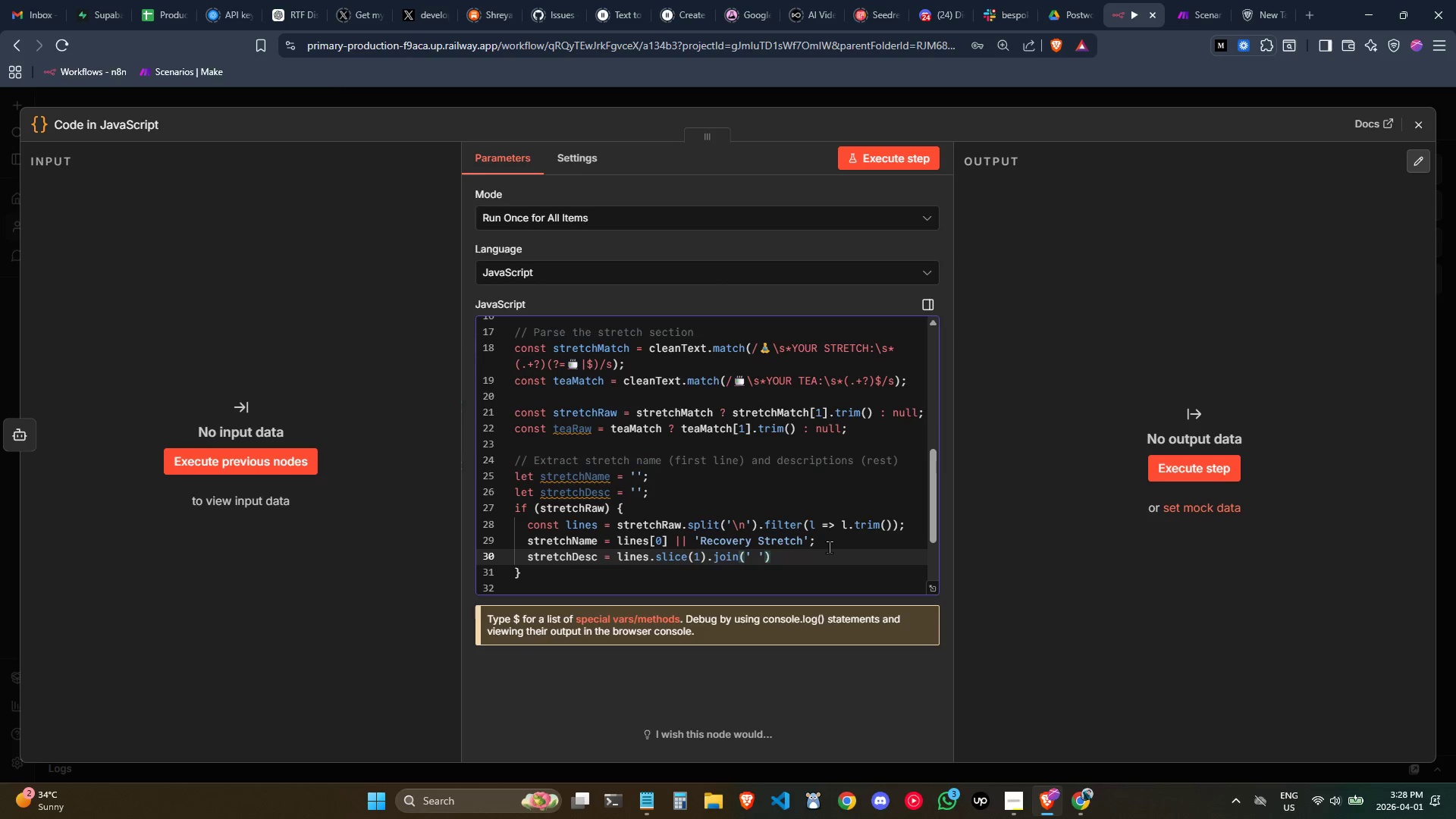 
type(.trim() || stretchRaw)
 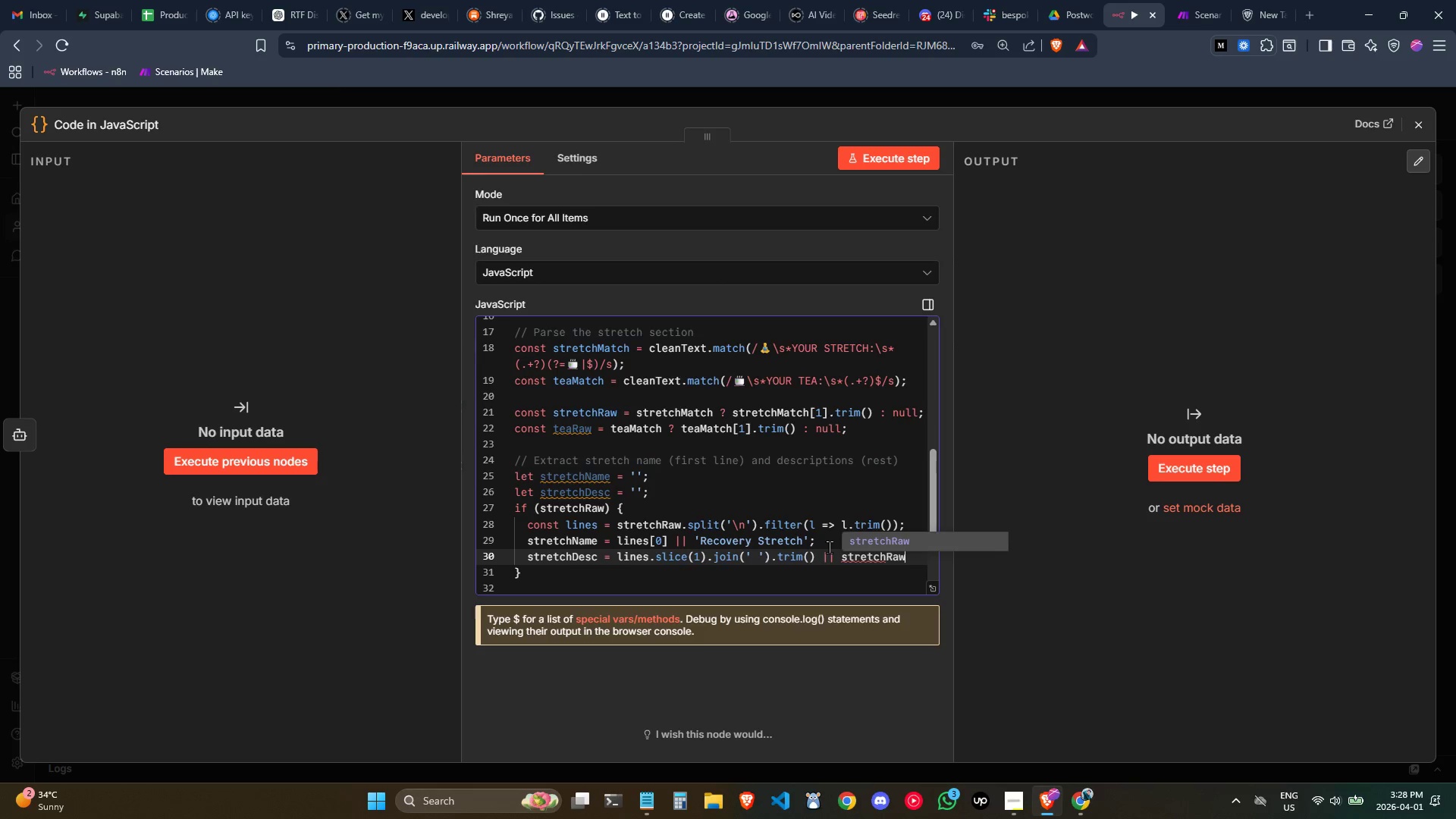 
key(Enter)
 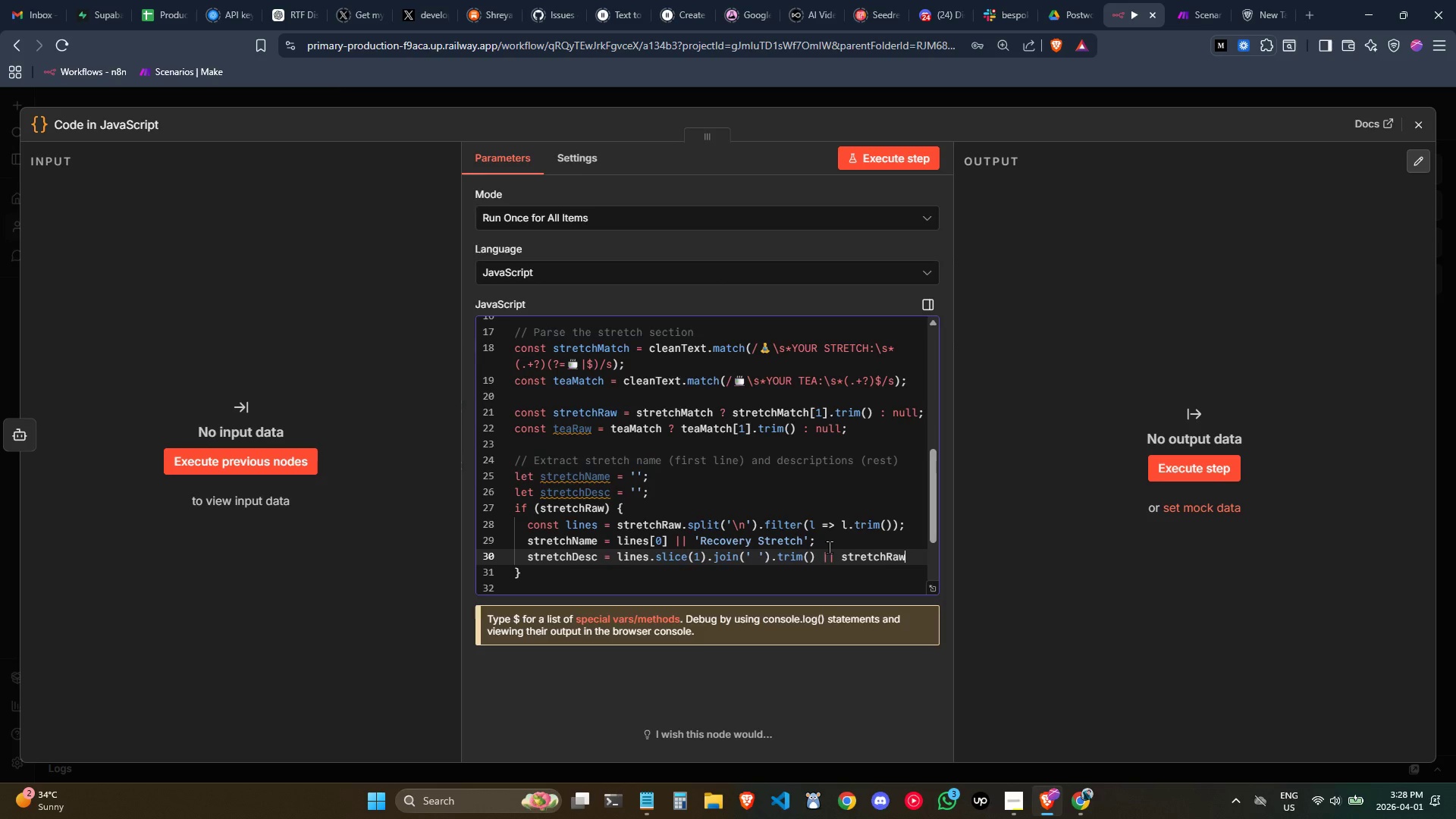 
key(Semicolon)
 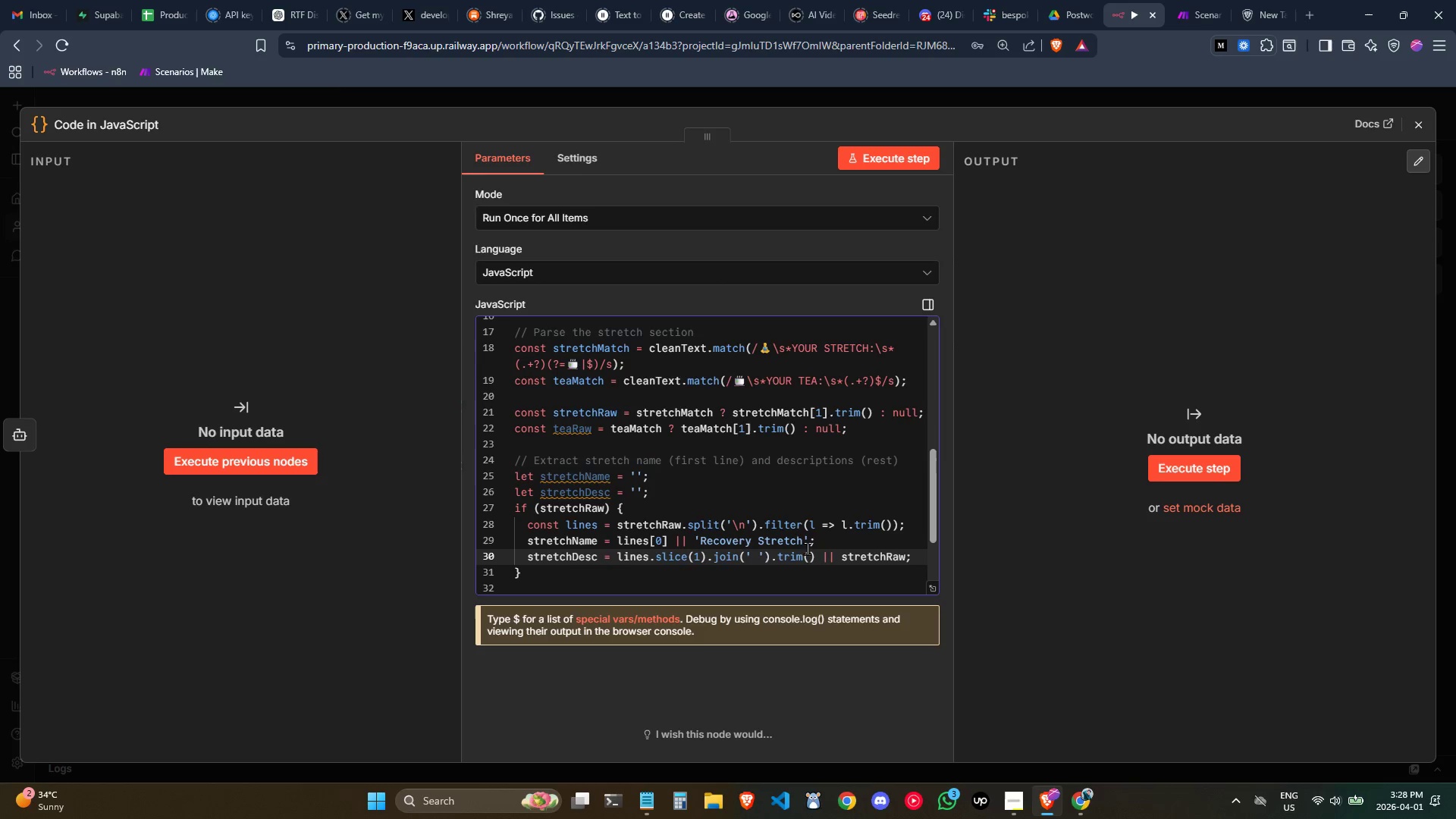 
left_click([644, 574])
 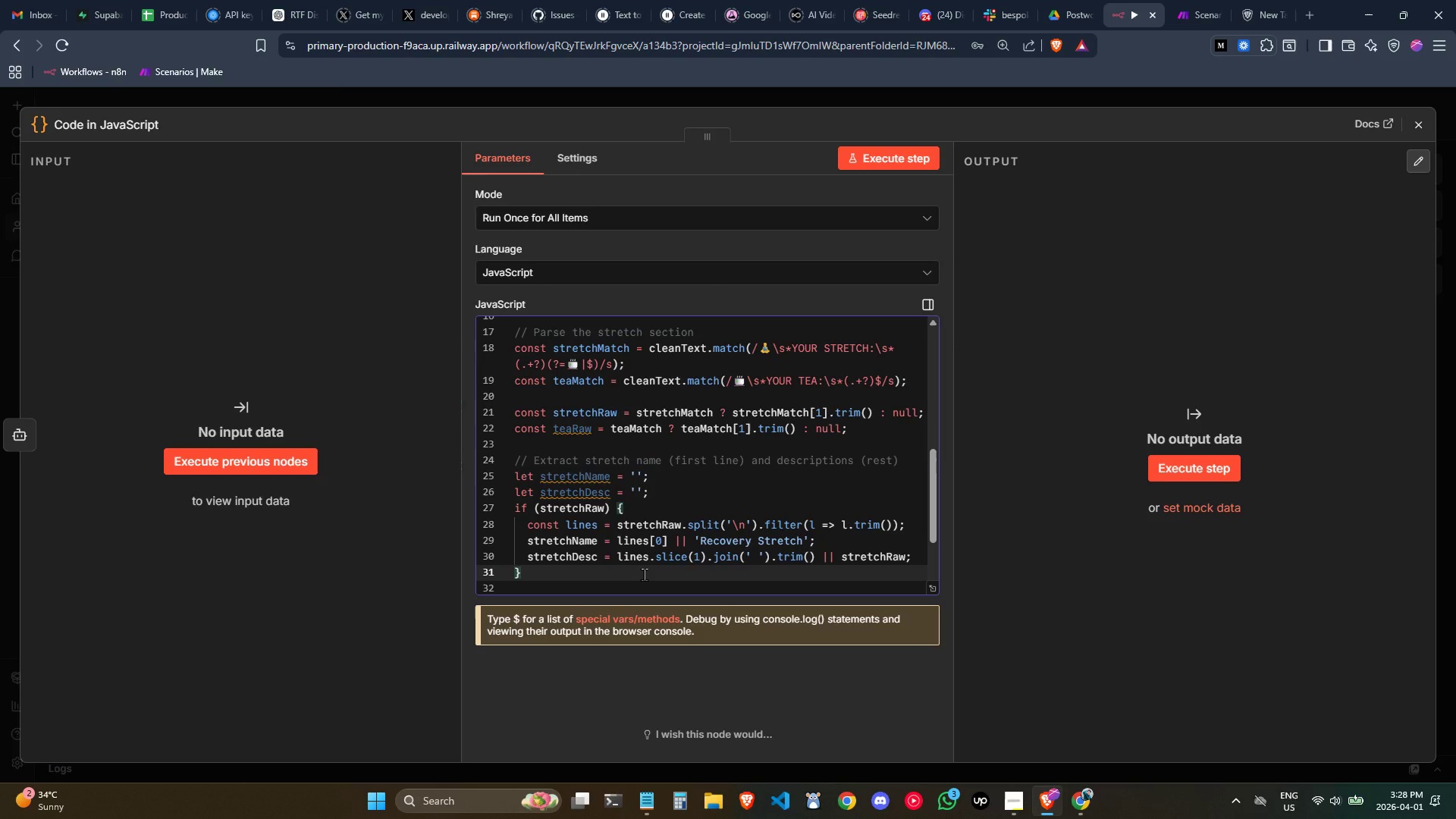 
key(Enter)
 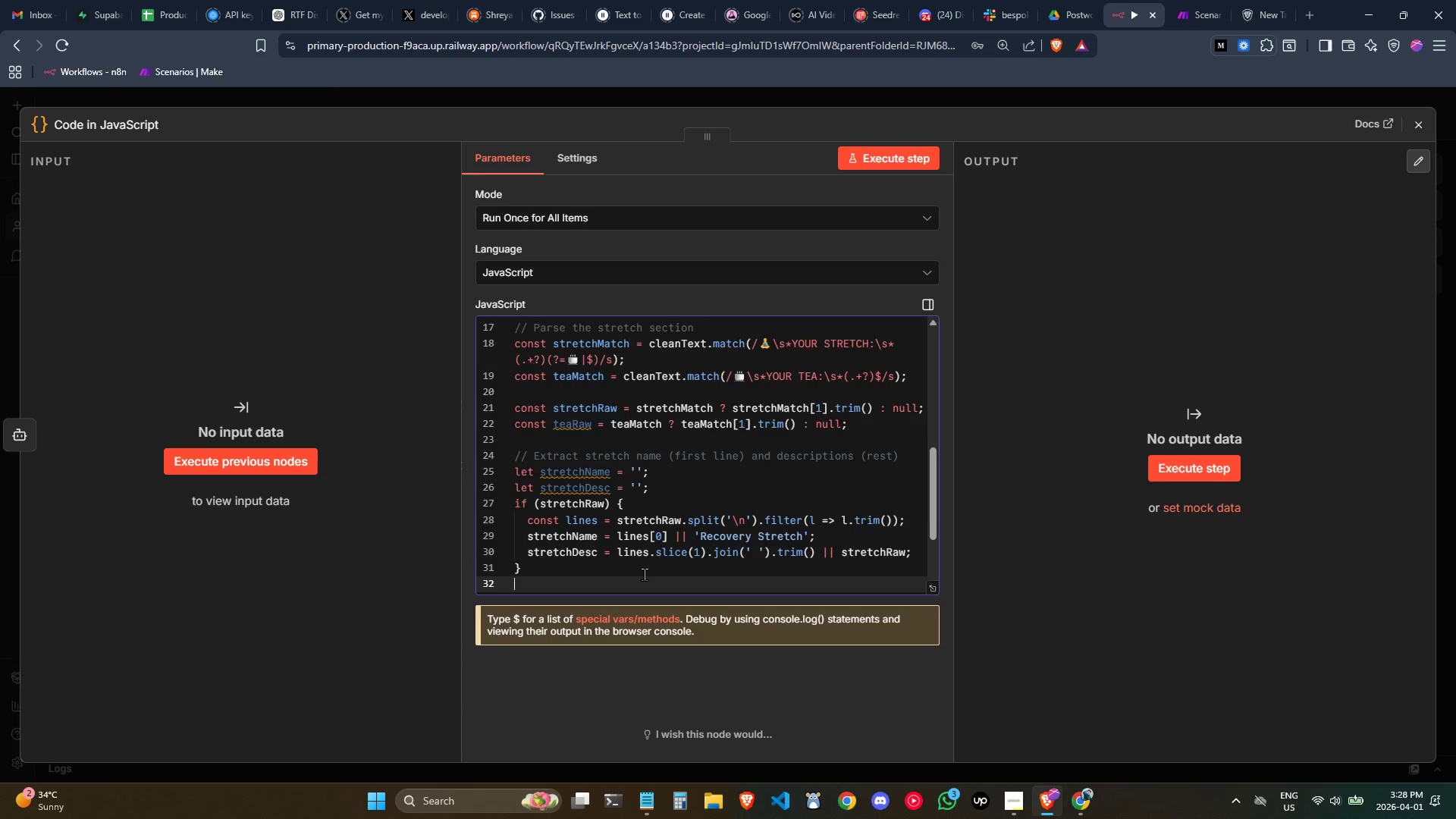 
key(Enter)
 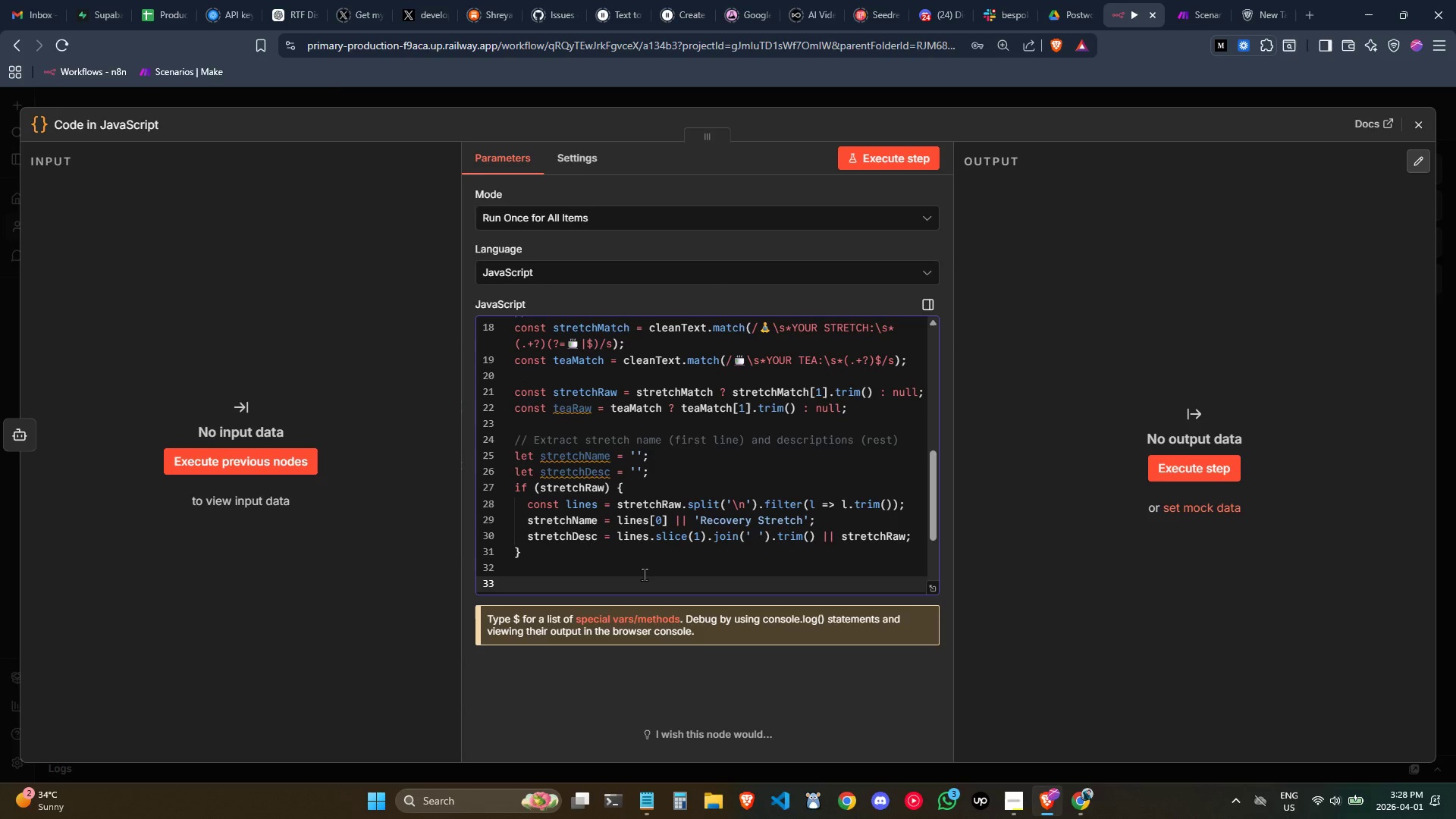 
type(// Fallback if parsing fails - si)
key(Backspace)
key(Backspace)
type(use the full AI text)
 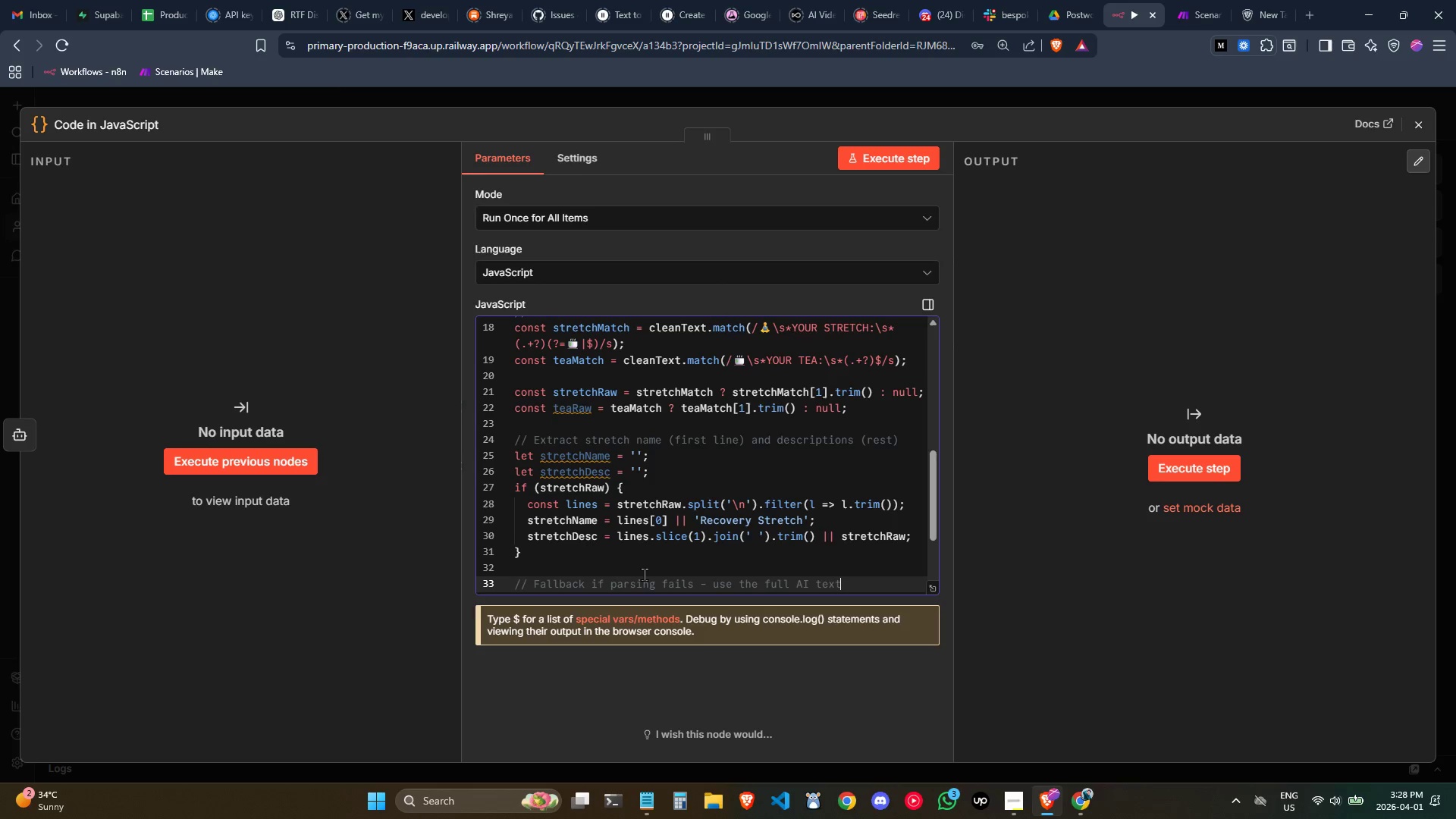 
key(Enter)
 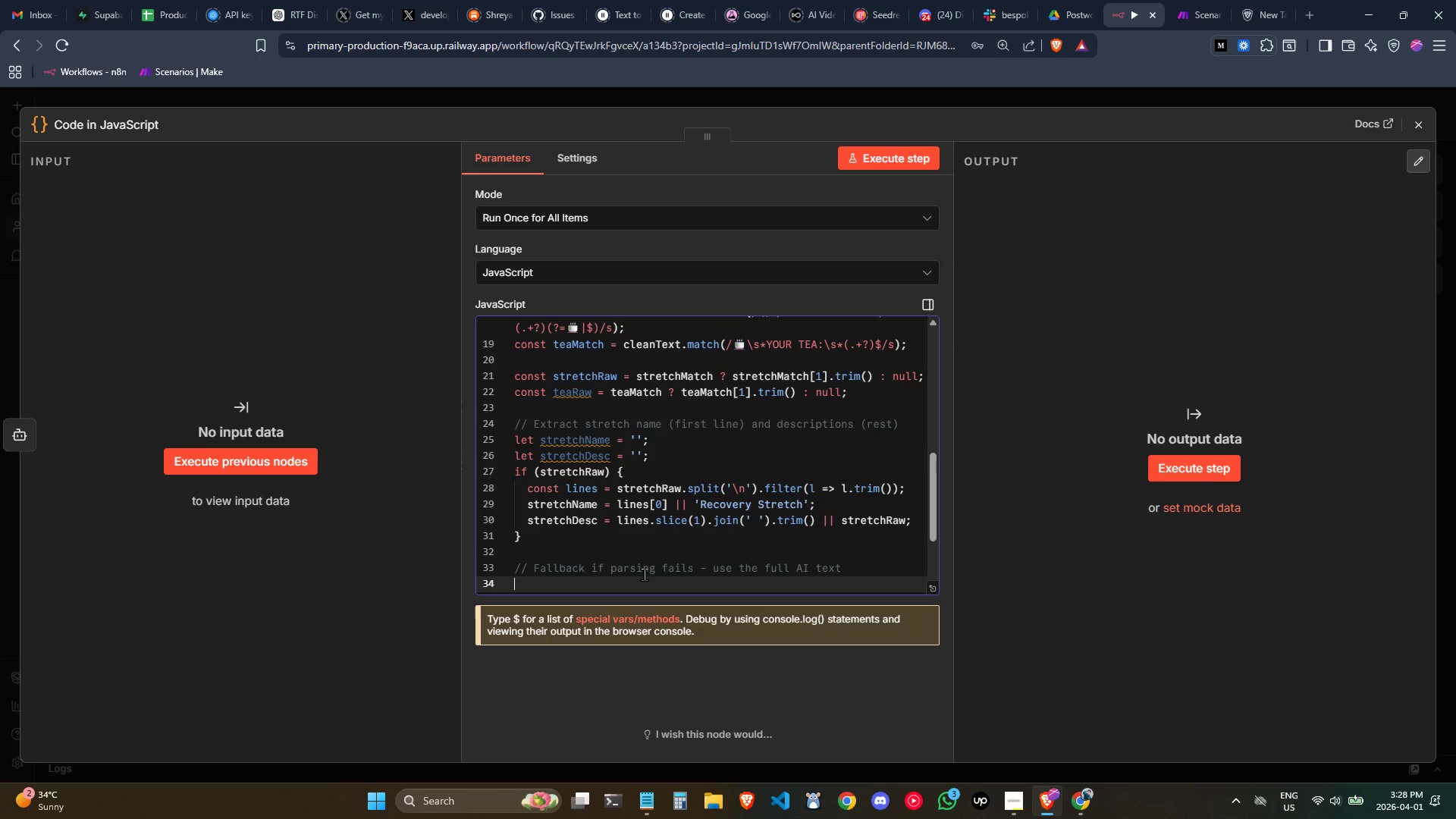 
type(const hasVla)
key(Backspace)
key(Backspace)
type(alidParsed = stretchName && teaName;)
 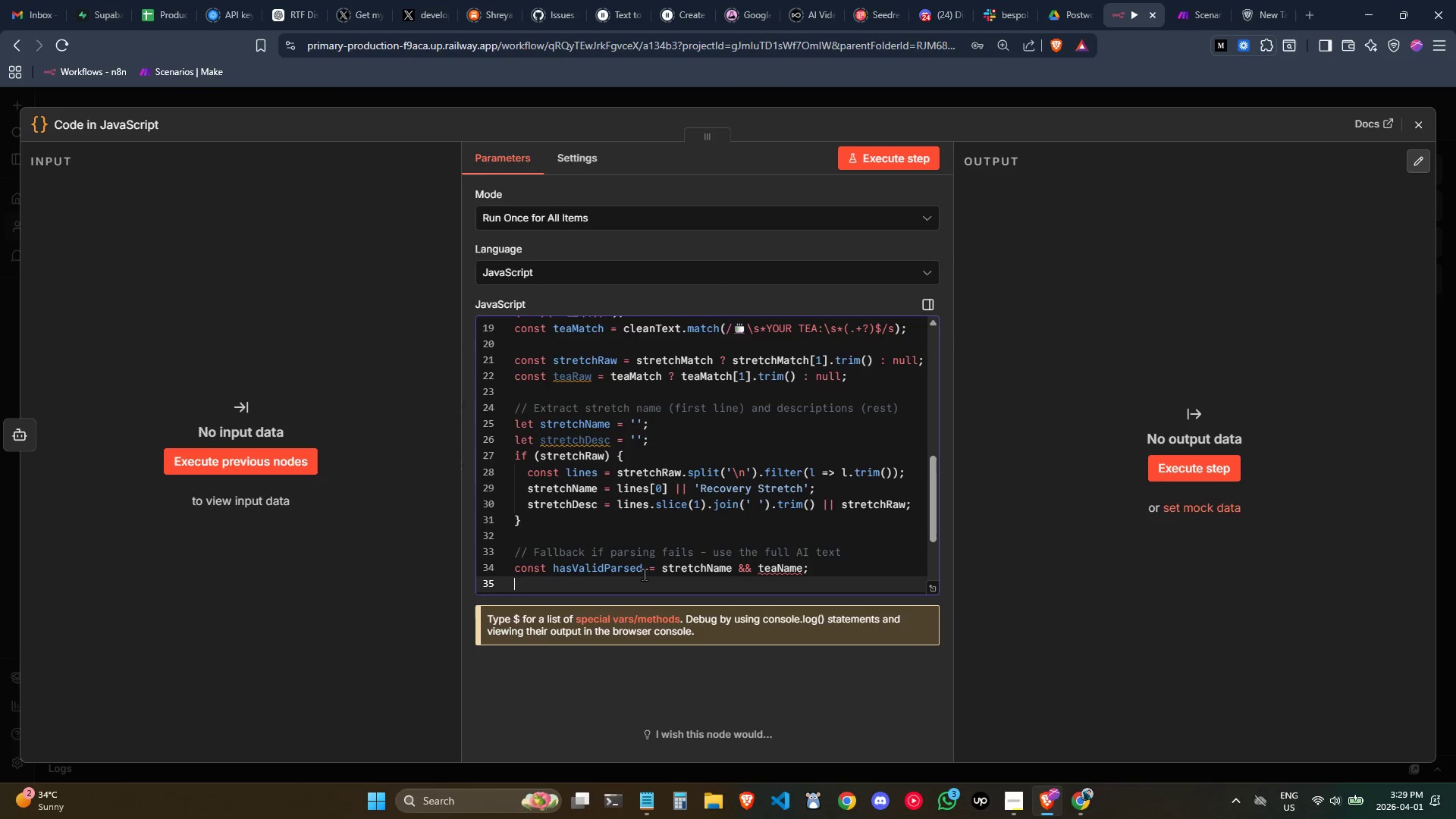 
 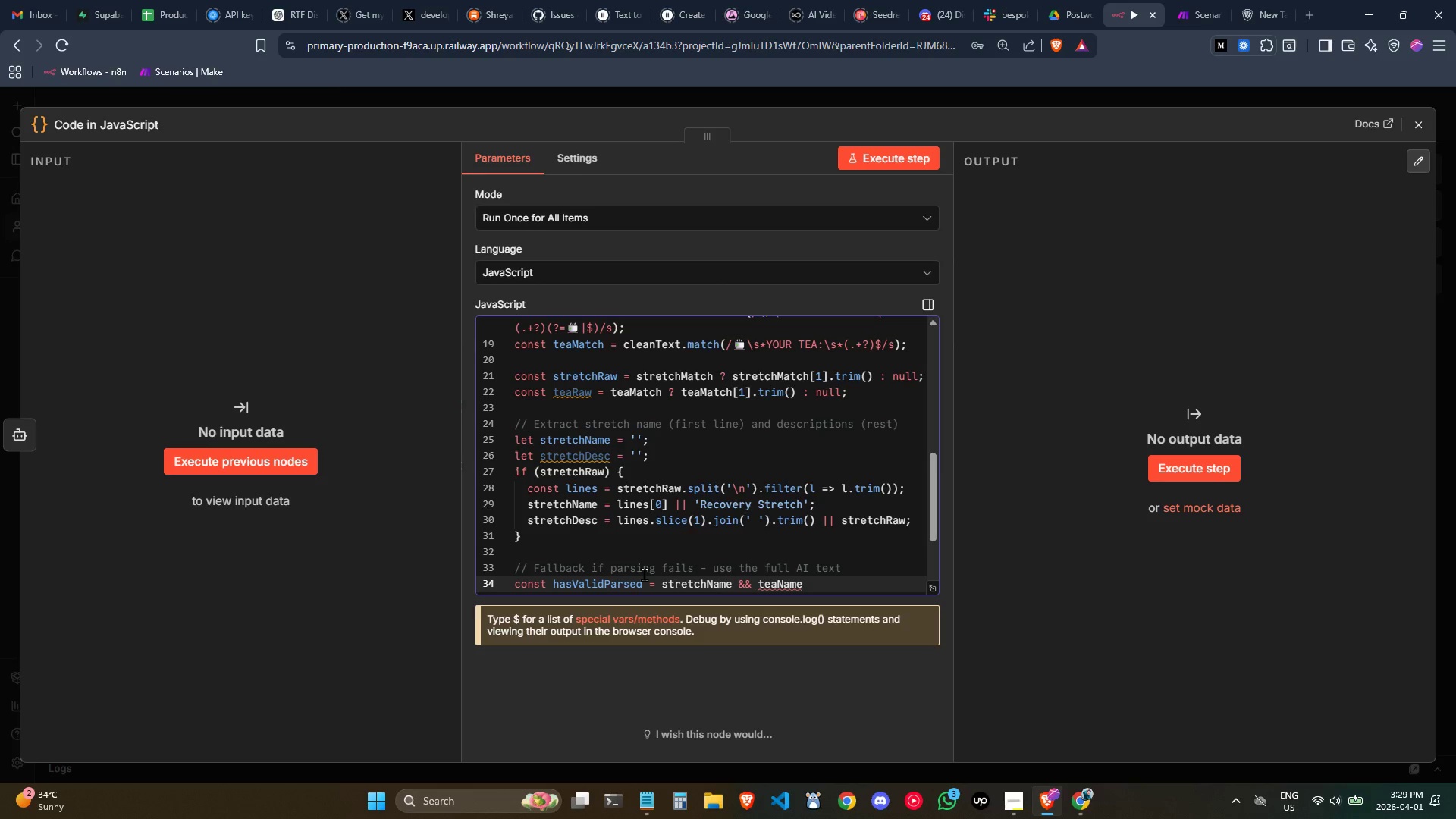 
key(Enter)
 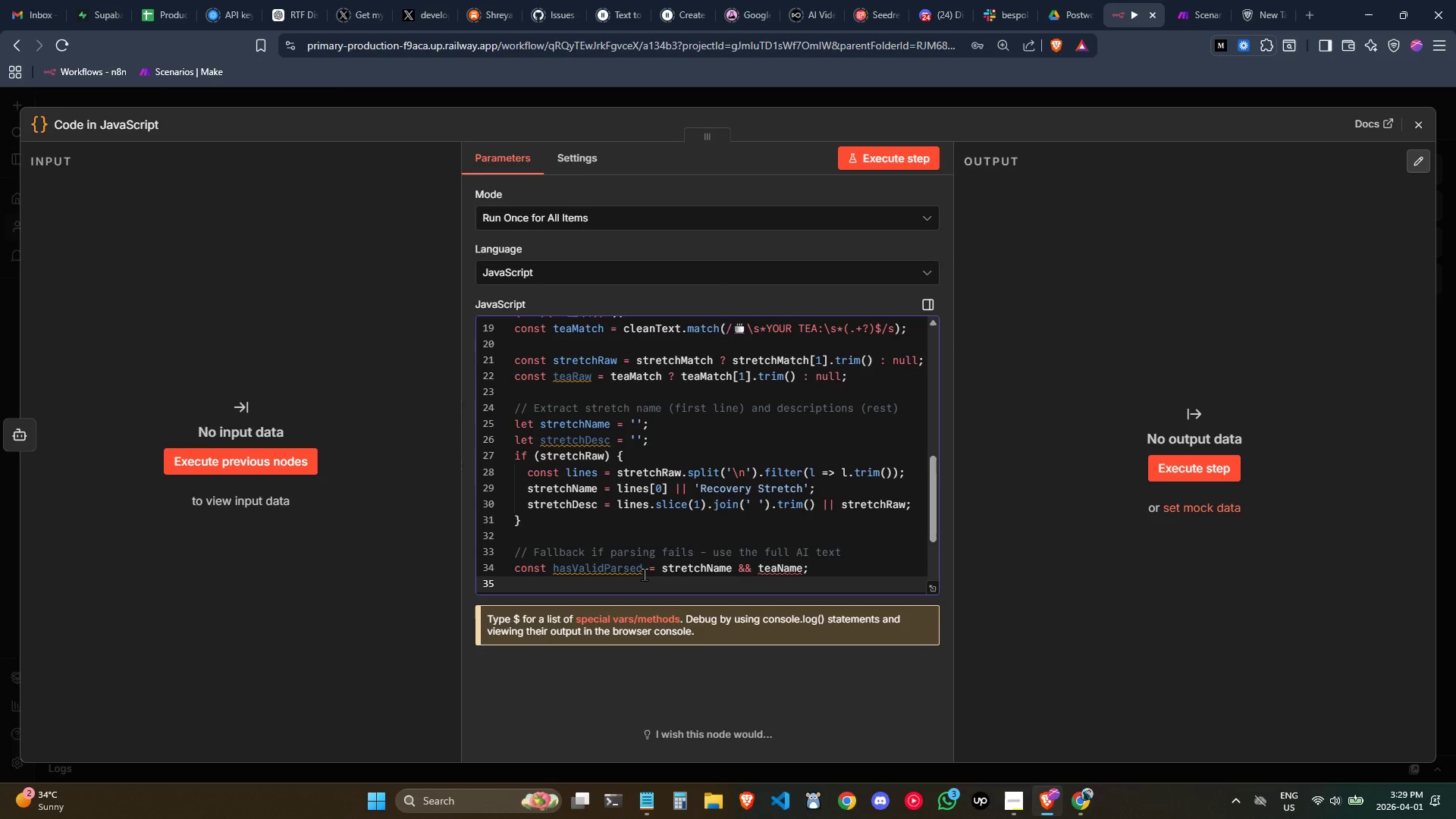 
key(Enter)
 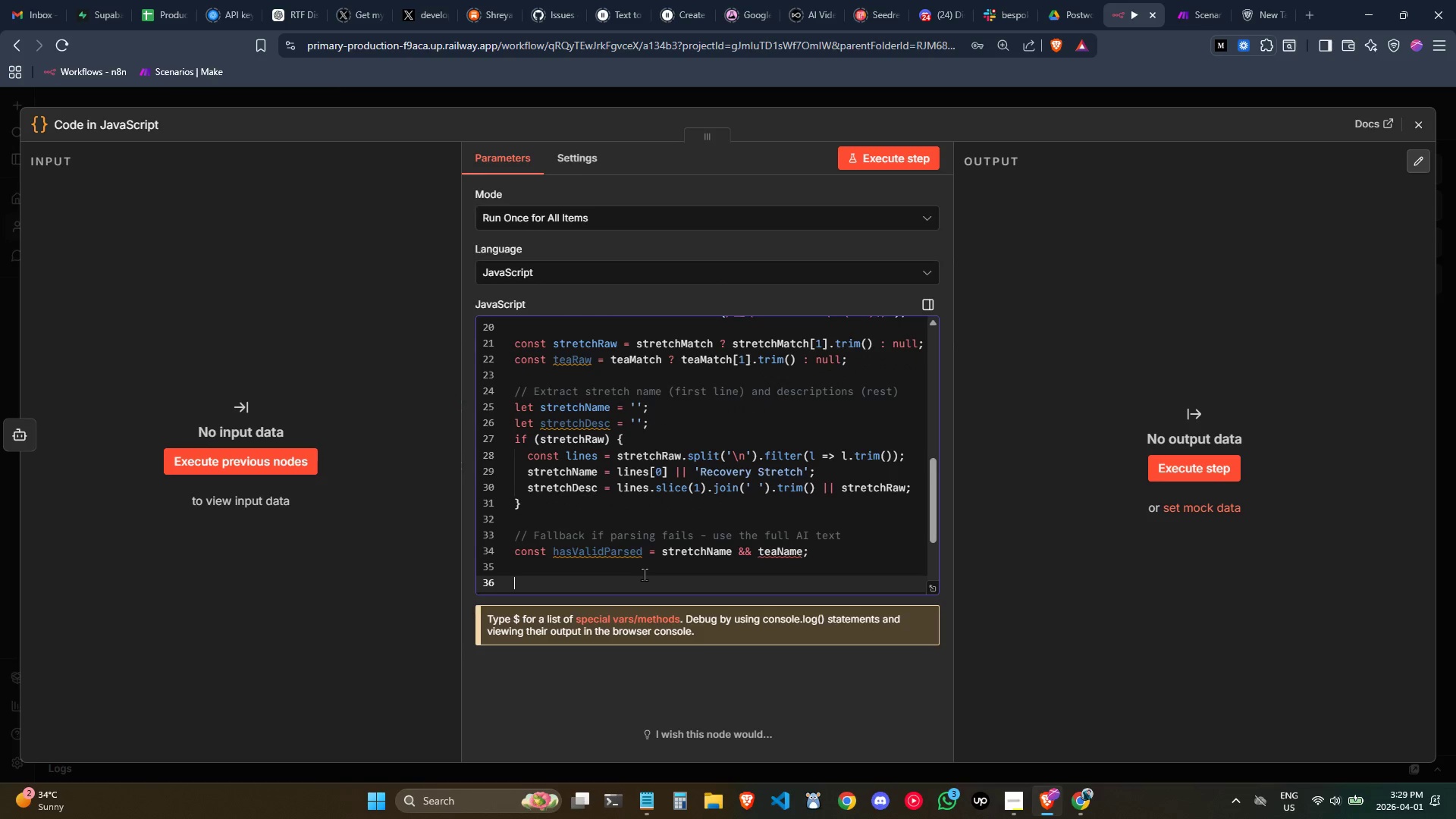 
type(return {)
 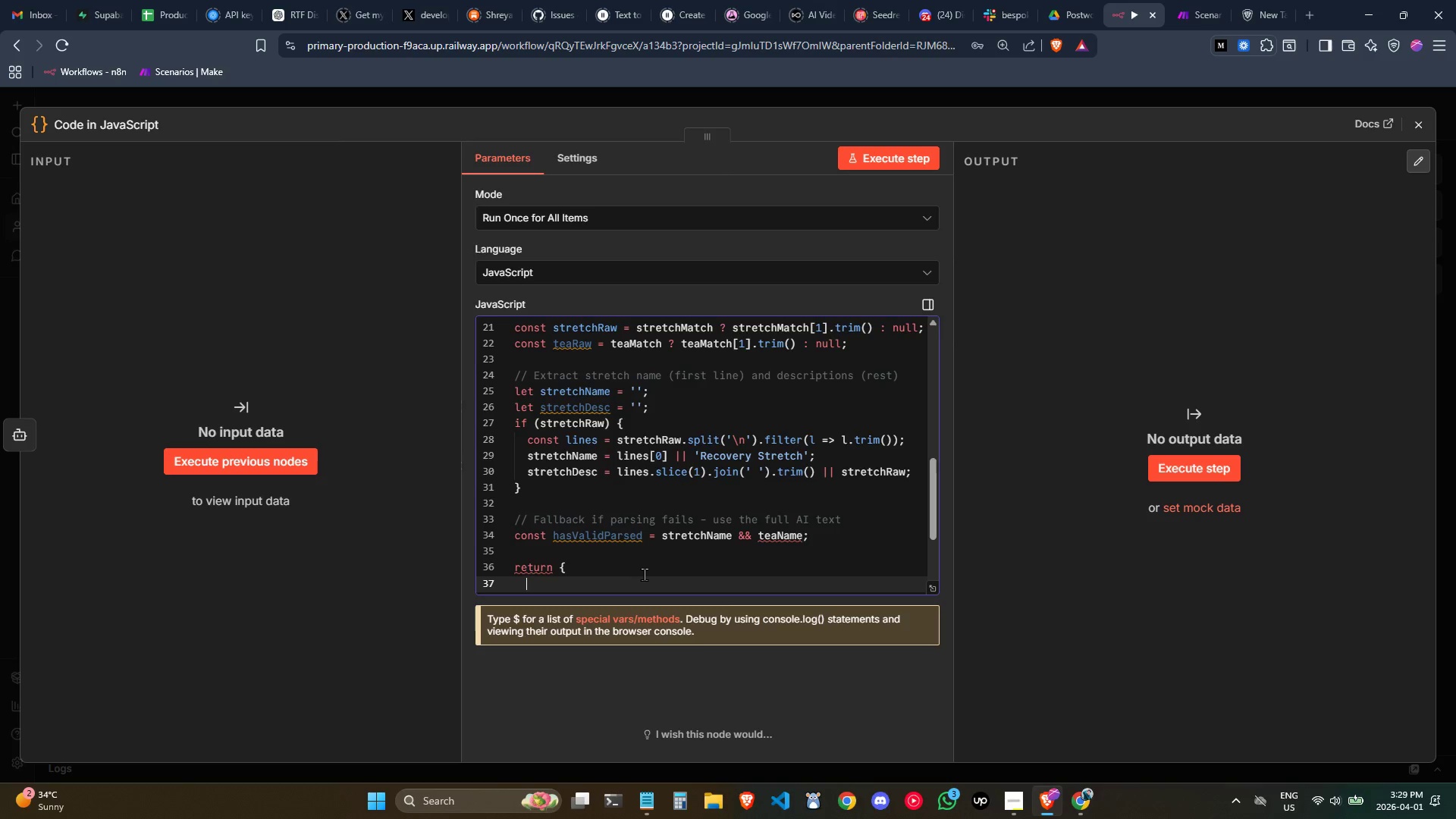 
 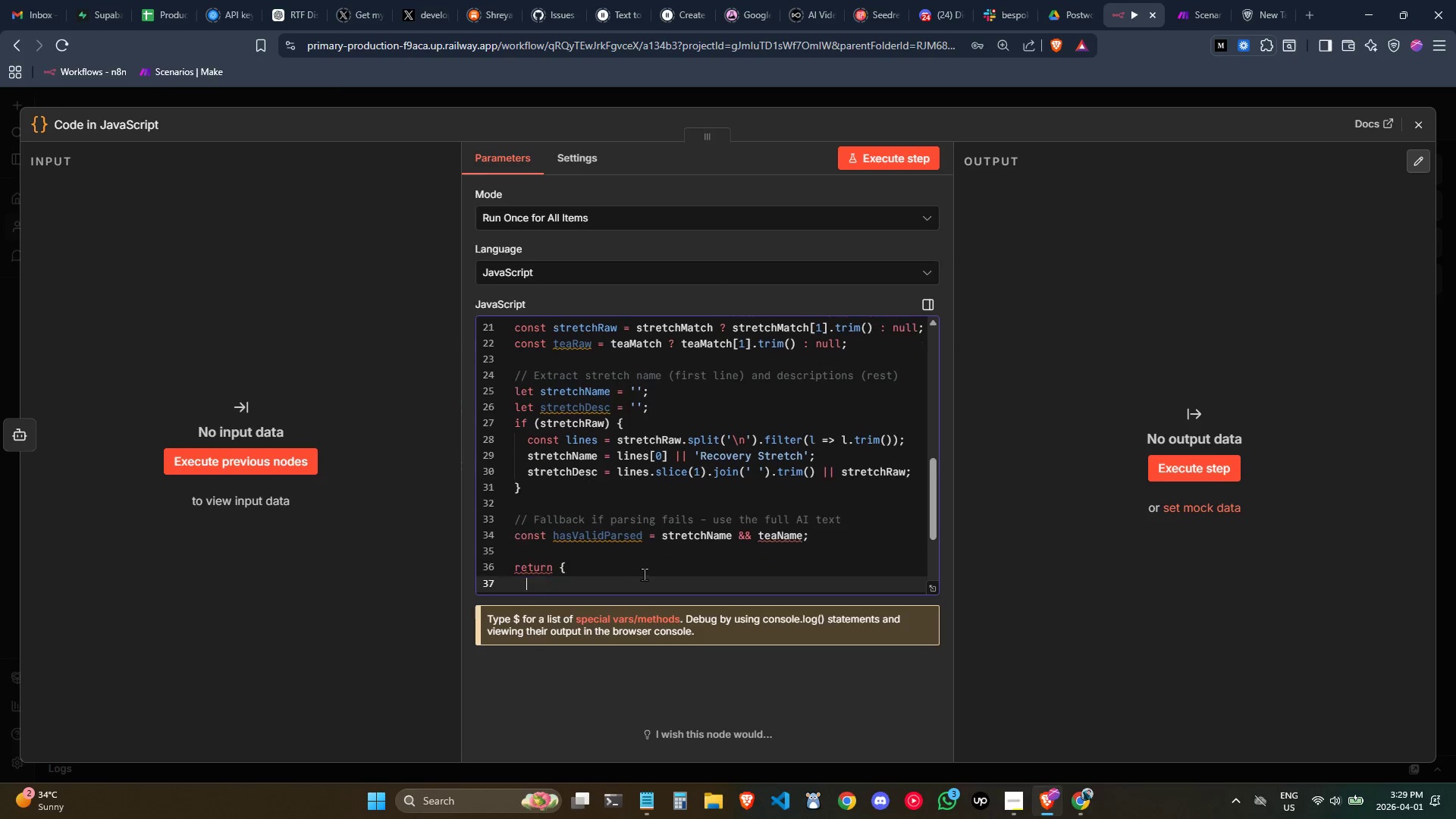 
key(Enter)
 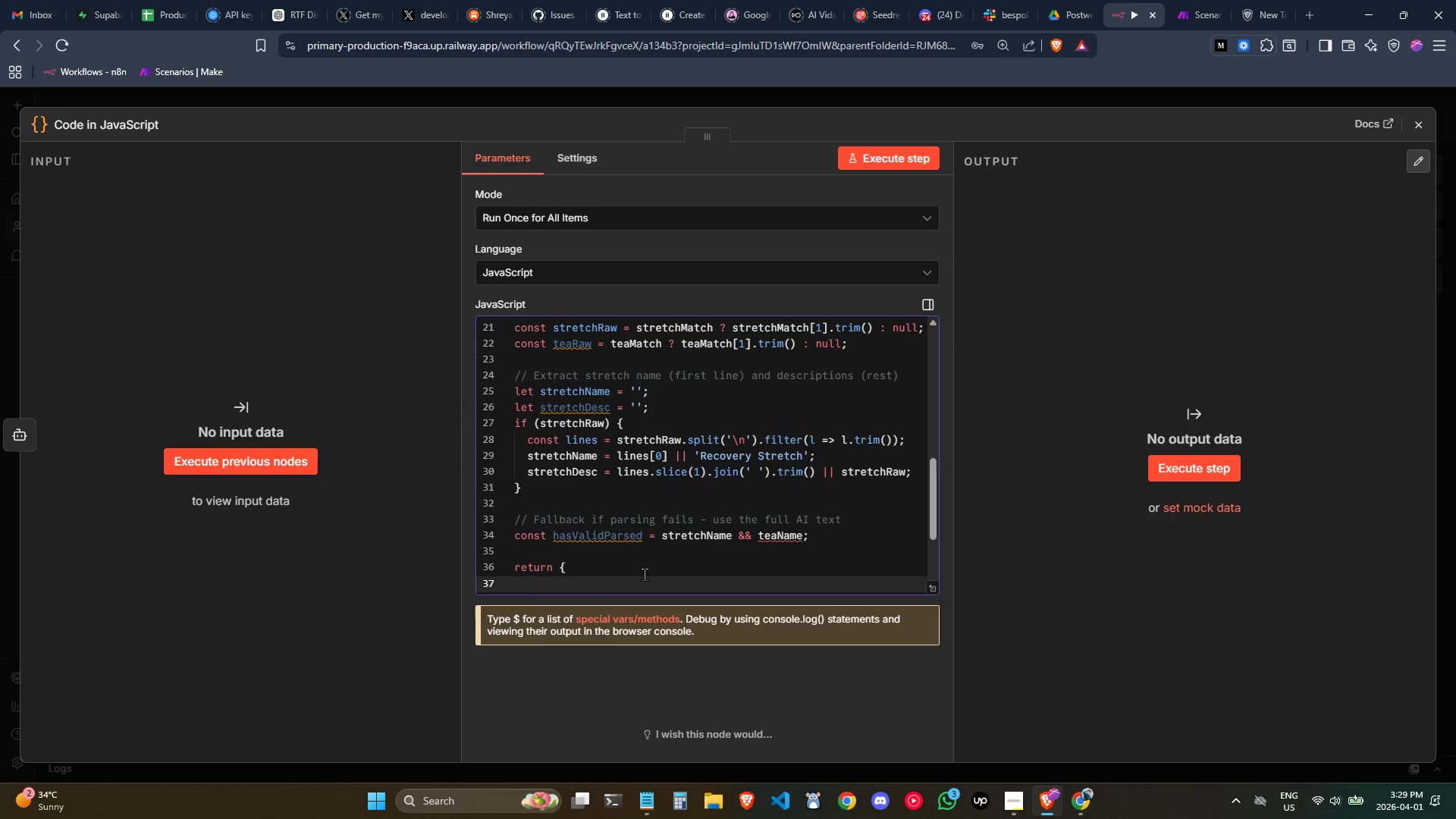 
type(is_ai_valid: true,)
 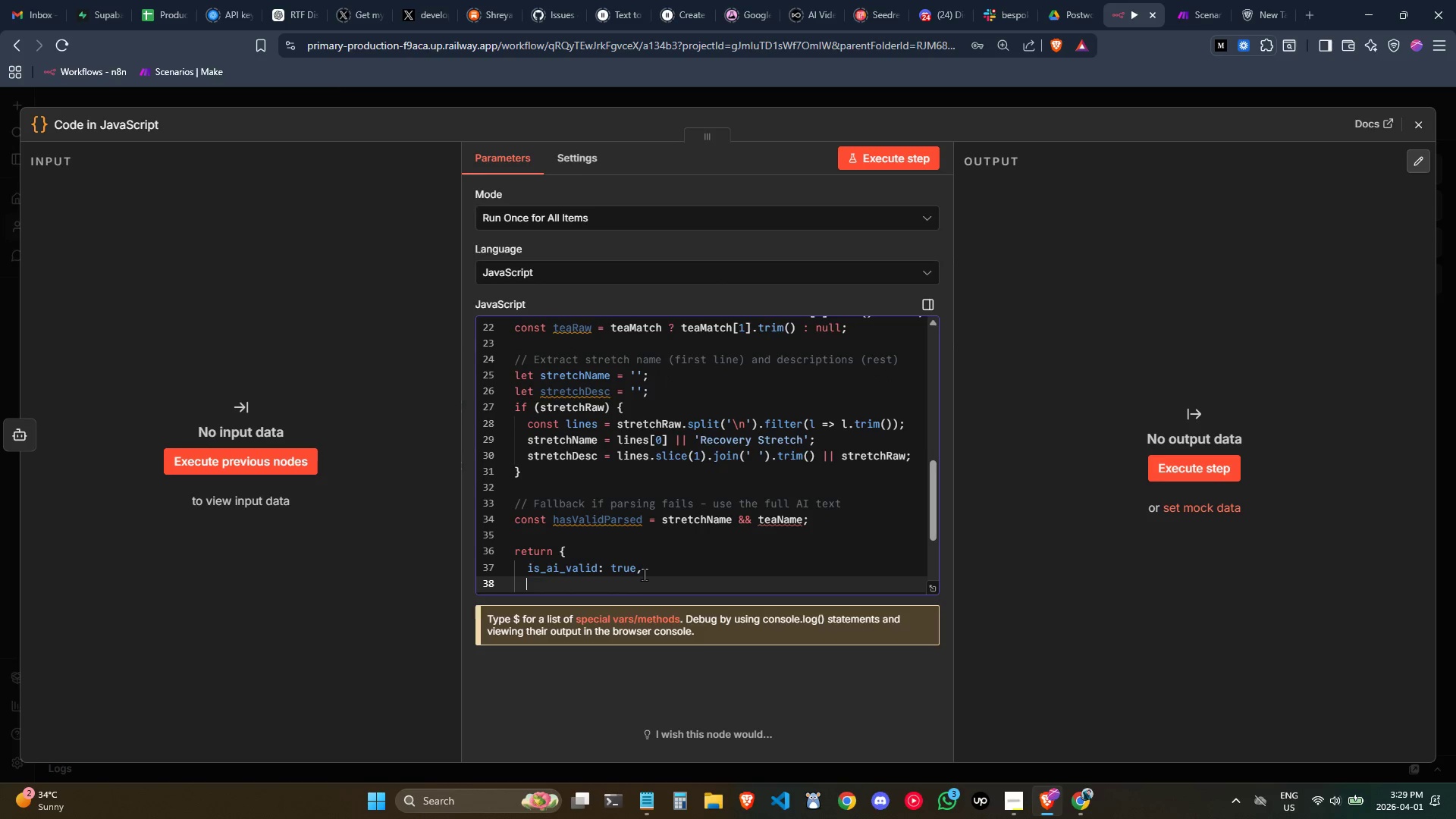 
 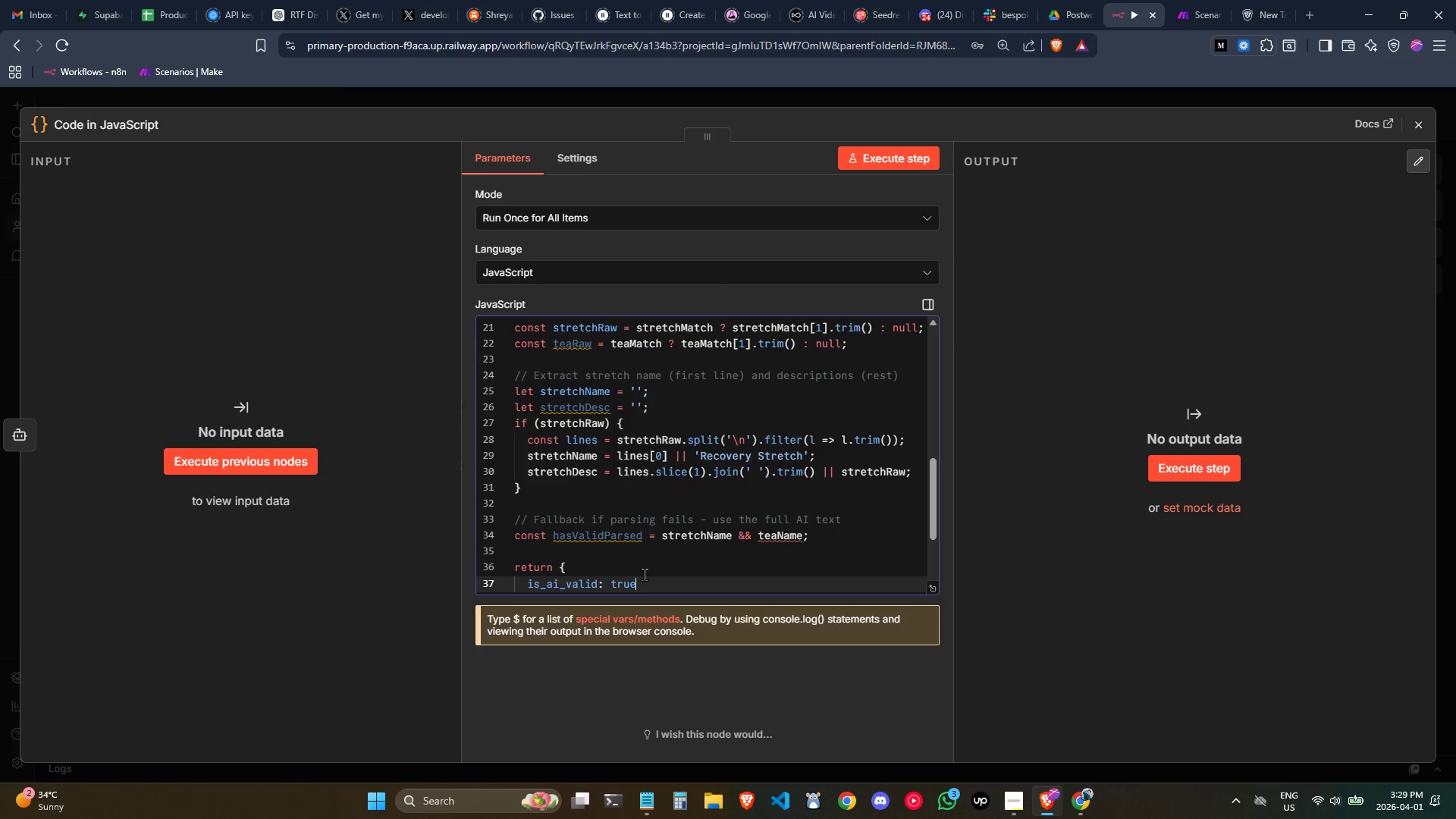 
key(Enter)
 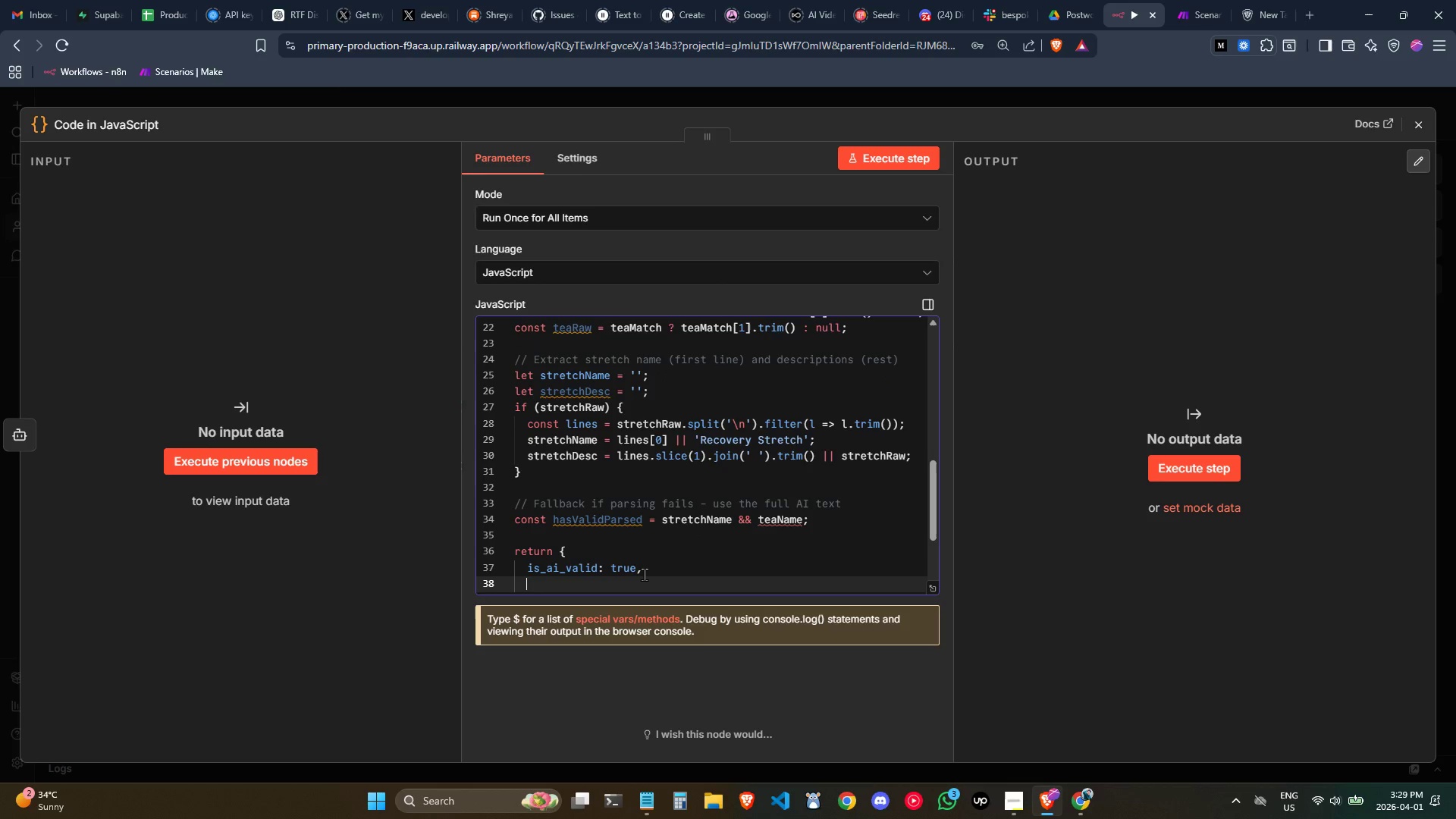 
type(display_name: displ)
 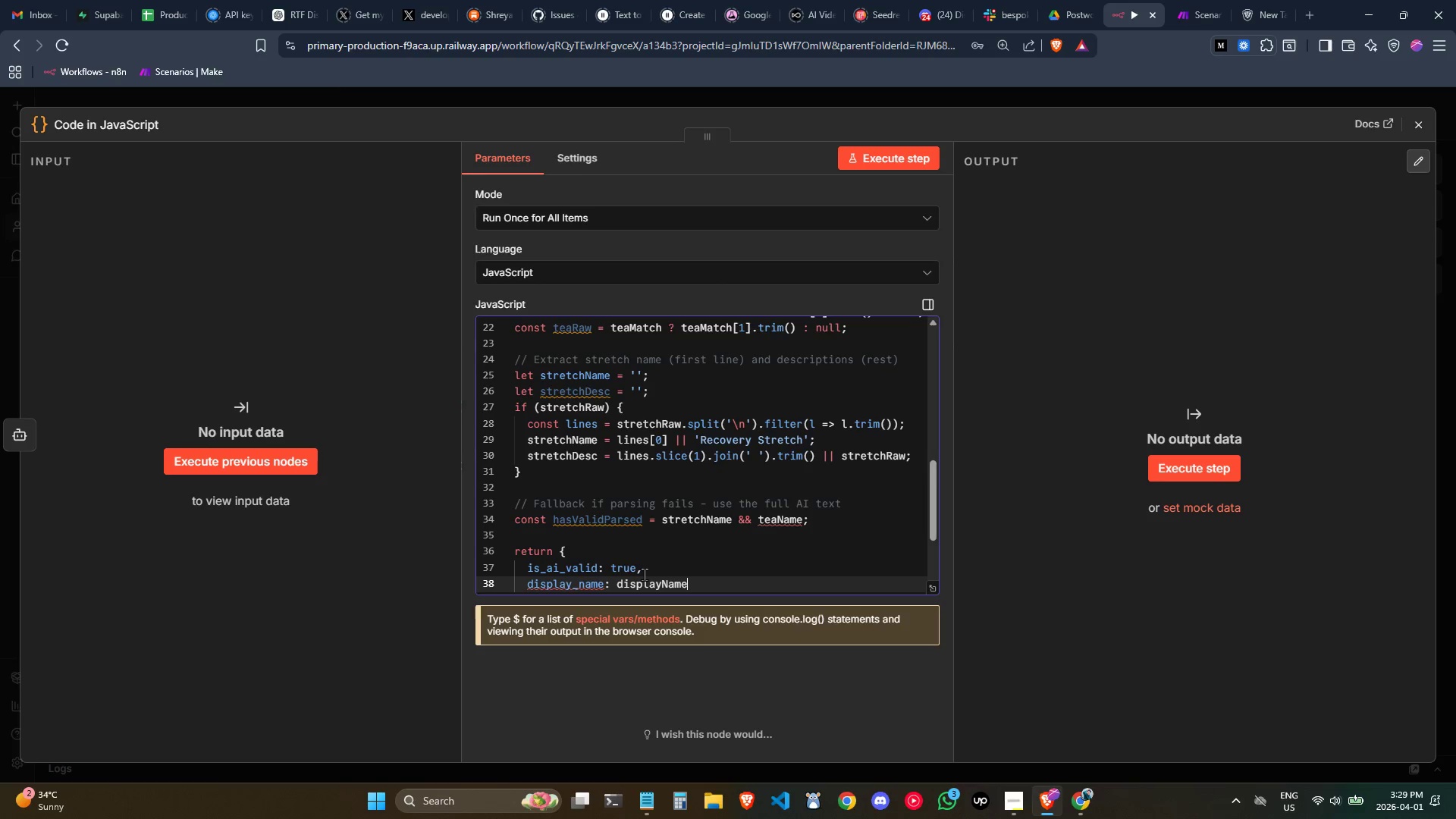 
 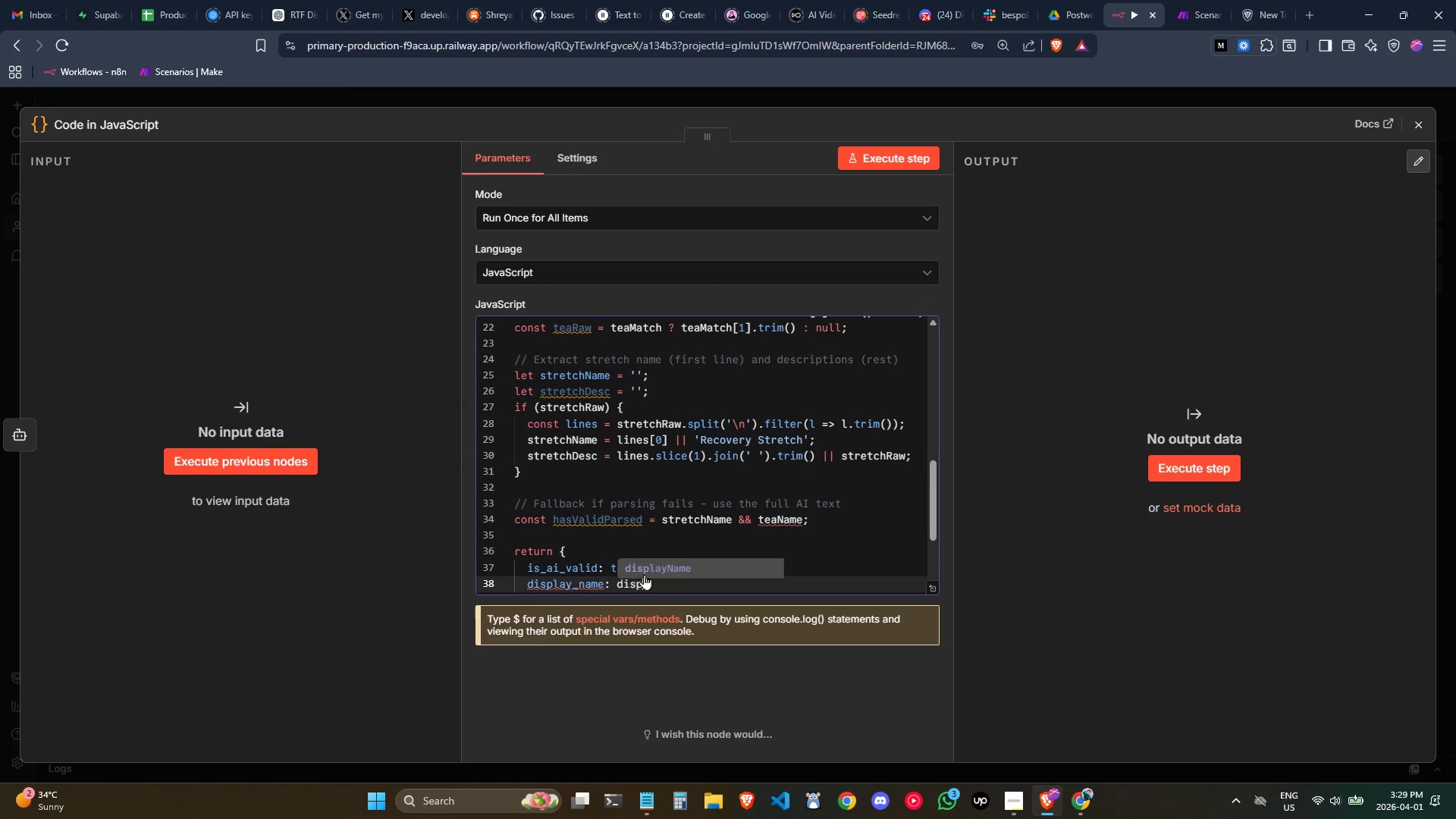 
key(Enter)
 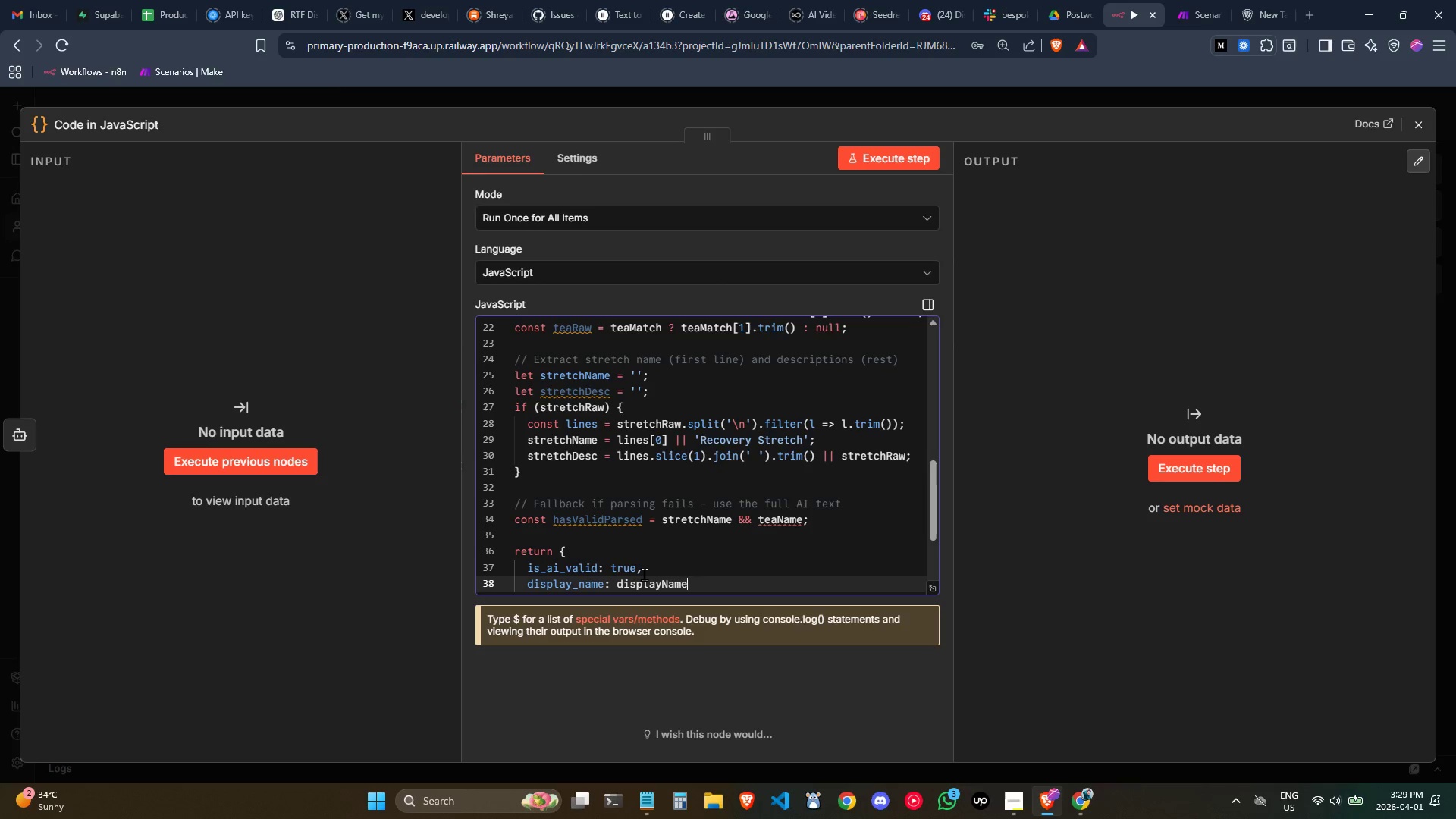 
key(Comma)
 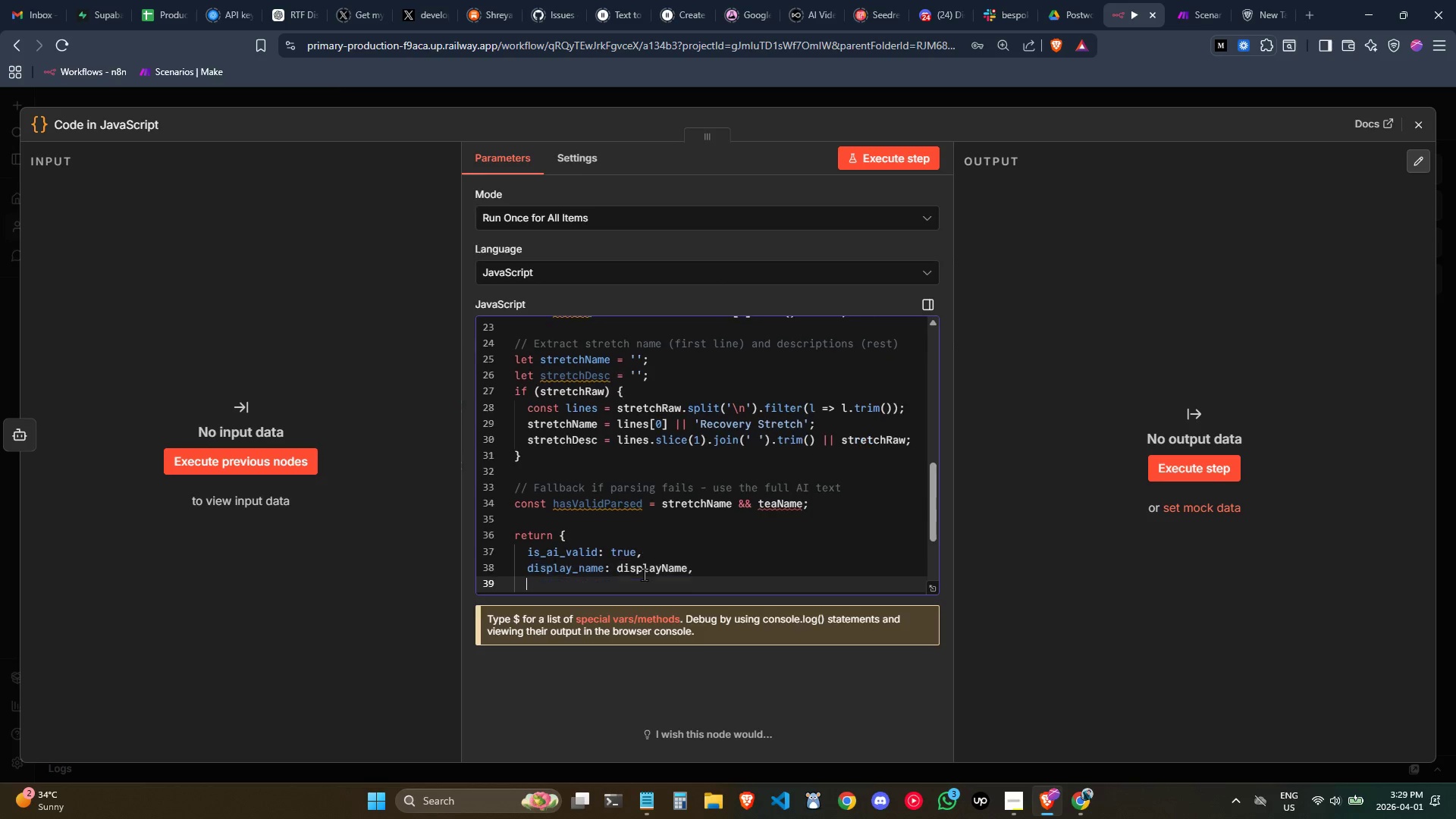 
key(Enter)
 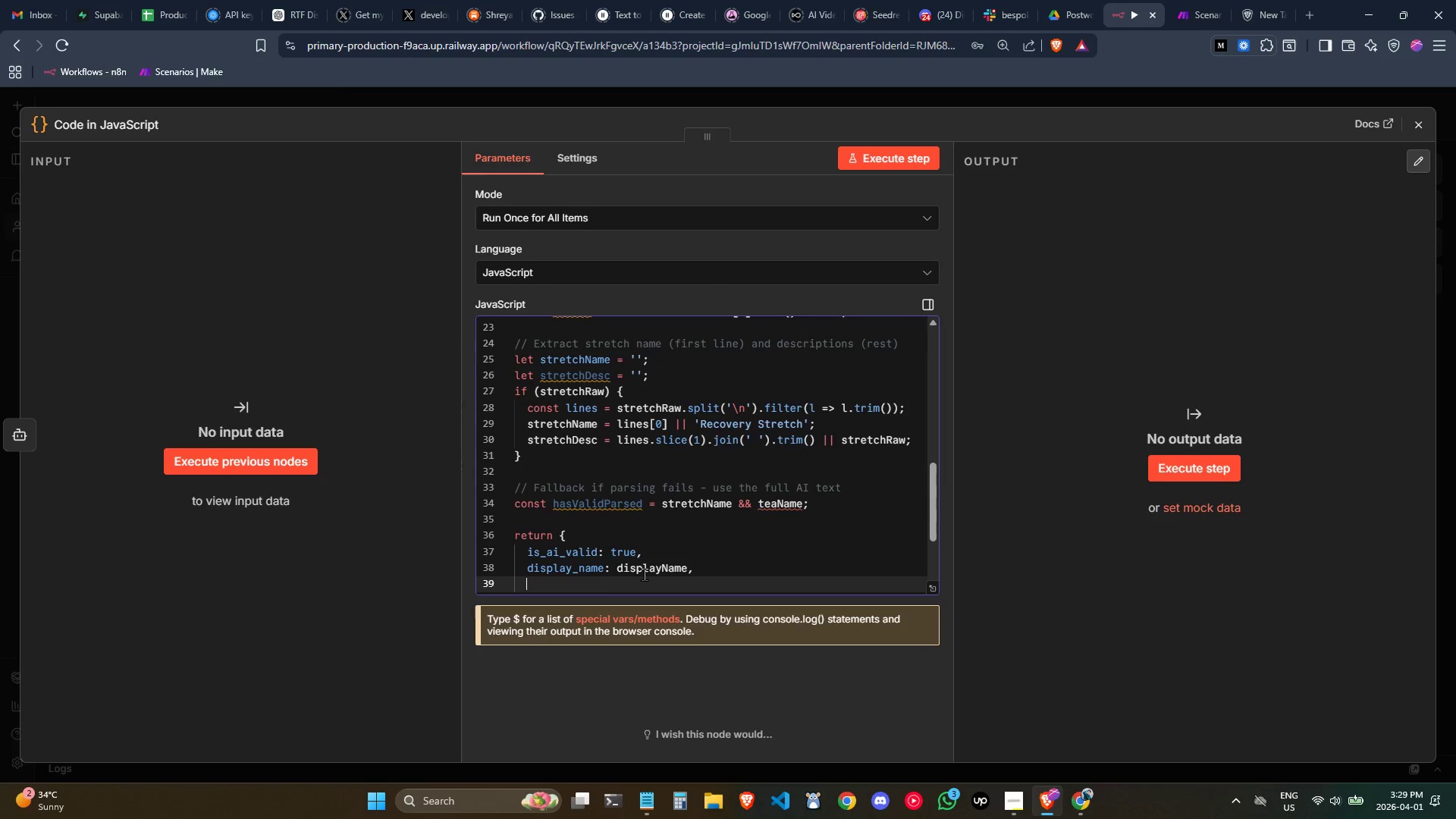 
type(feeling: feeling,)
 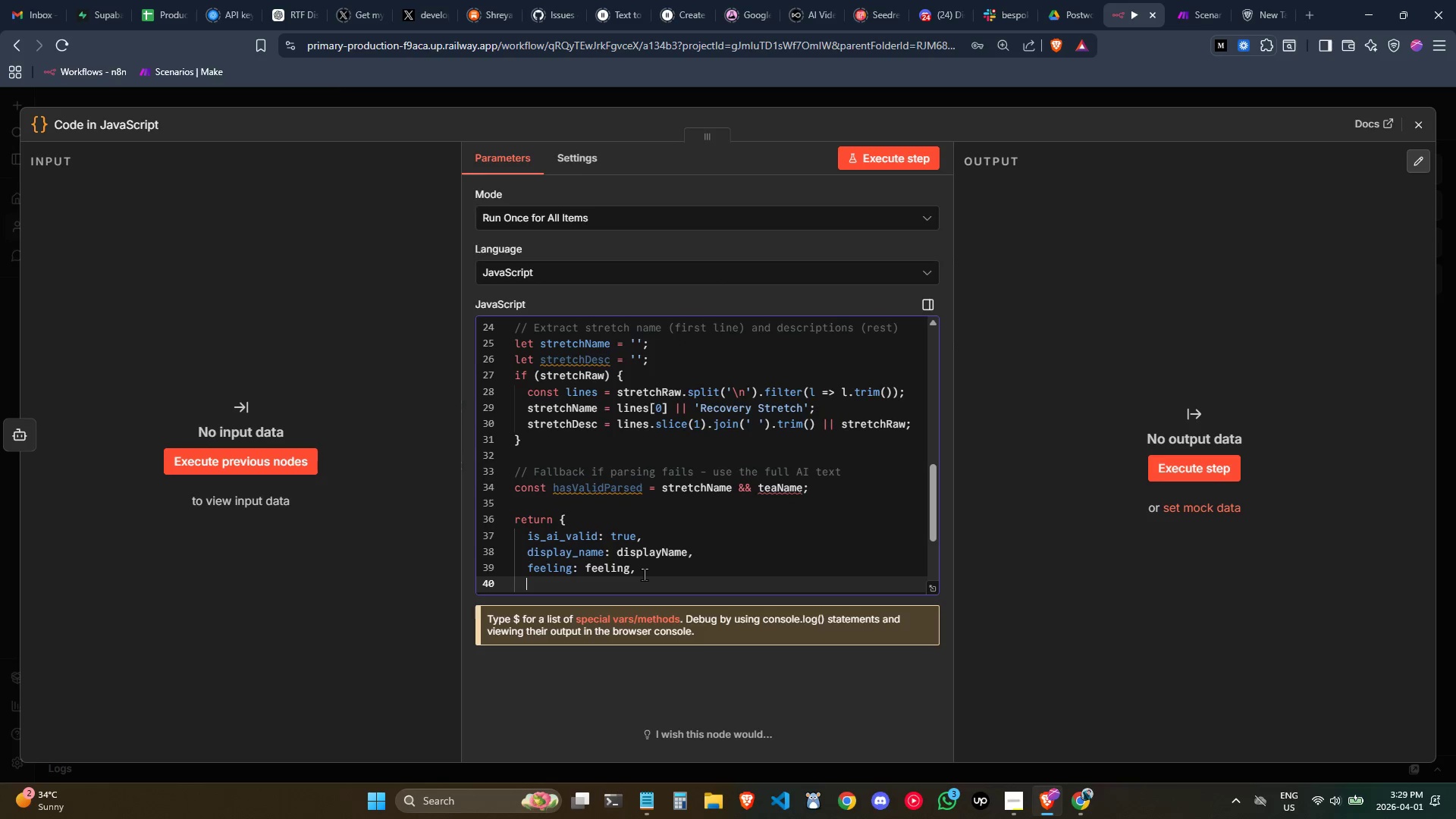 
 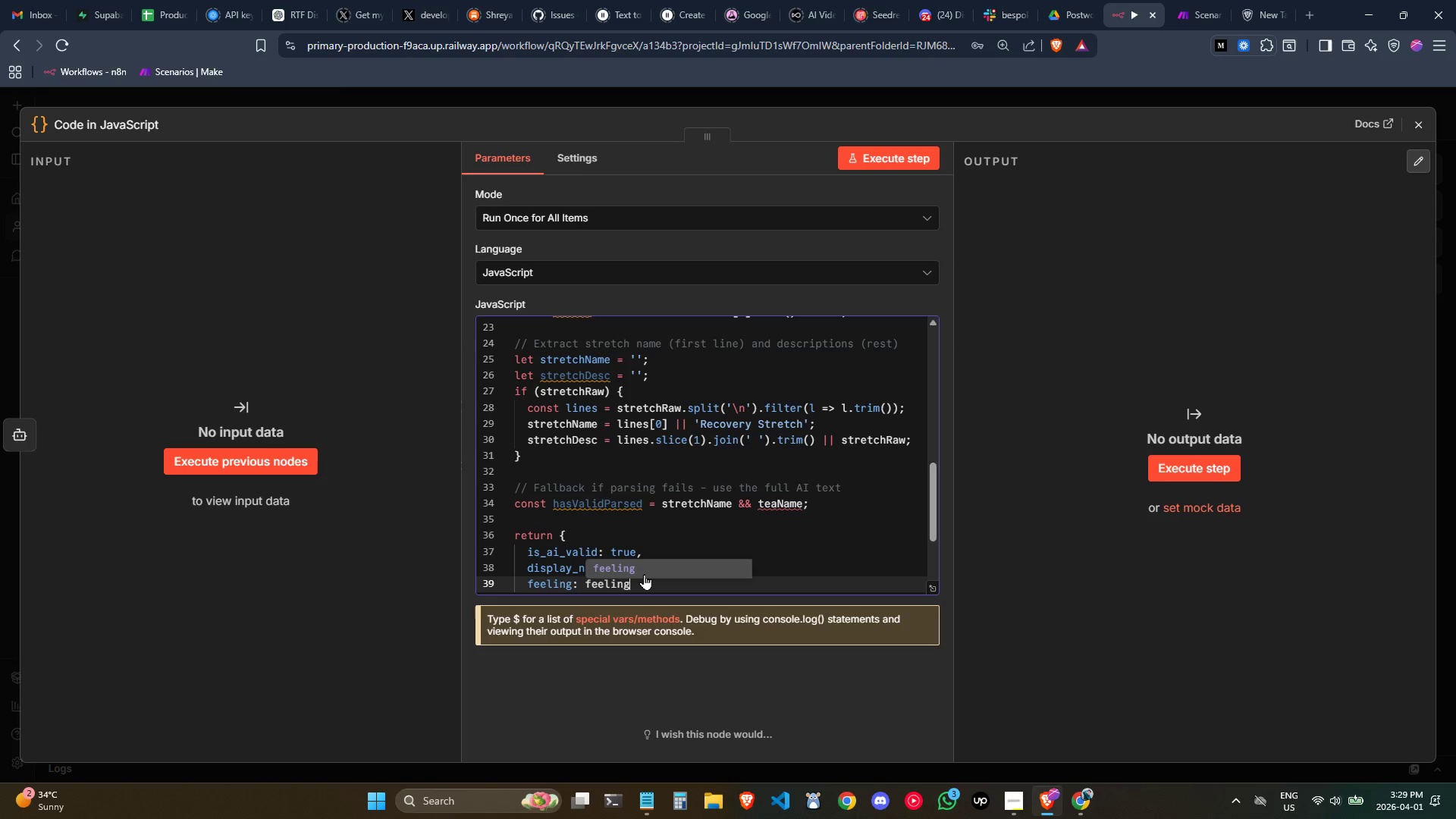 
key(Enter)
 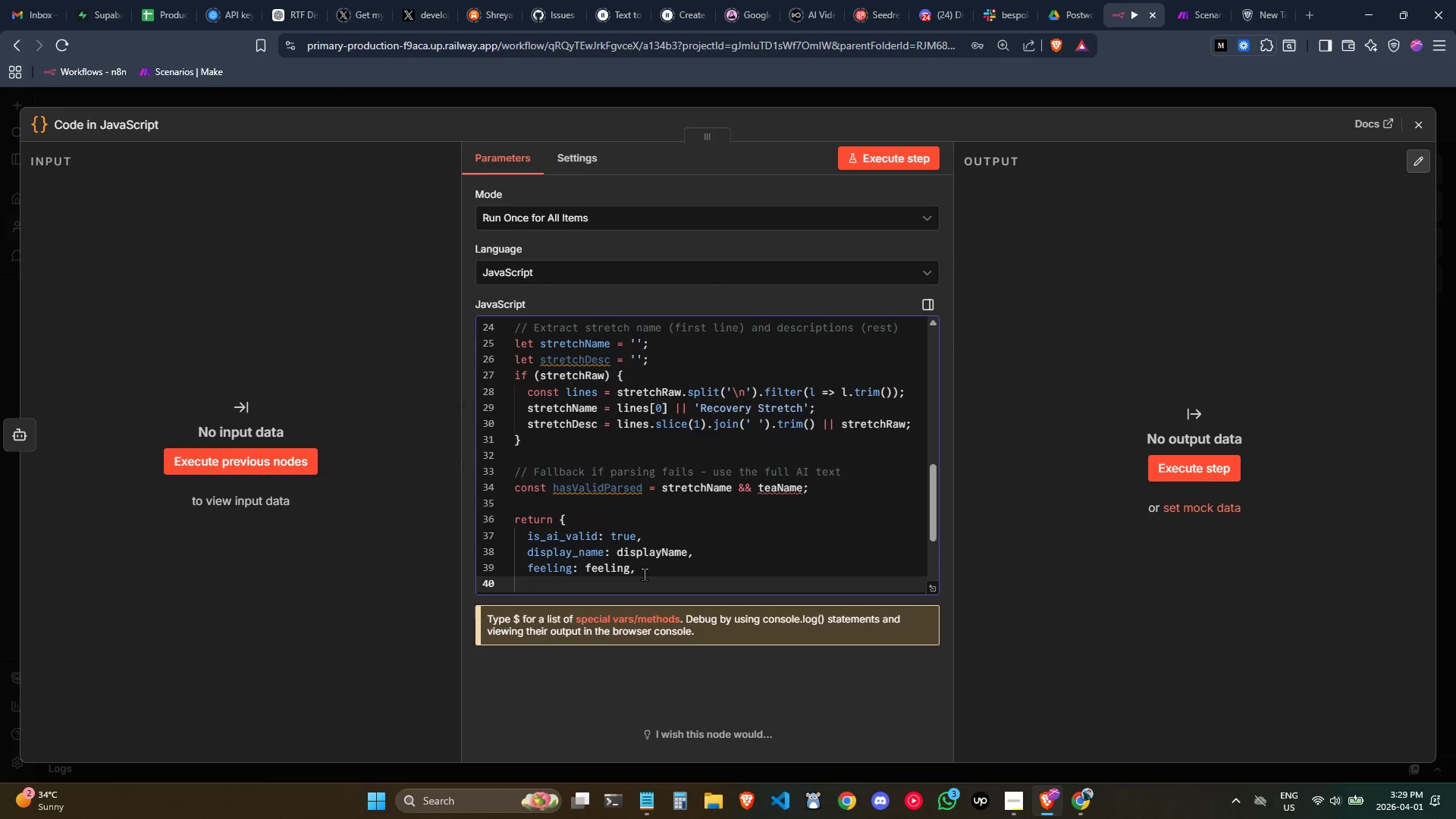 
type(stretch_name: strea)
key(Backspace)
key(Backspace)
type(etch_name)
key(Backspace)
key(Backspace)
key(Backspace)
key(Backspace)
key(Backspace)
type(Name,)
 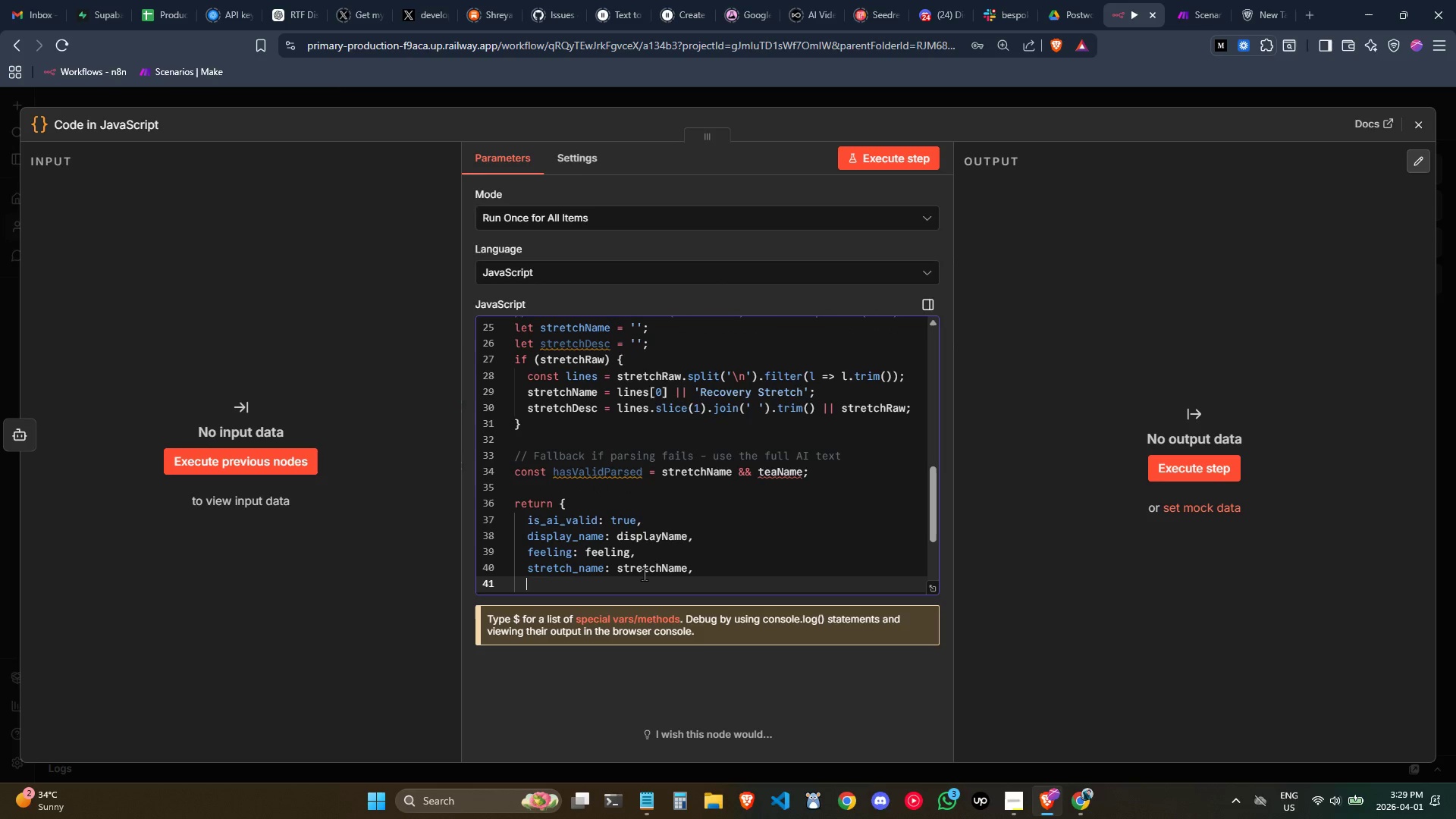 
 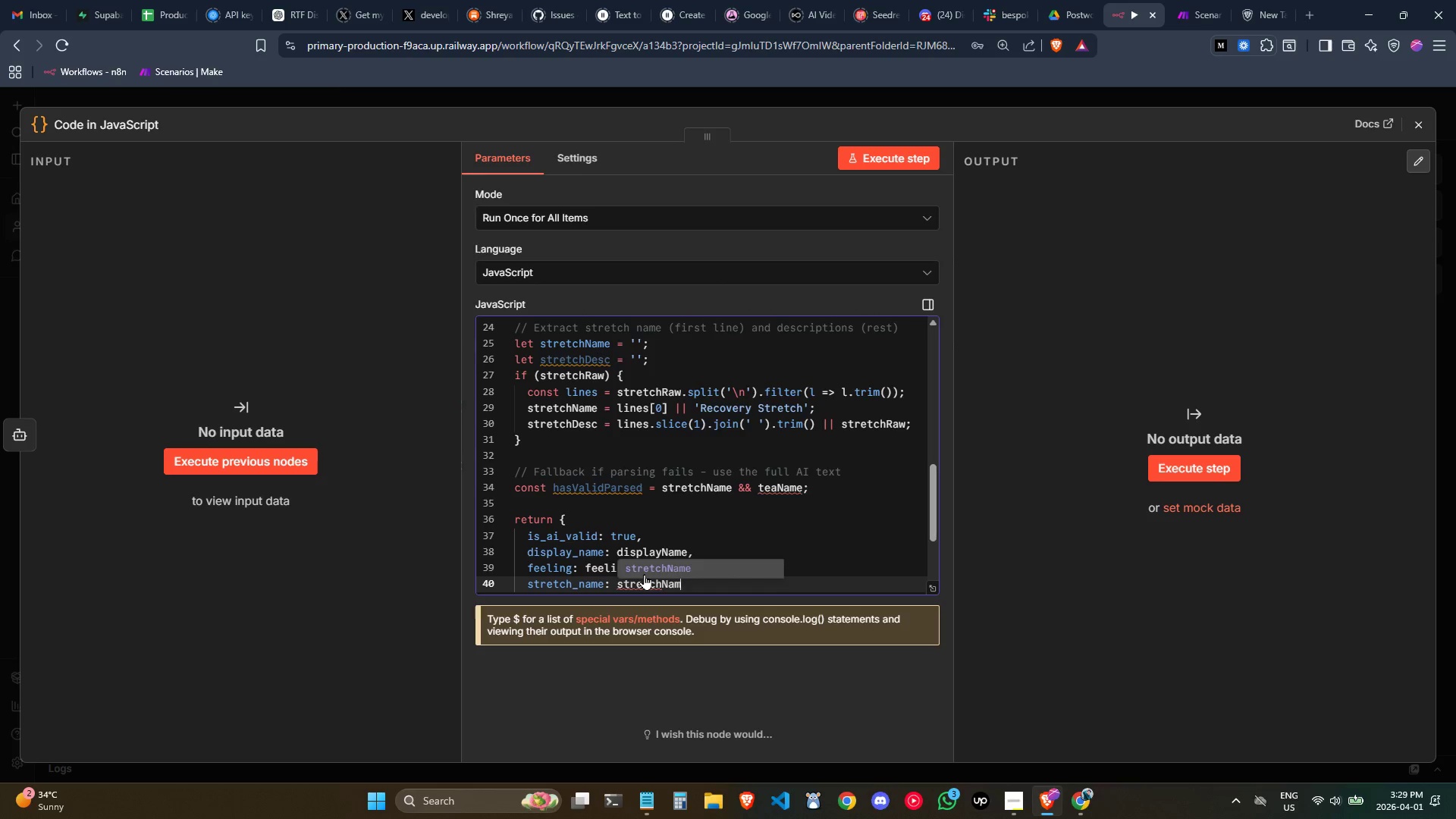 
key(Enter)
 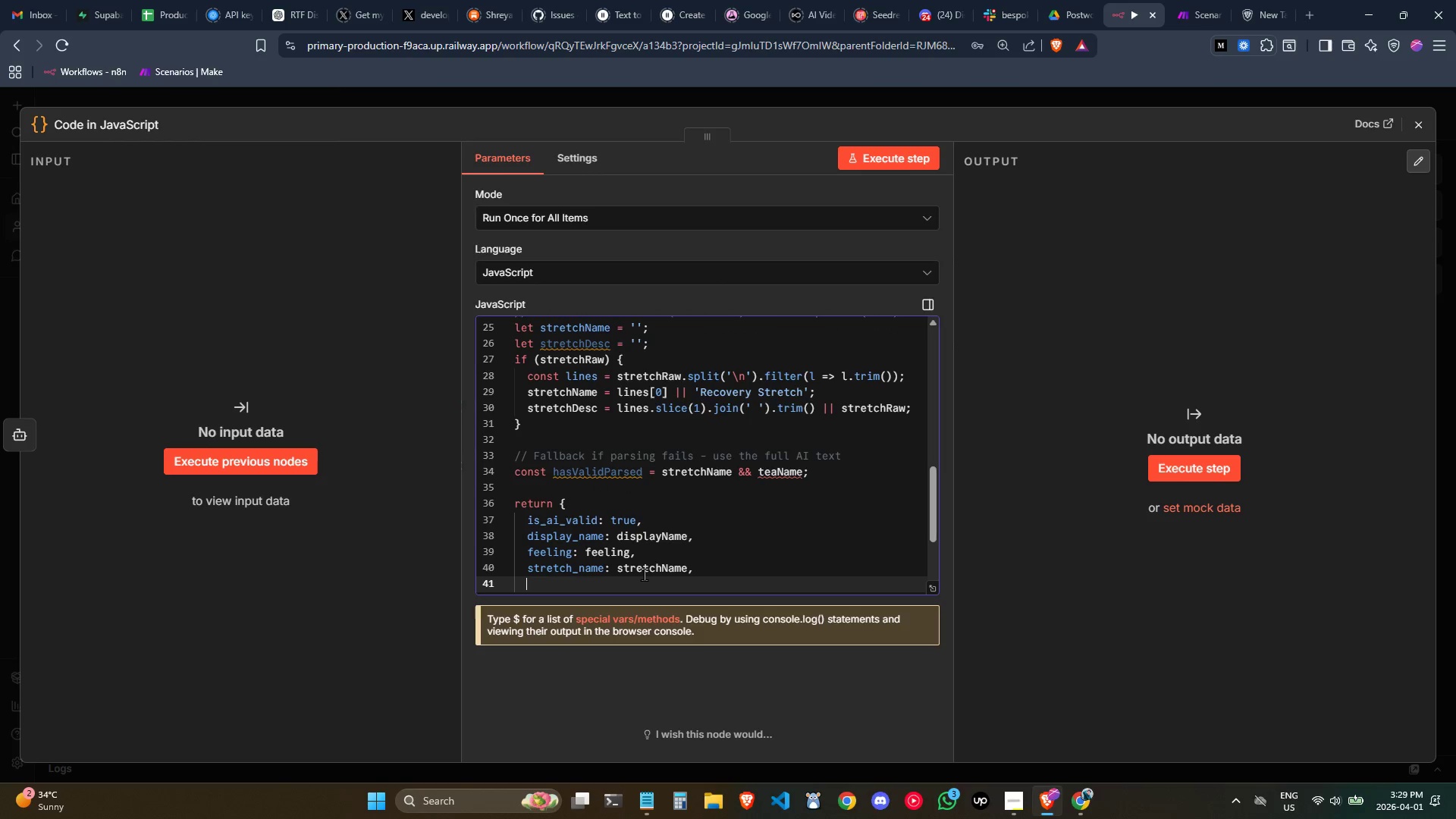 
type(stretch_)
 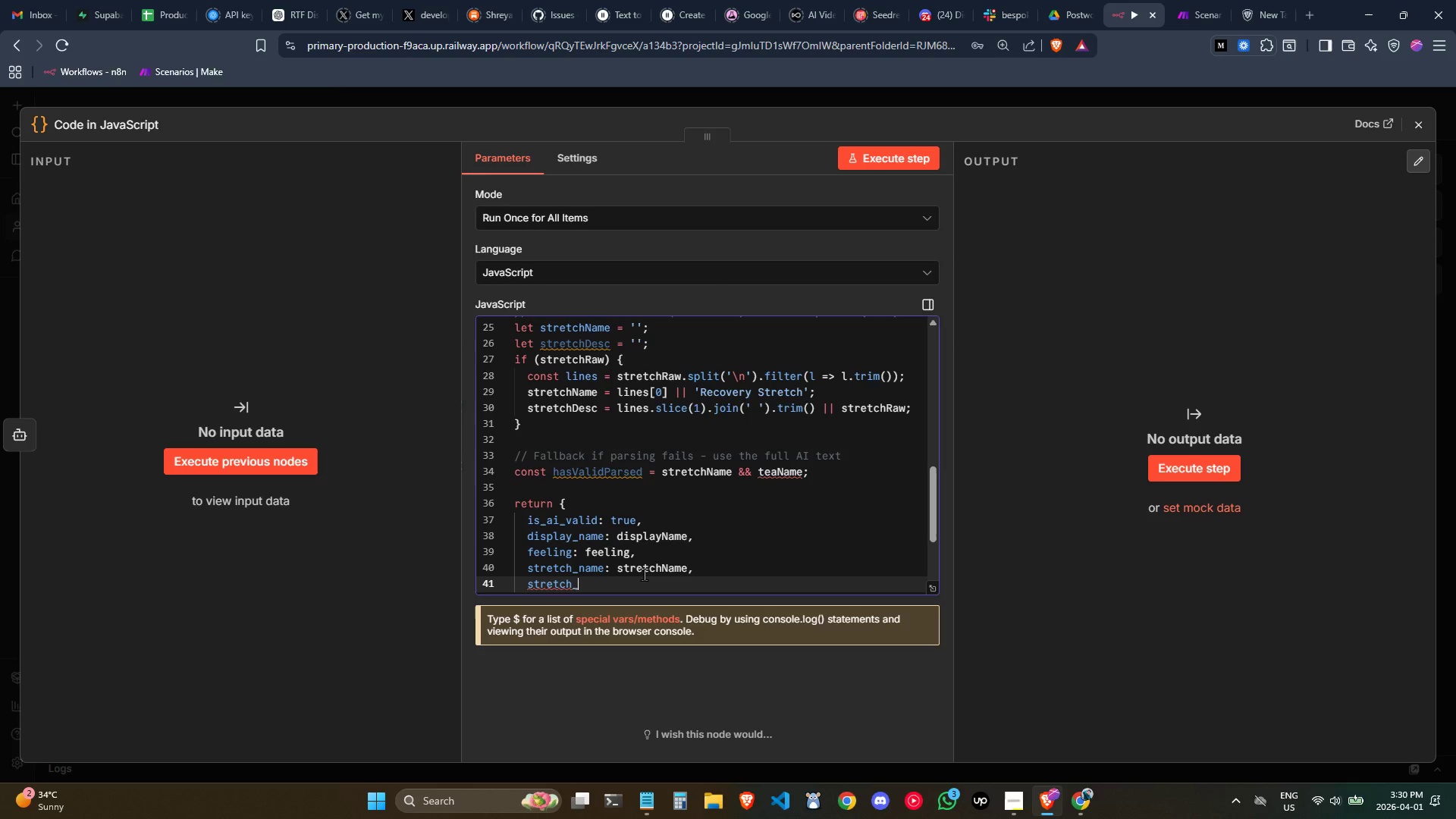 
type(desc: stretchS)
key(Backspace)
type(Des)
 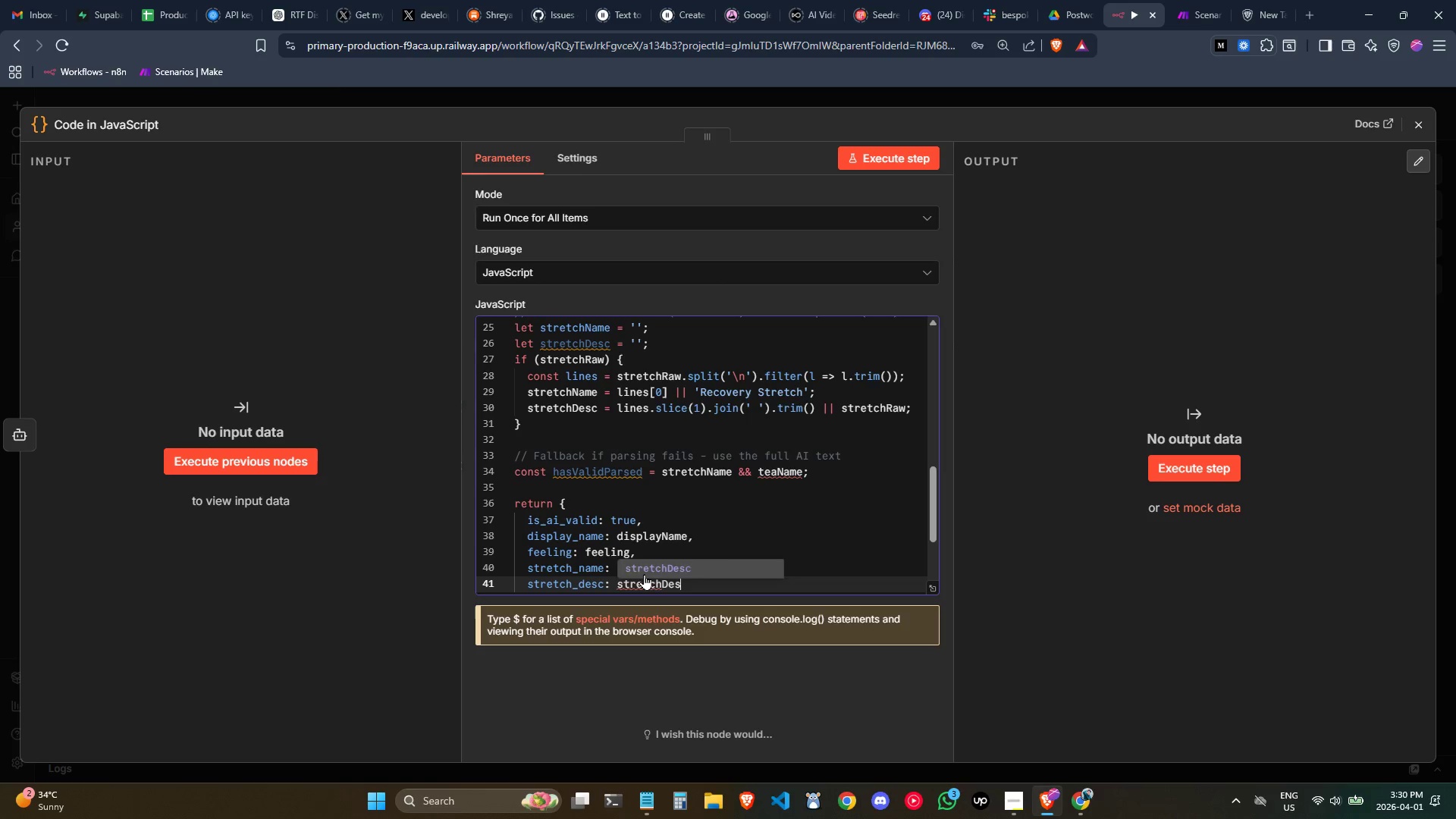 
 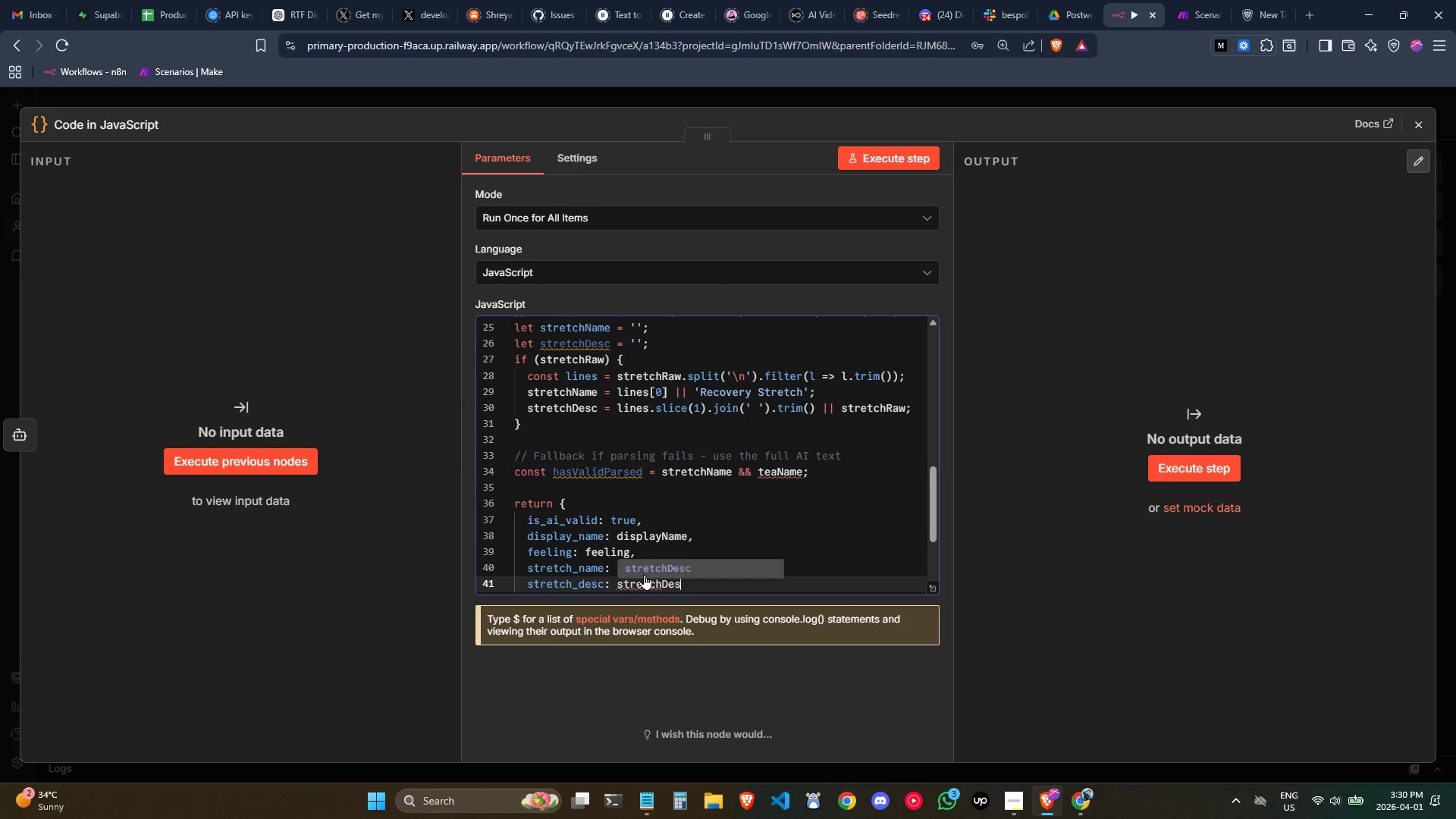 
key(Enter)
 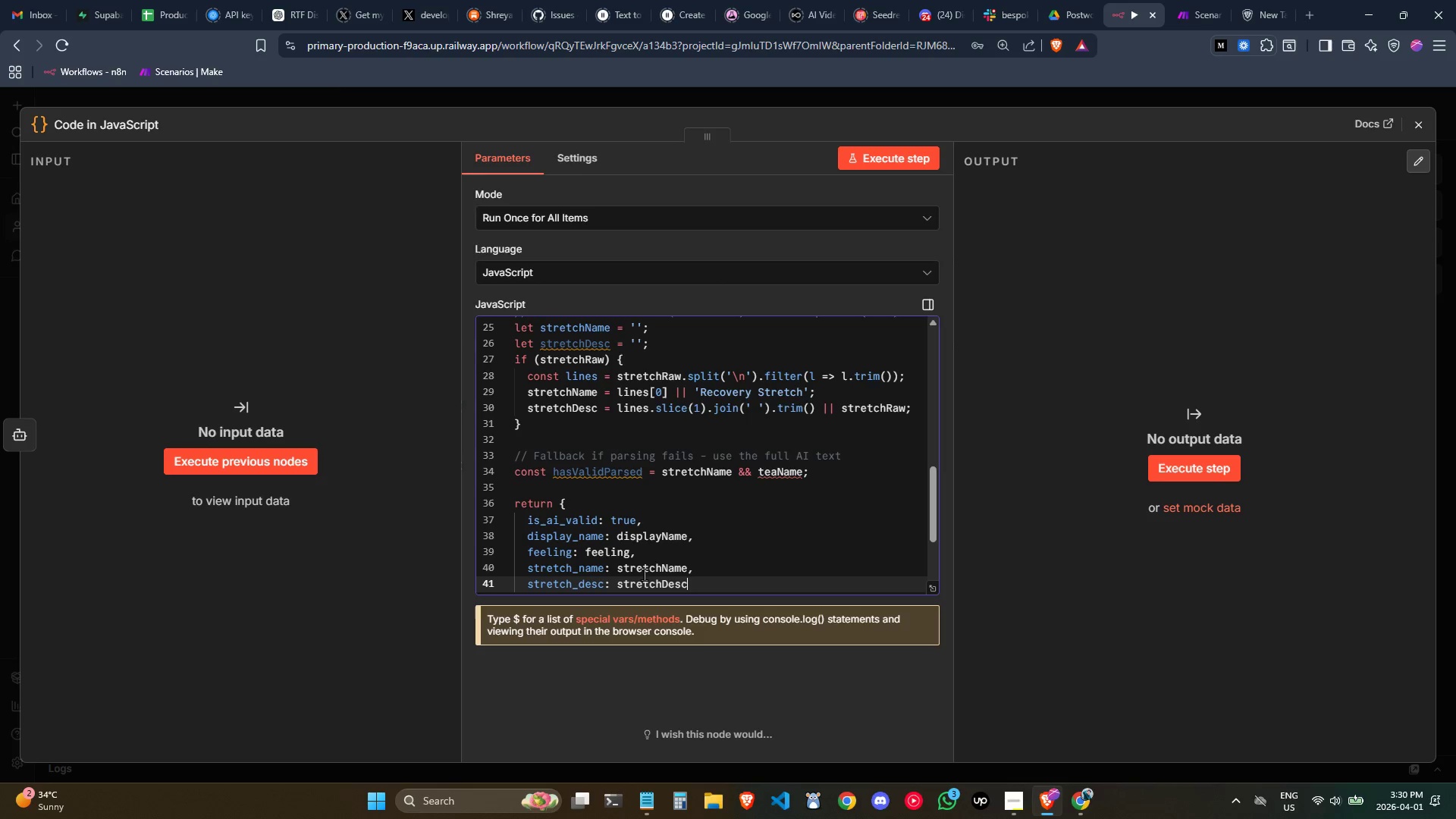 
key(Comma)
 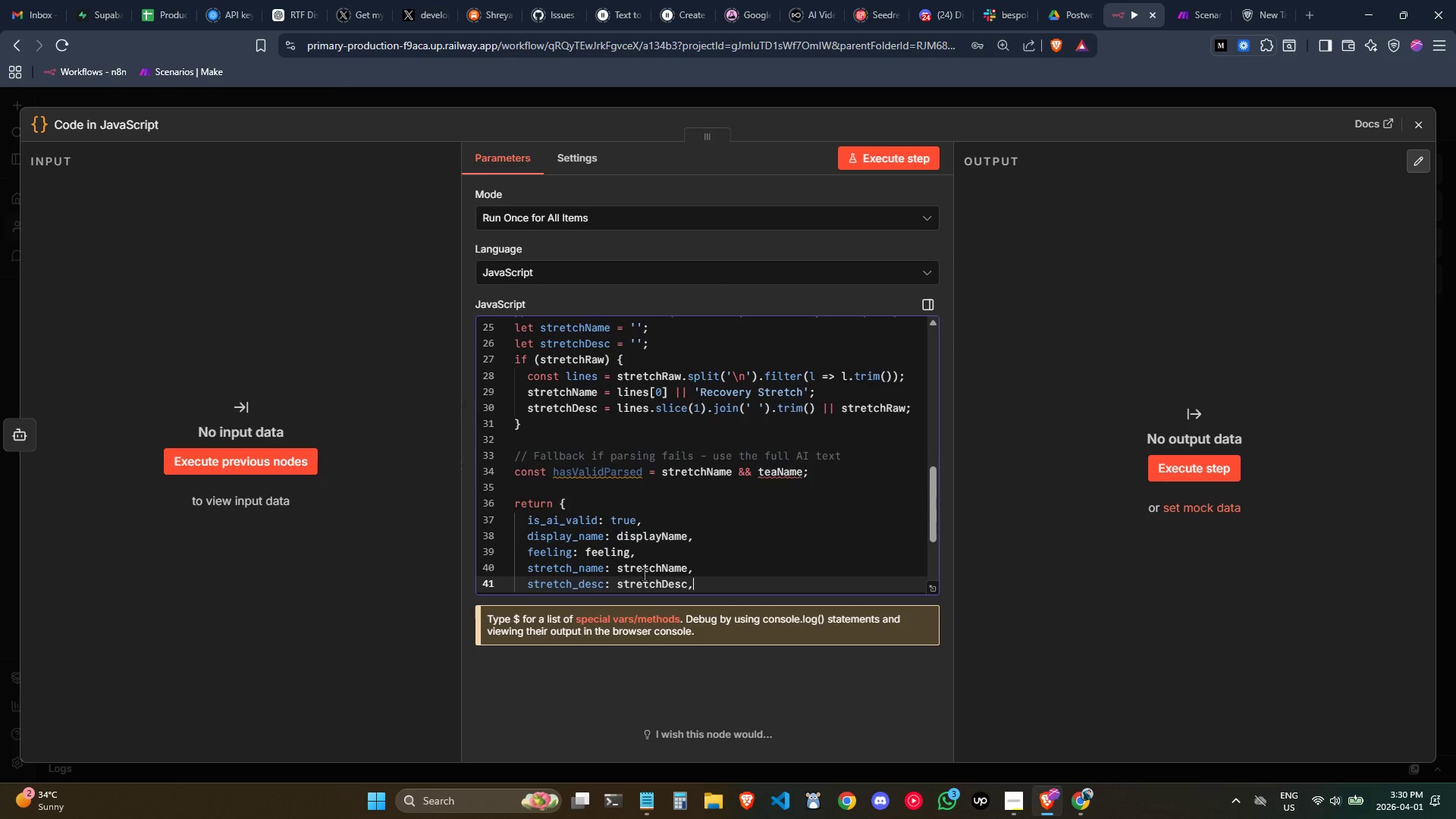 
key(Enter)
 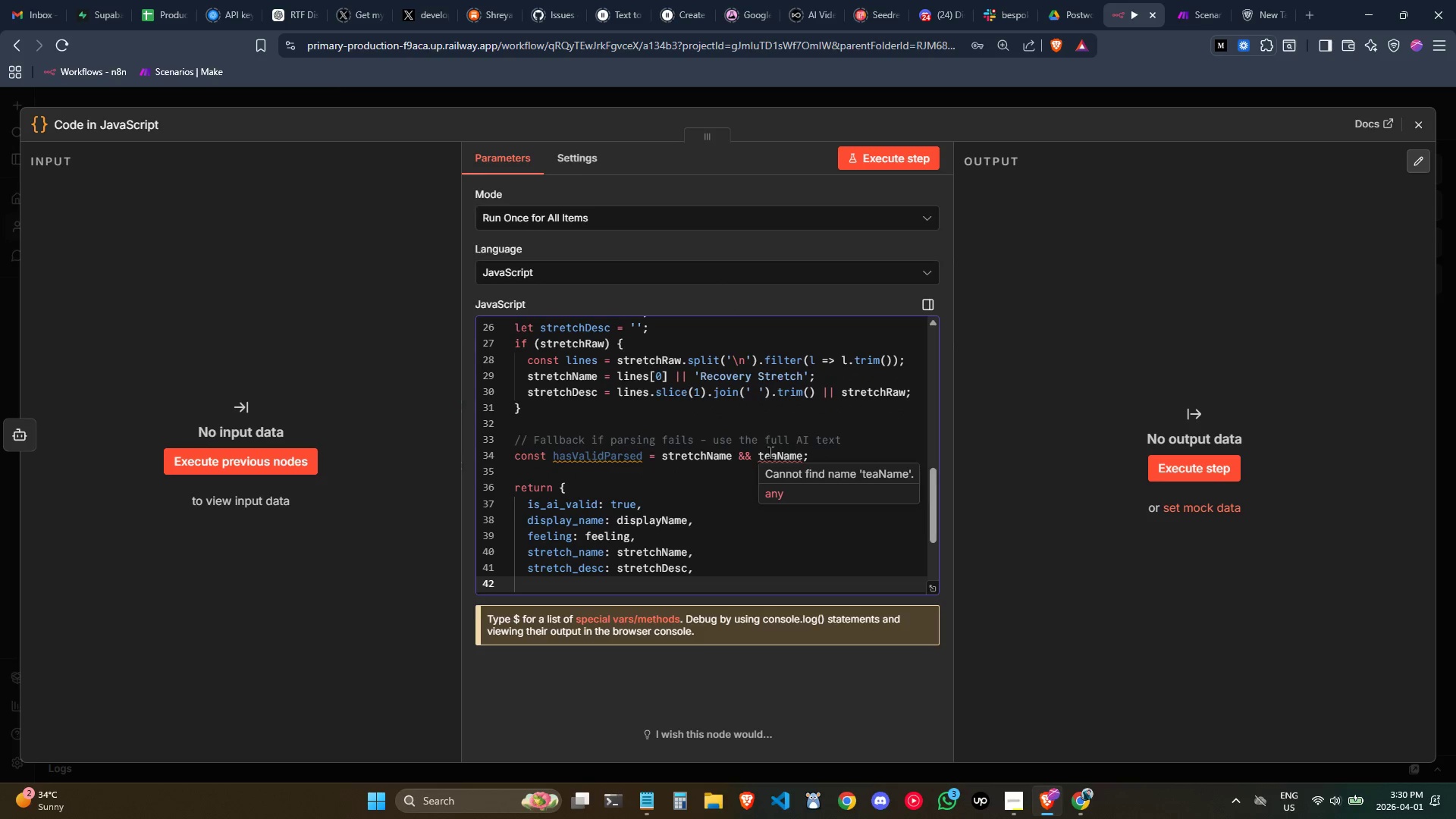 
type(tea_name: tean)
key(Backspace)
type(Name)
 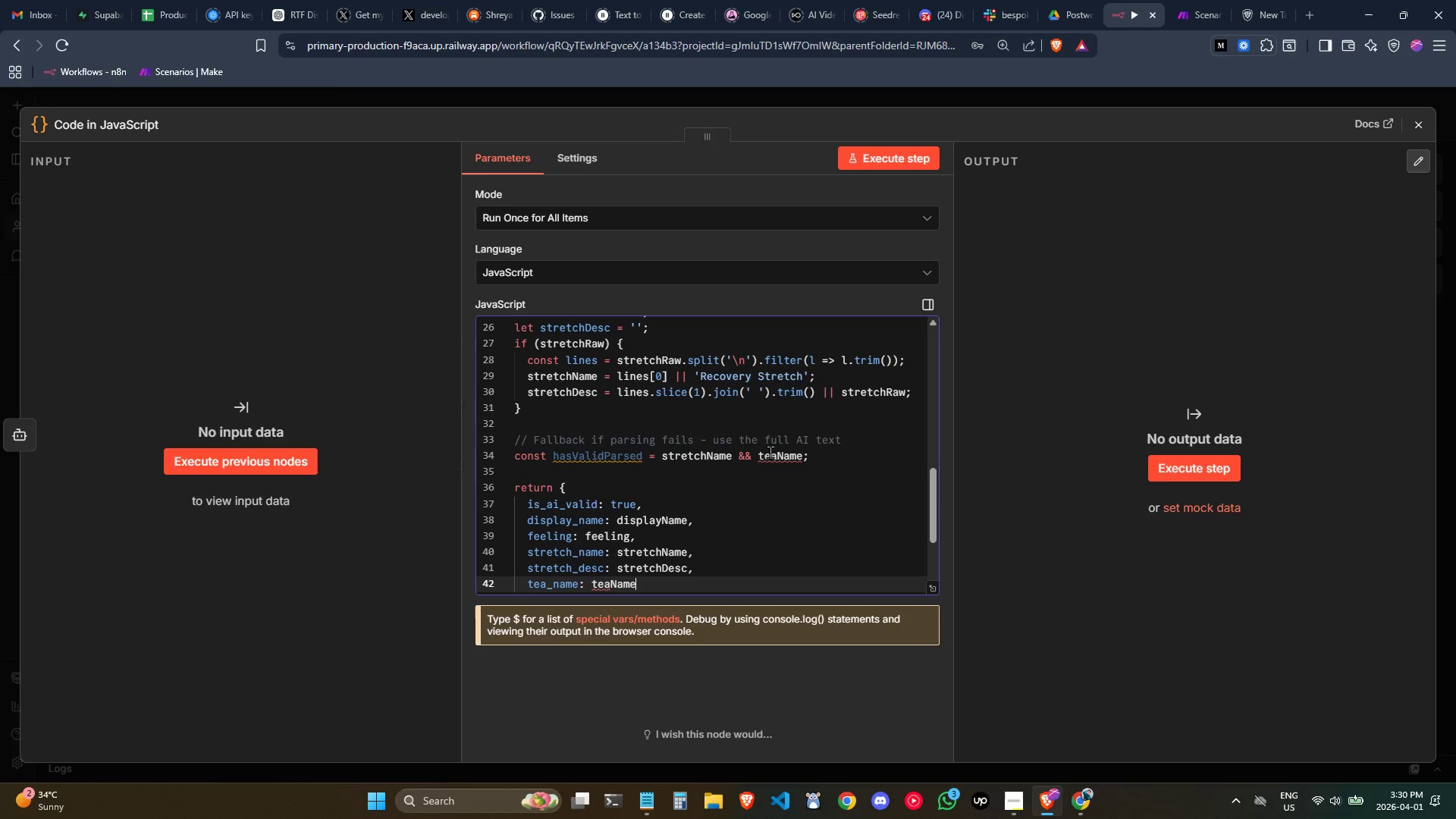 
key(Comma)
 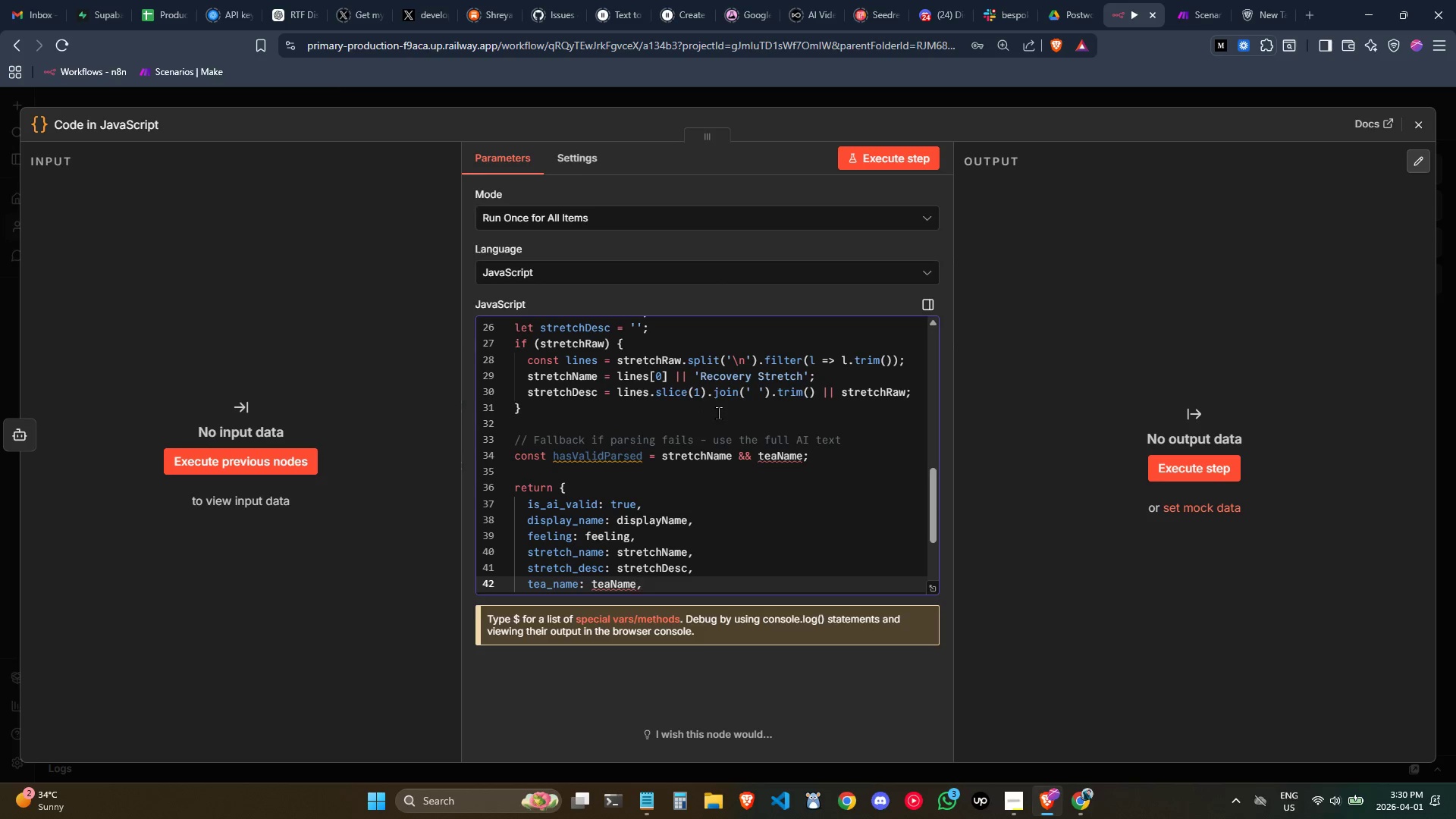 
scroll: coordinate [730, 422], scroll_direction: up, amount: 1.0
 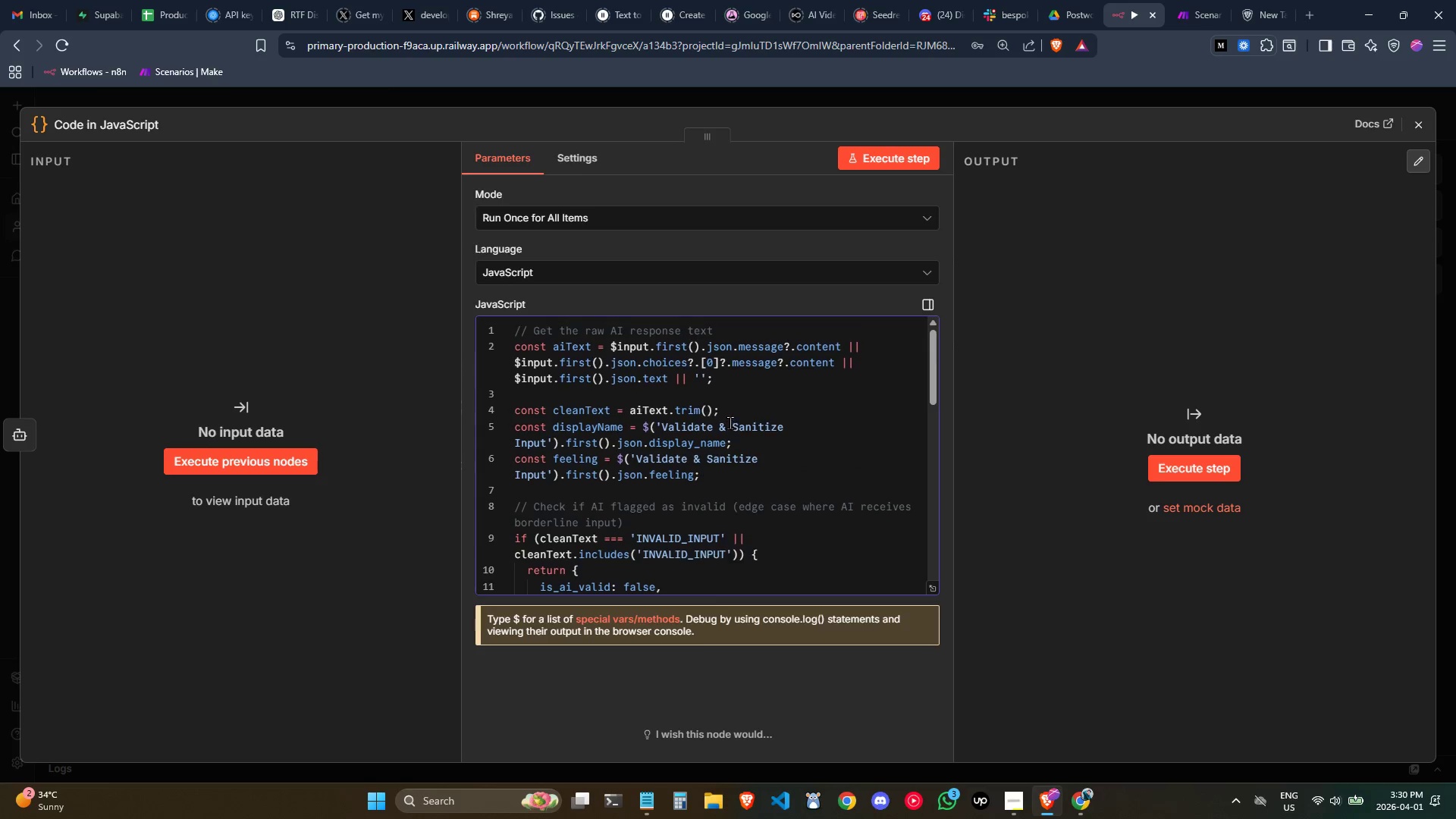 
scroll: coordinate [730, 422], scroll_direction: down, amount: 1.0
 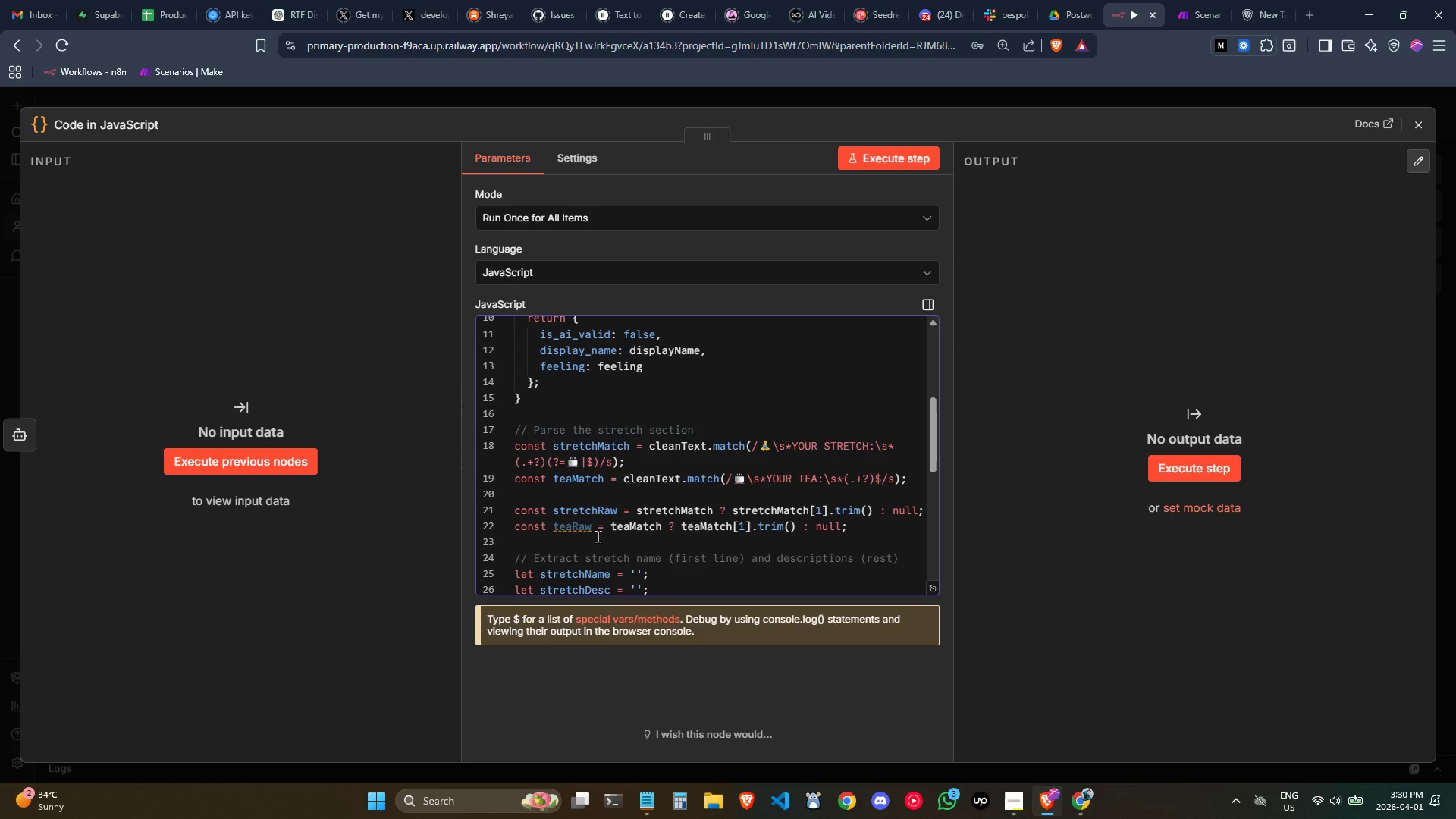 
left_click([585, 526])
 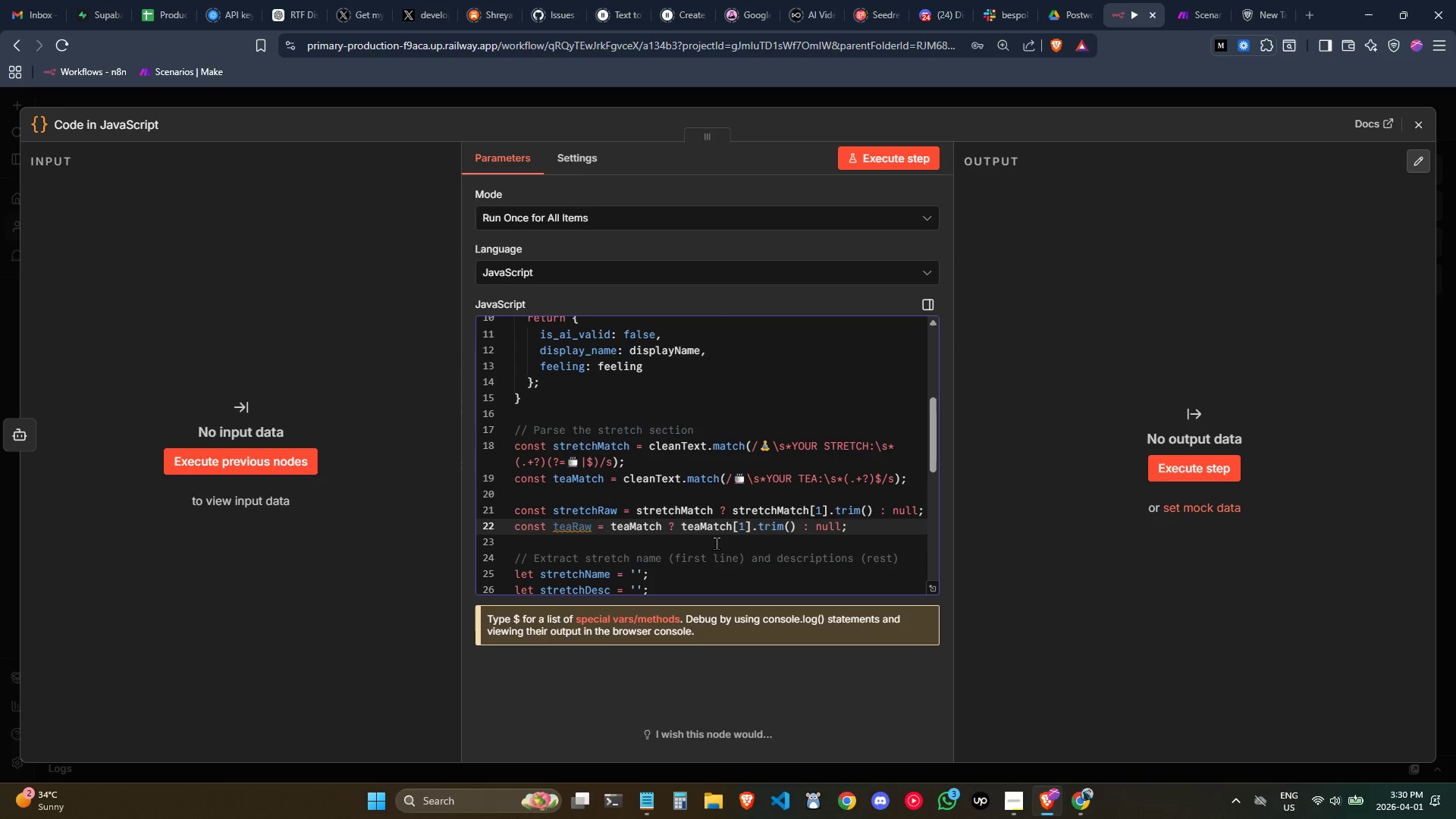 
wait(9.8)
 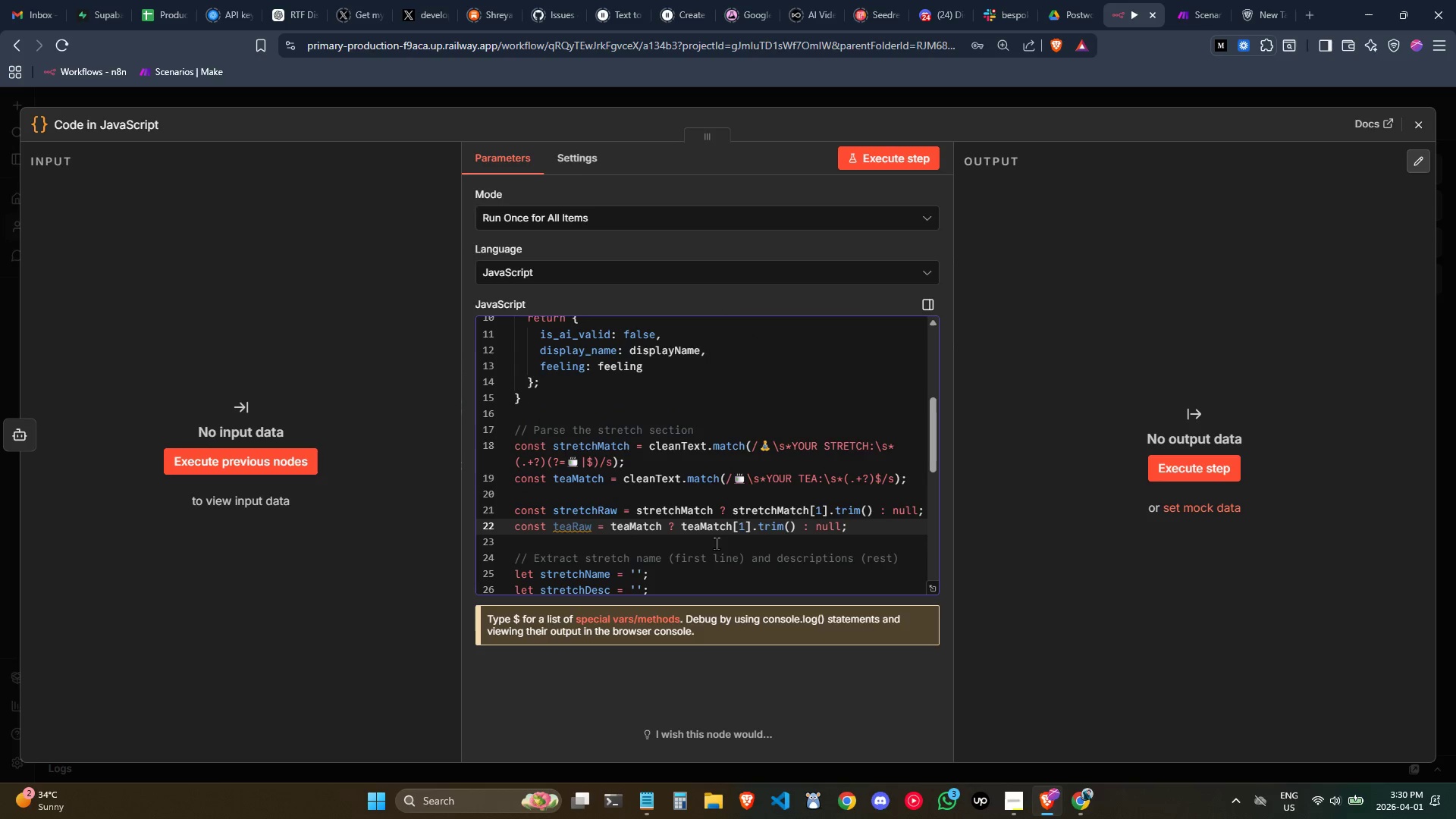 
left_click([852, 518])
 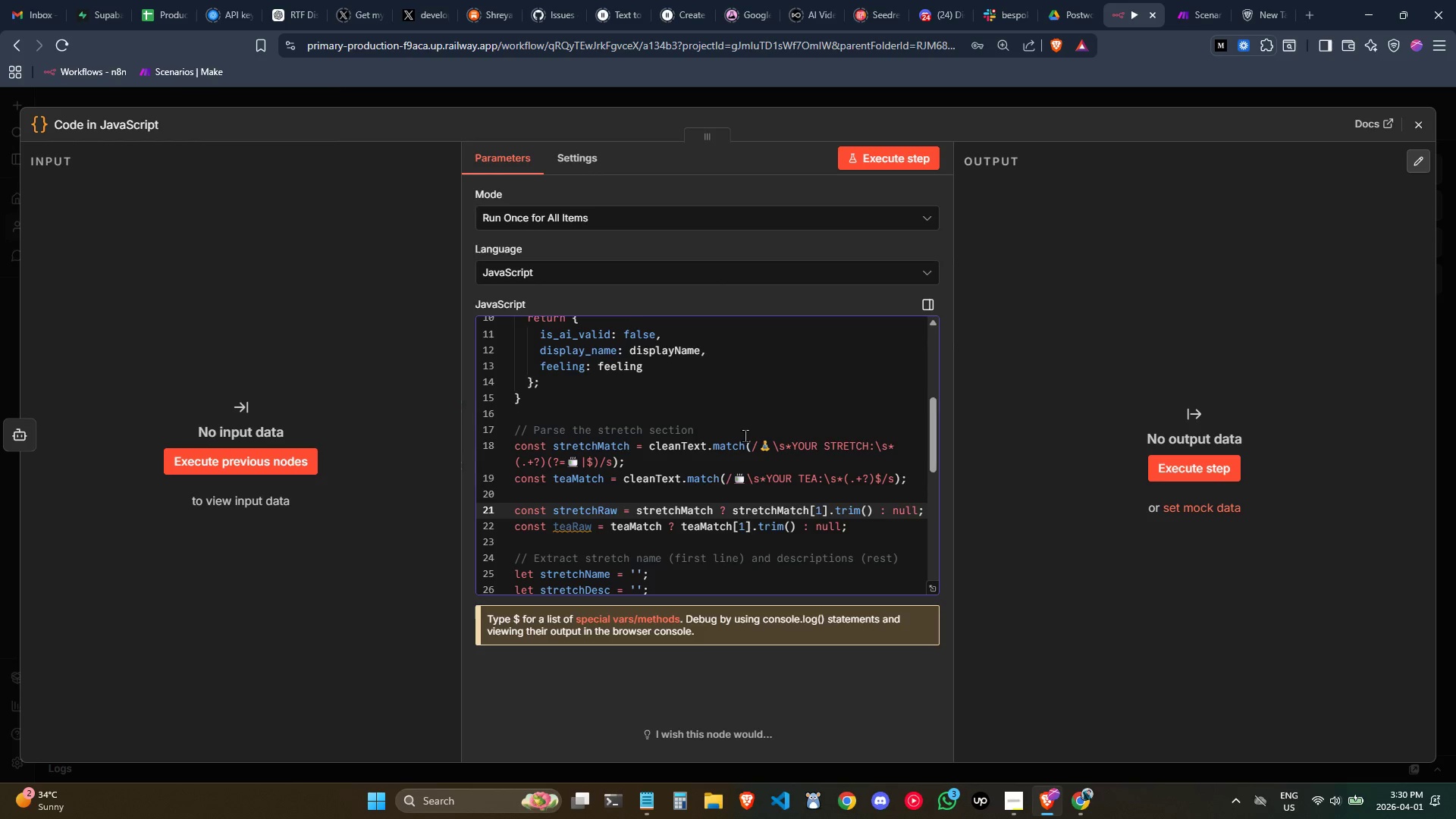 
left_click([732, 428])
 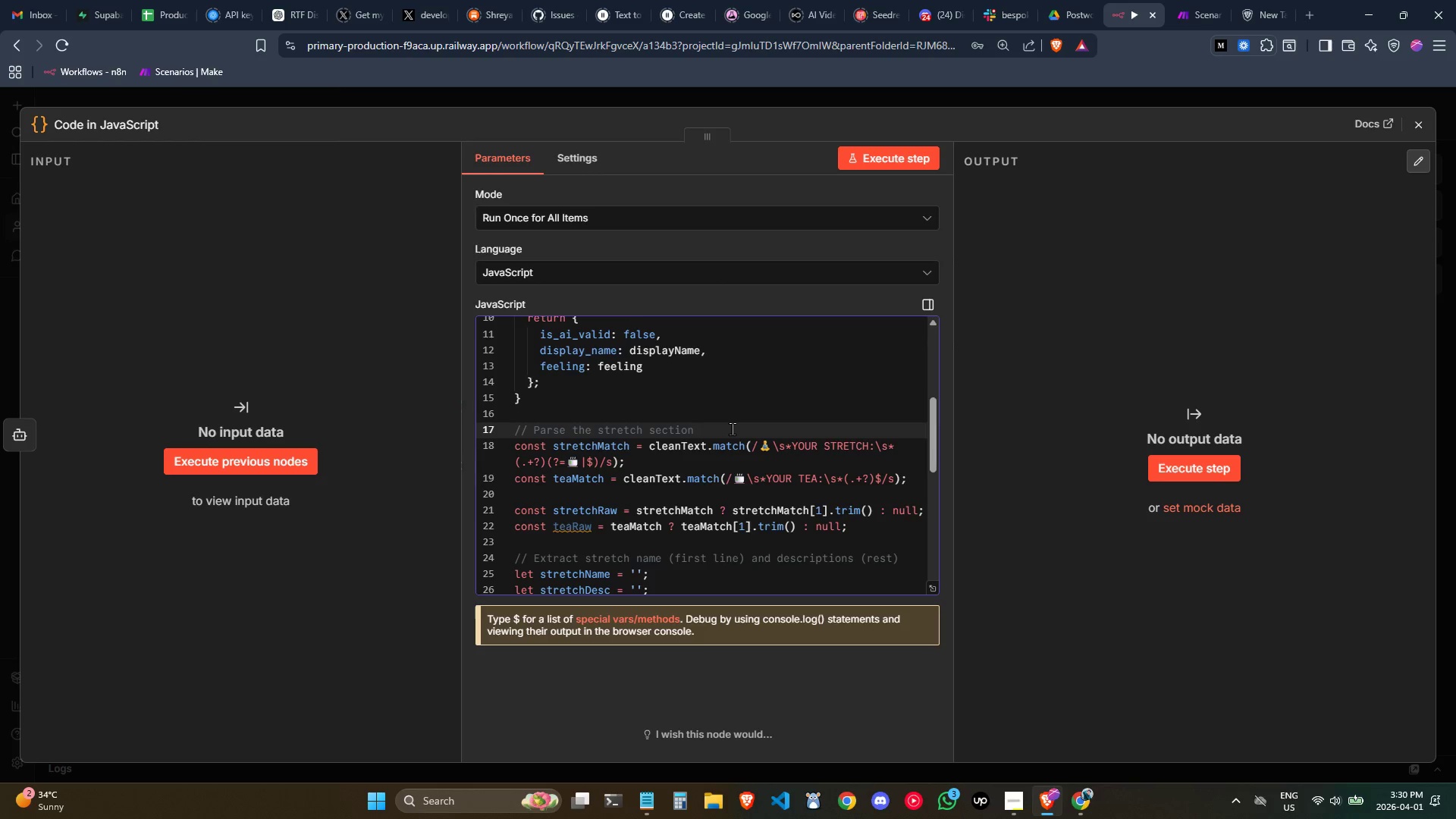 
scroll: coordinate [734, 430], scroll_direction: down, amount: 1.0
 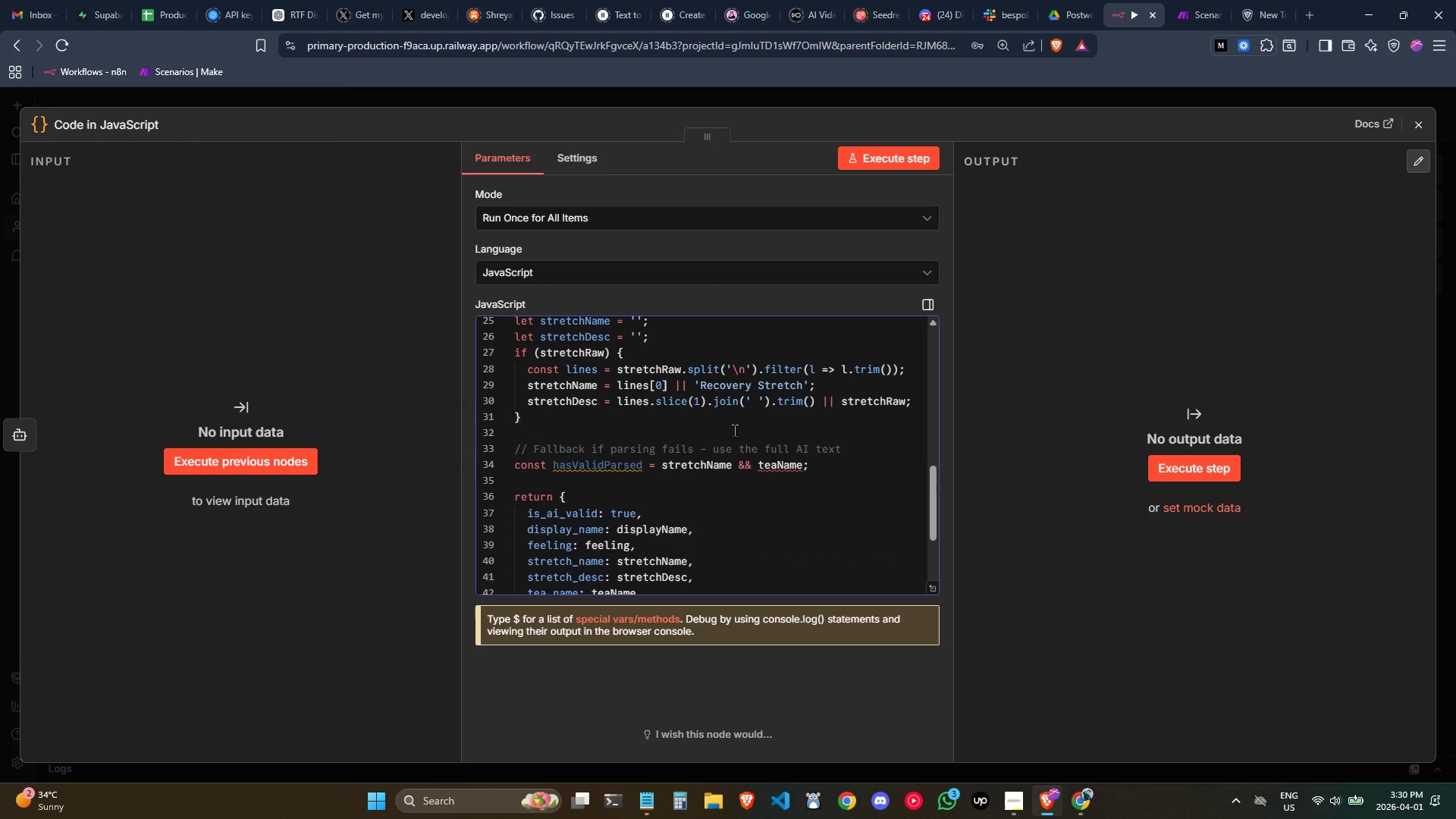 
mouse_move([768, 328])
 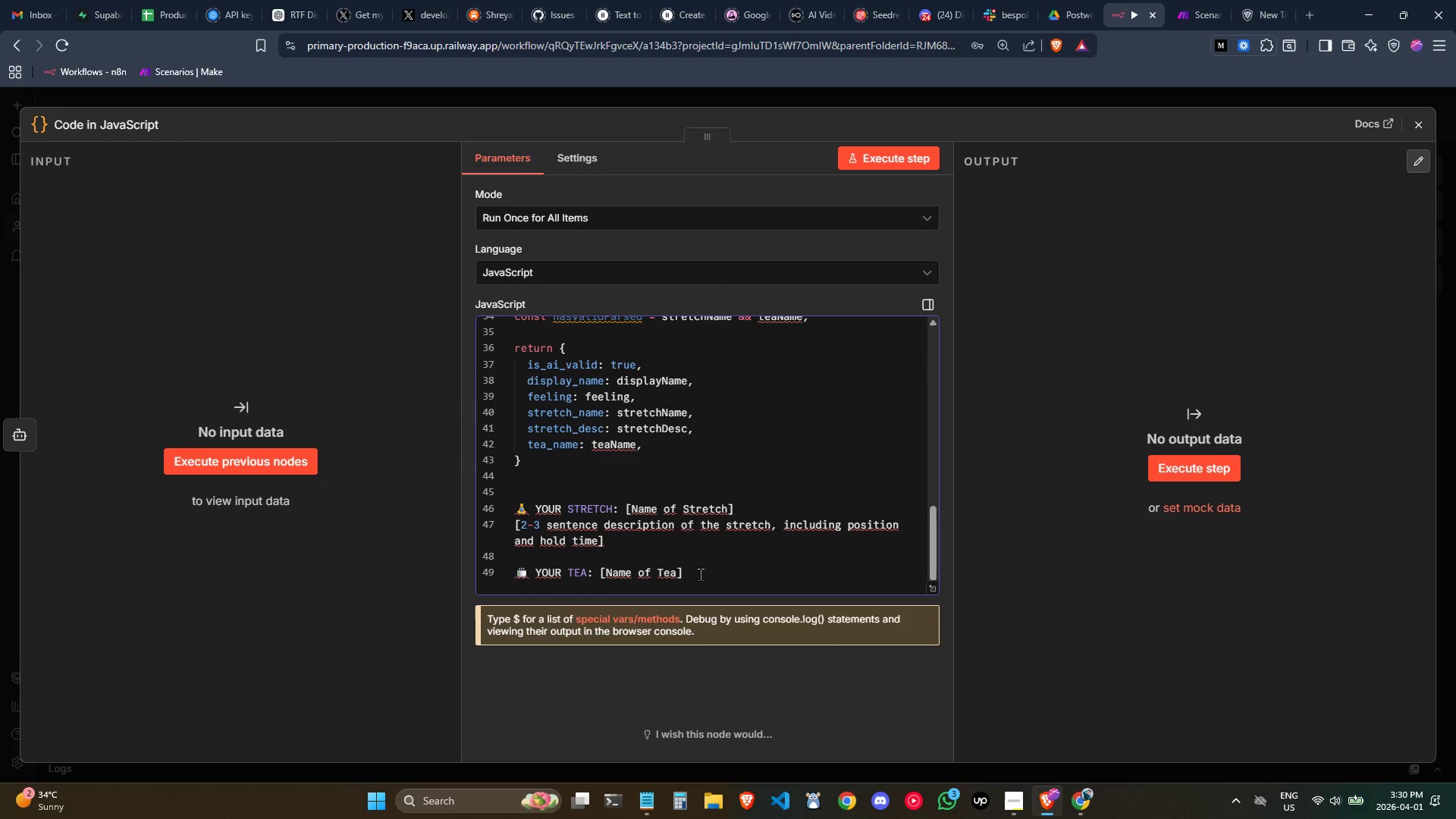 
left_click_drag(start_coordinate=[704, 576], to_coordinate=[490, 488])
 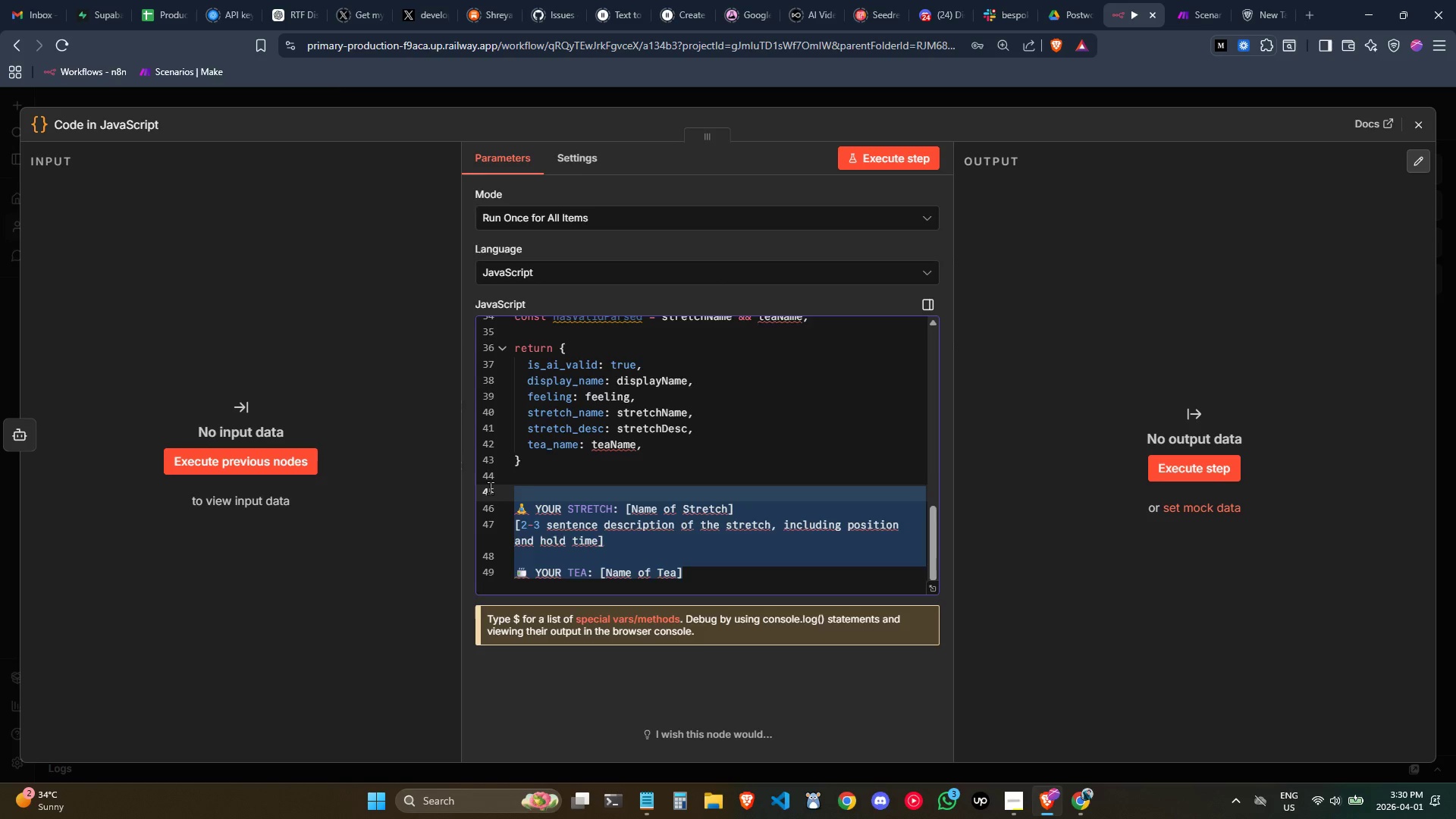 
key(Backspace)
 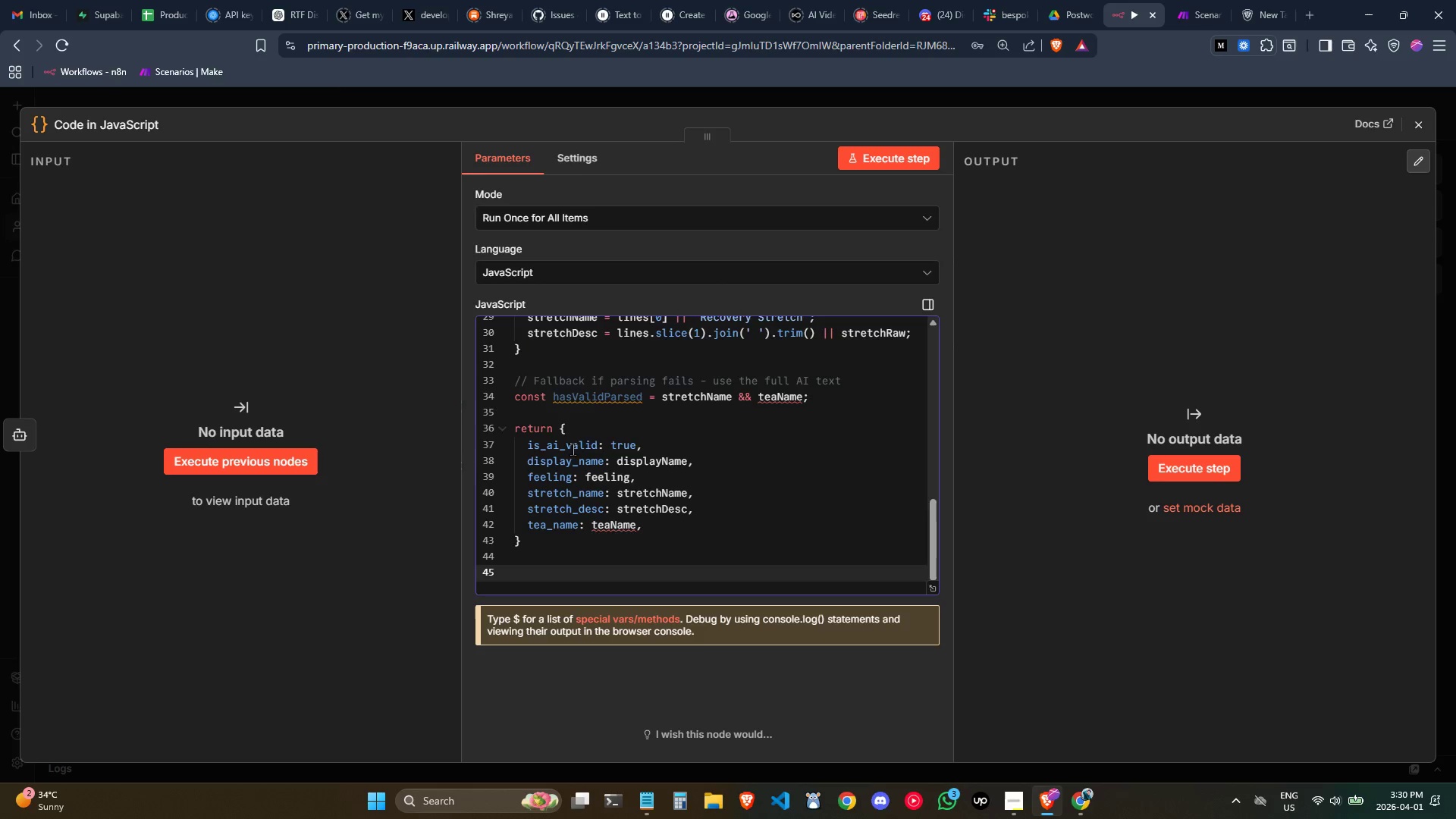 
scroll: coordinate [592, 442], scroll_direction: up, amount: 1.0
 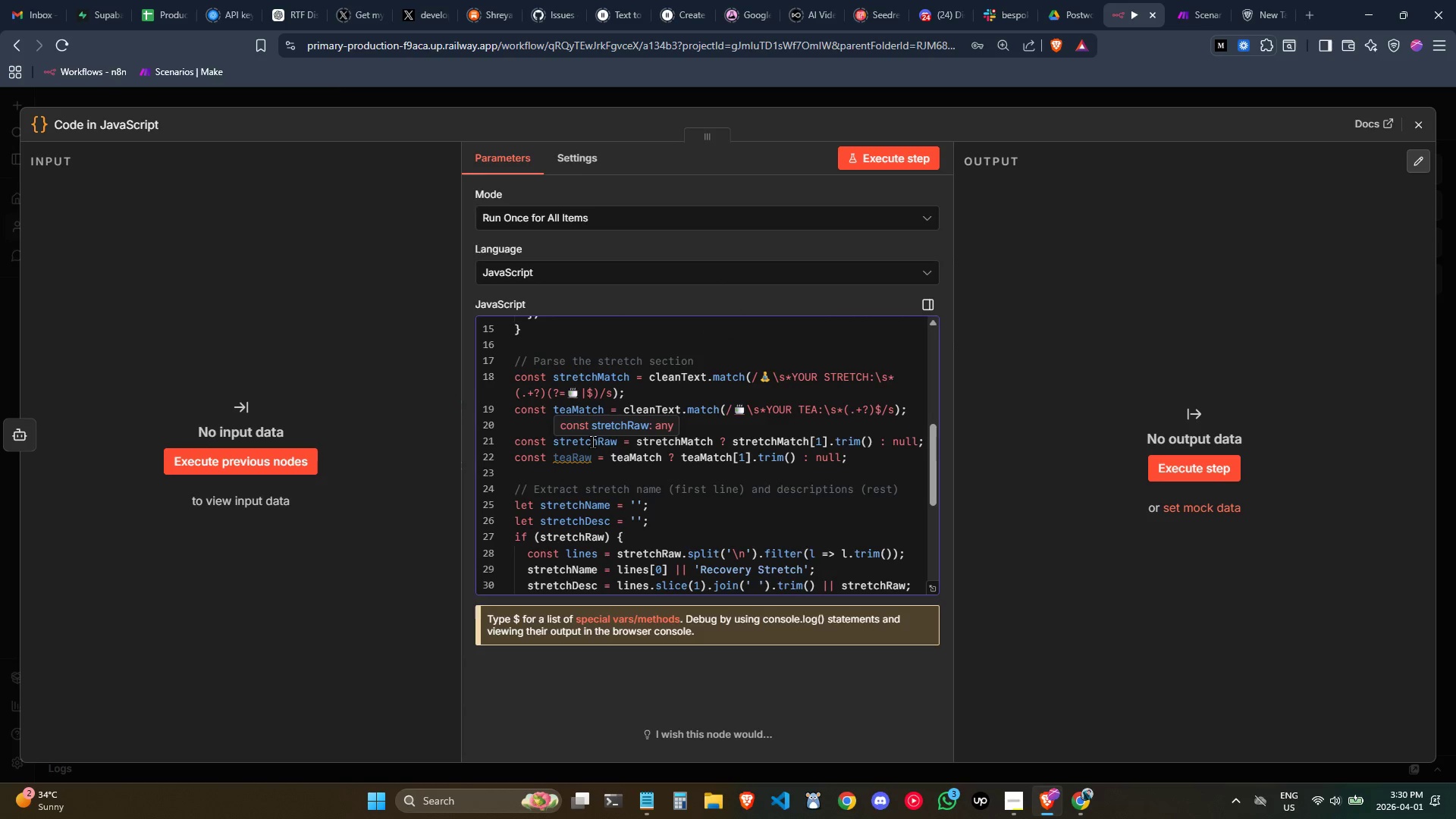 
scroll: coordinate [592, 441], scroll_direction: down, amount: 1.0
 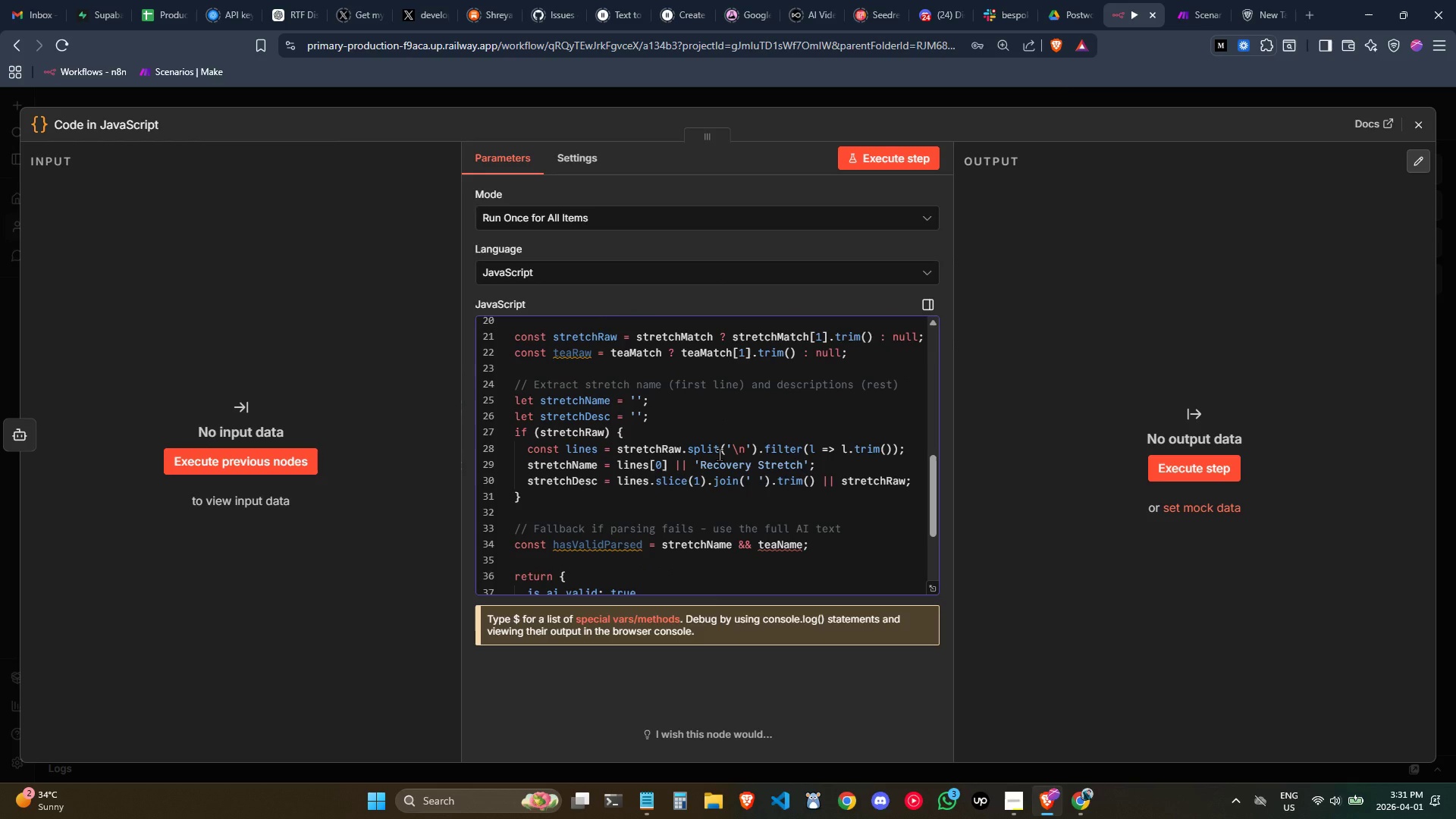 
wait(19.33)
 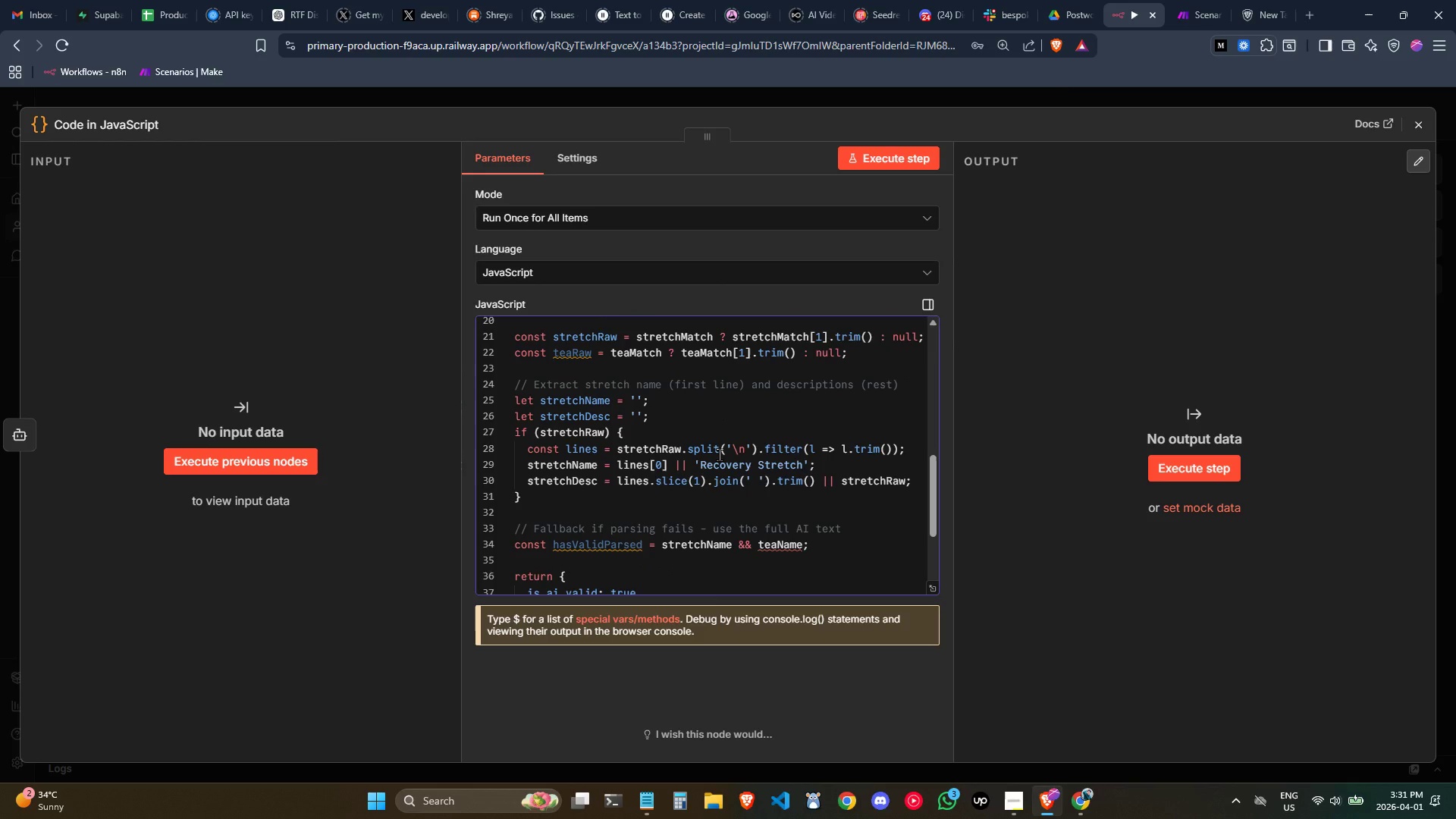 
double_click([579, 446])
 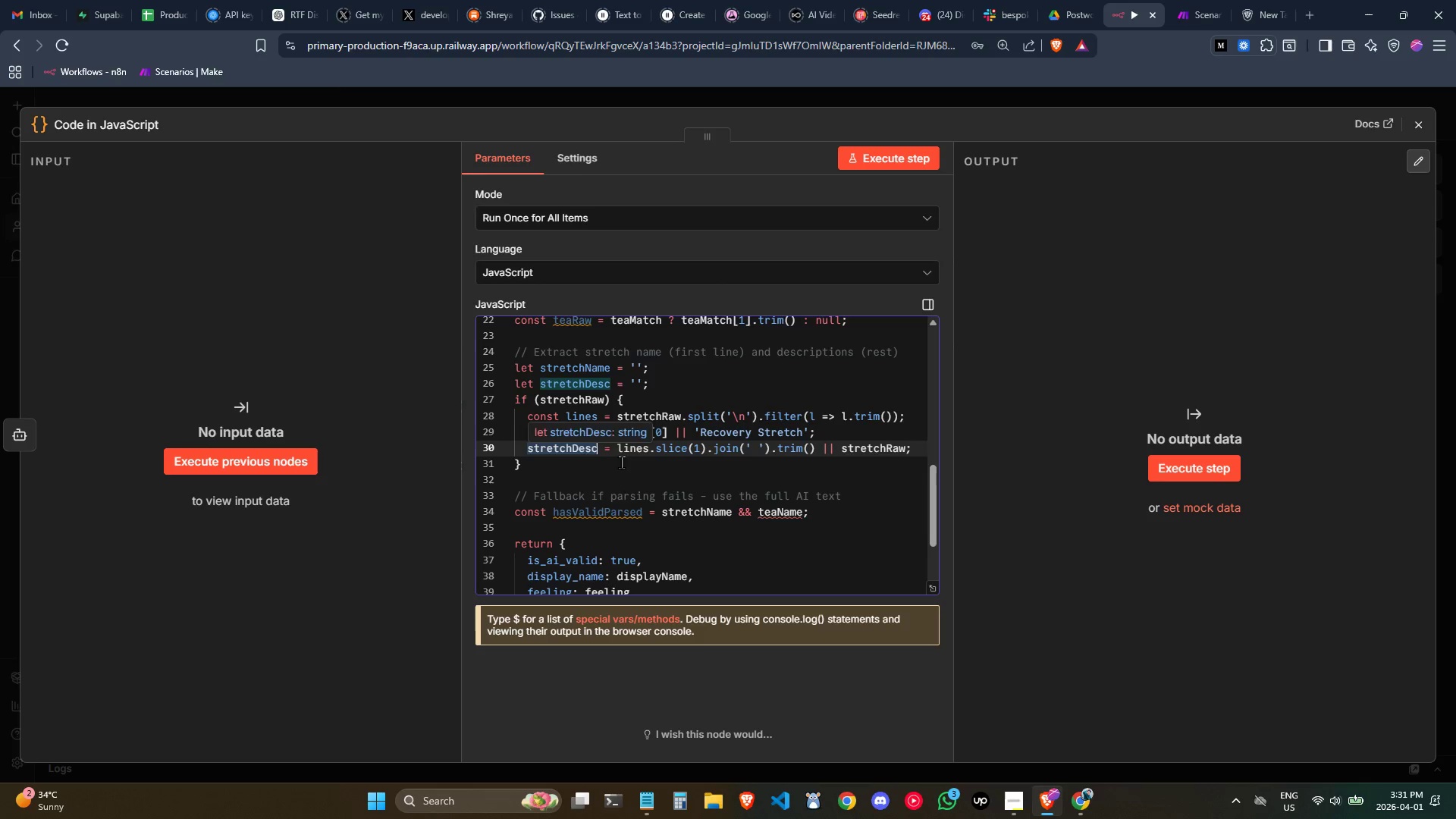 
left_click([636, 472])
 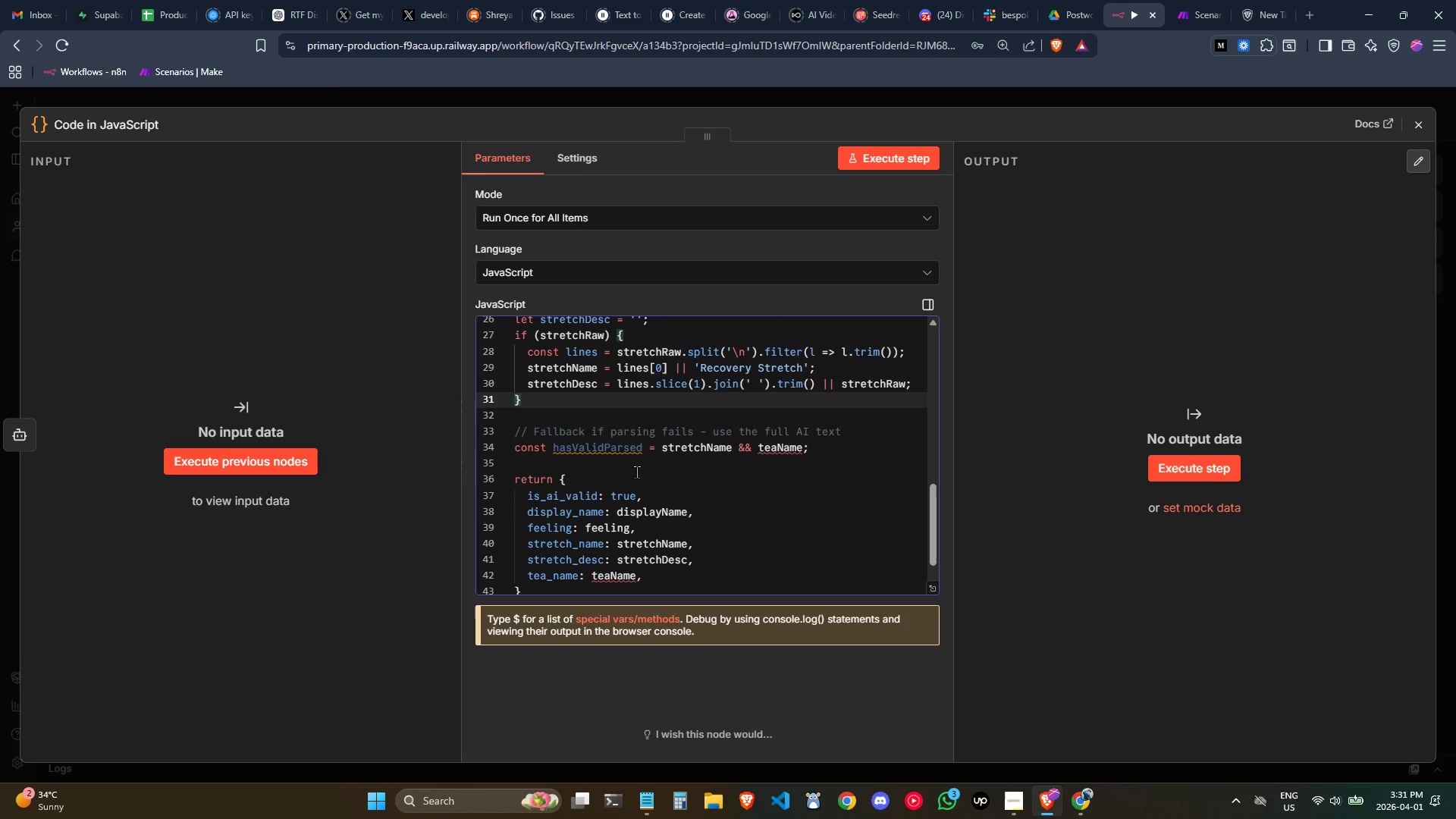 
wait(8.38)
 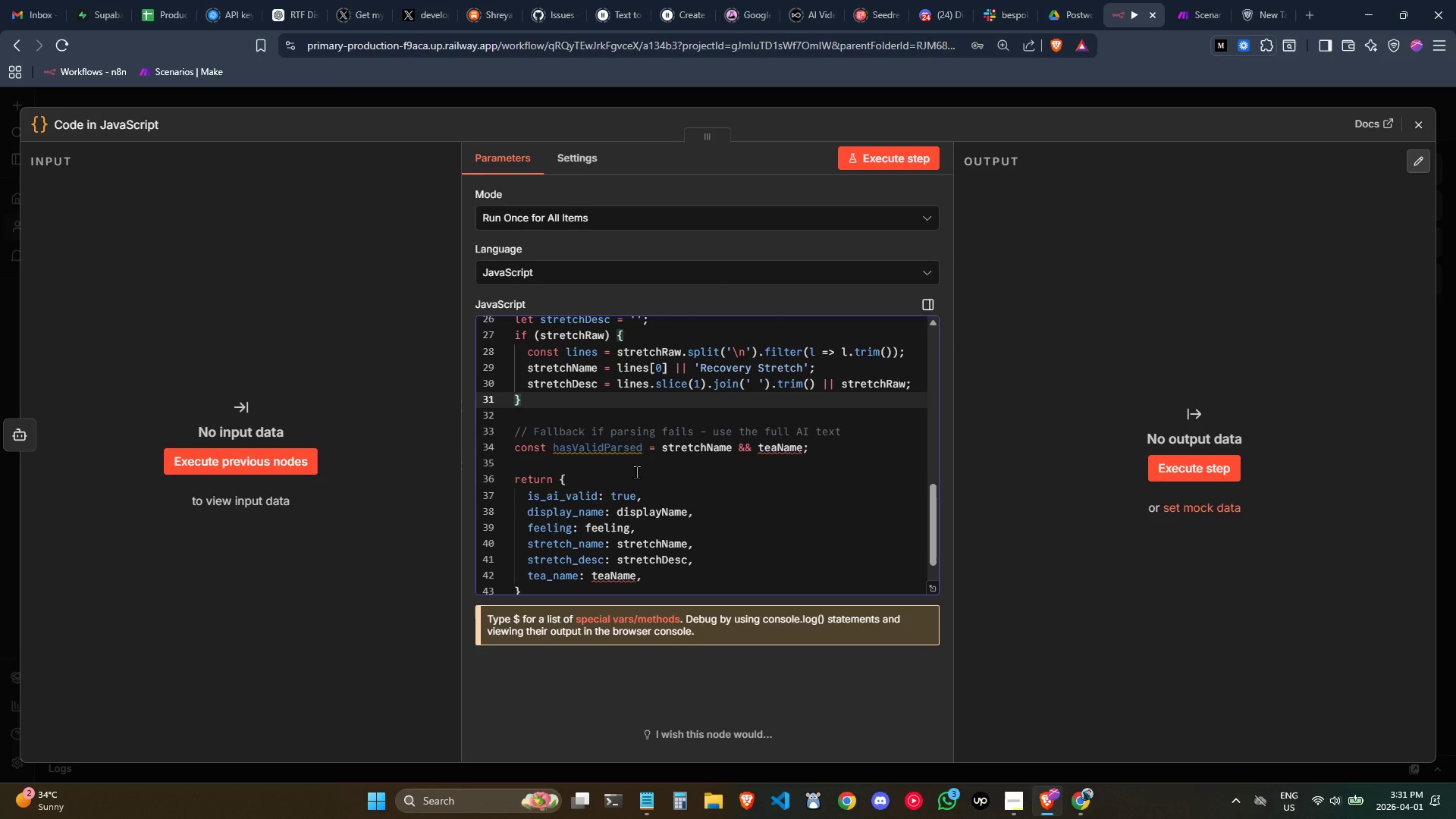 
key(Control+ControlLeft)
 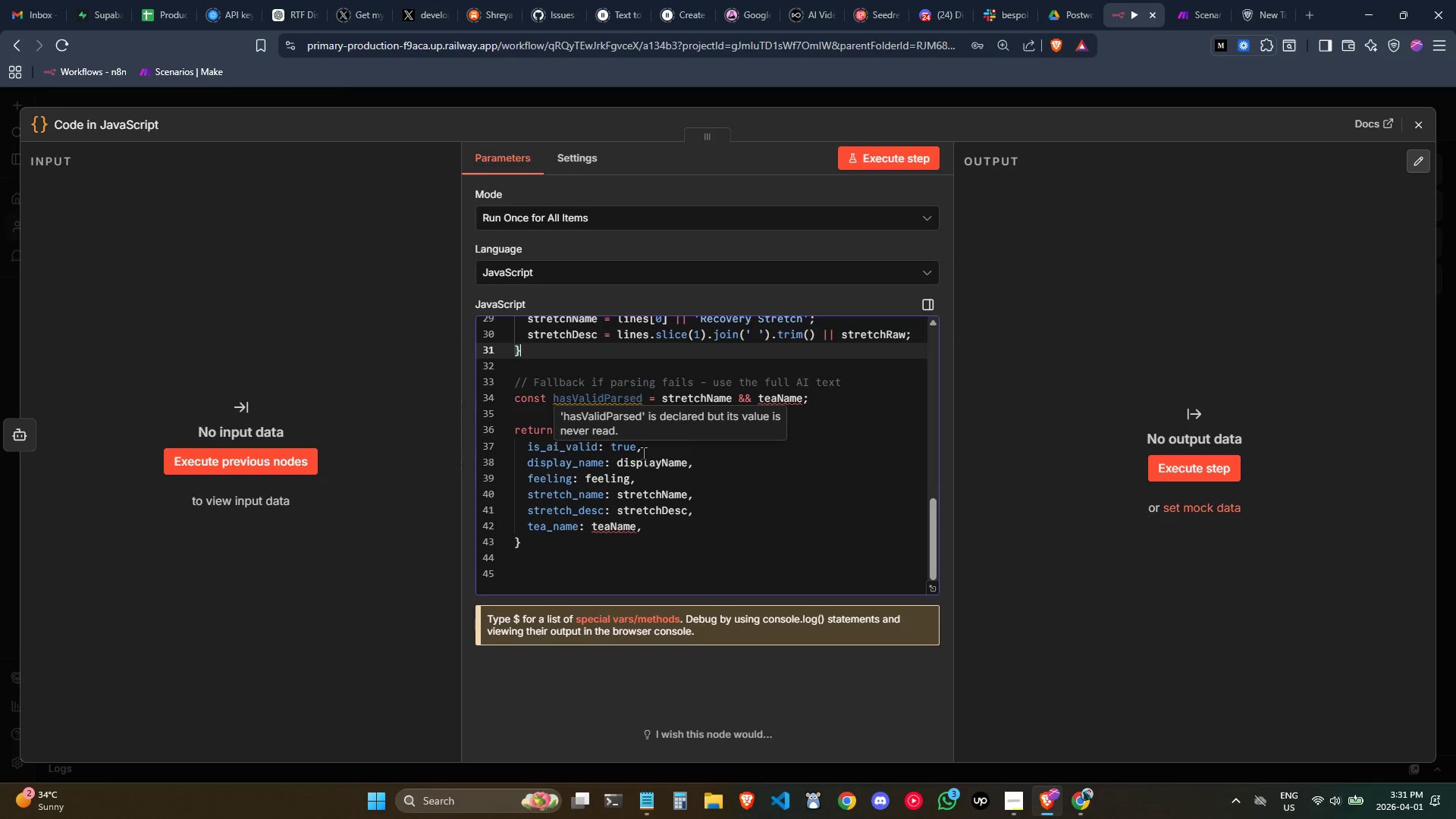 
key(Enter)
 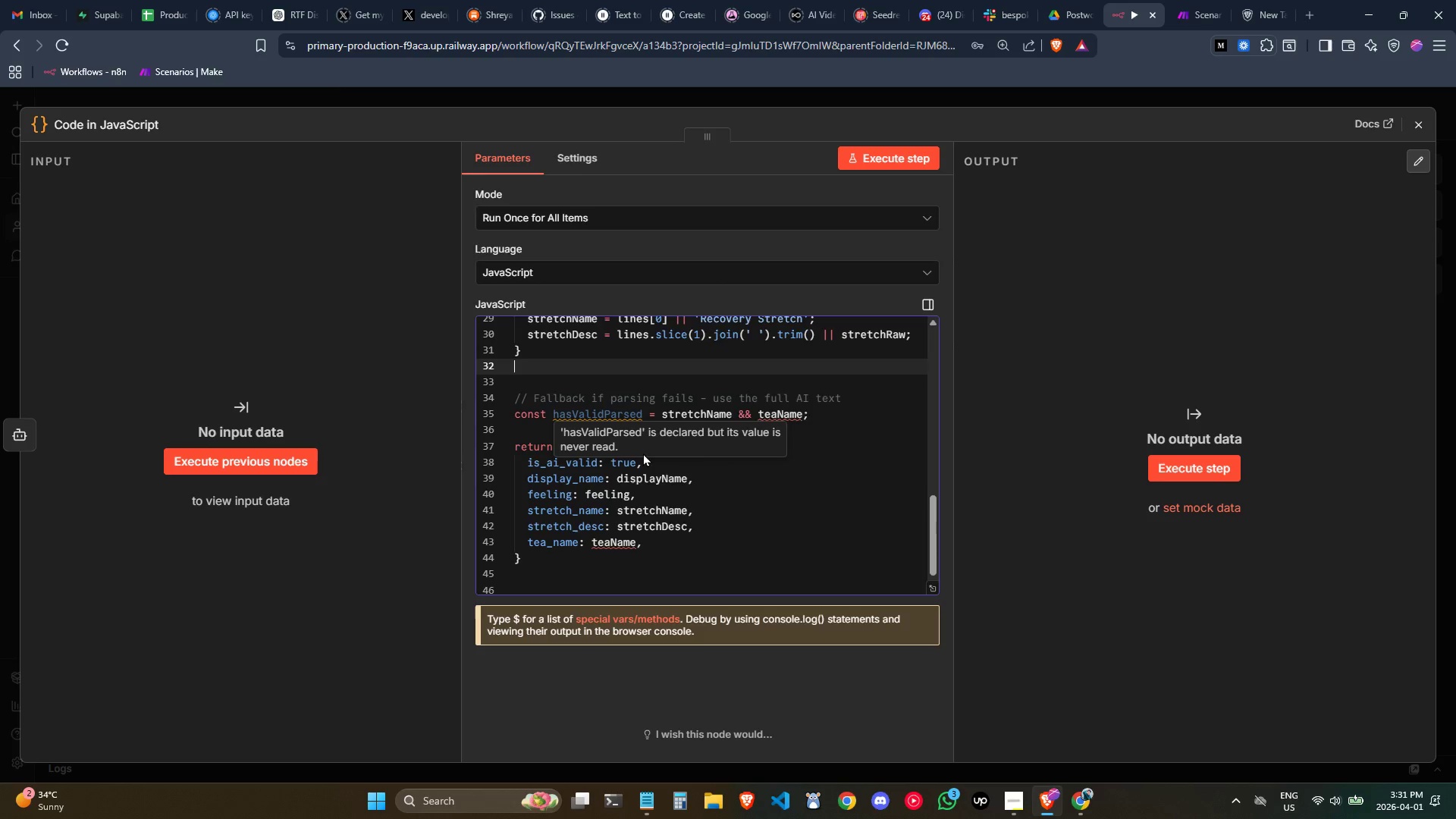 
key(Enter)
 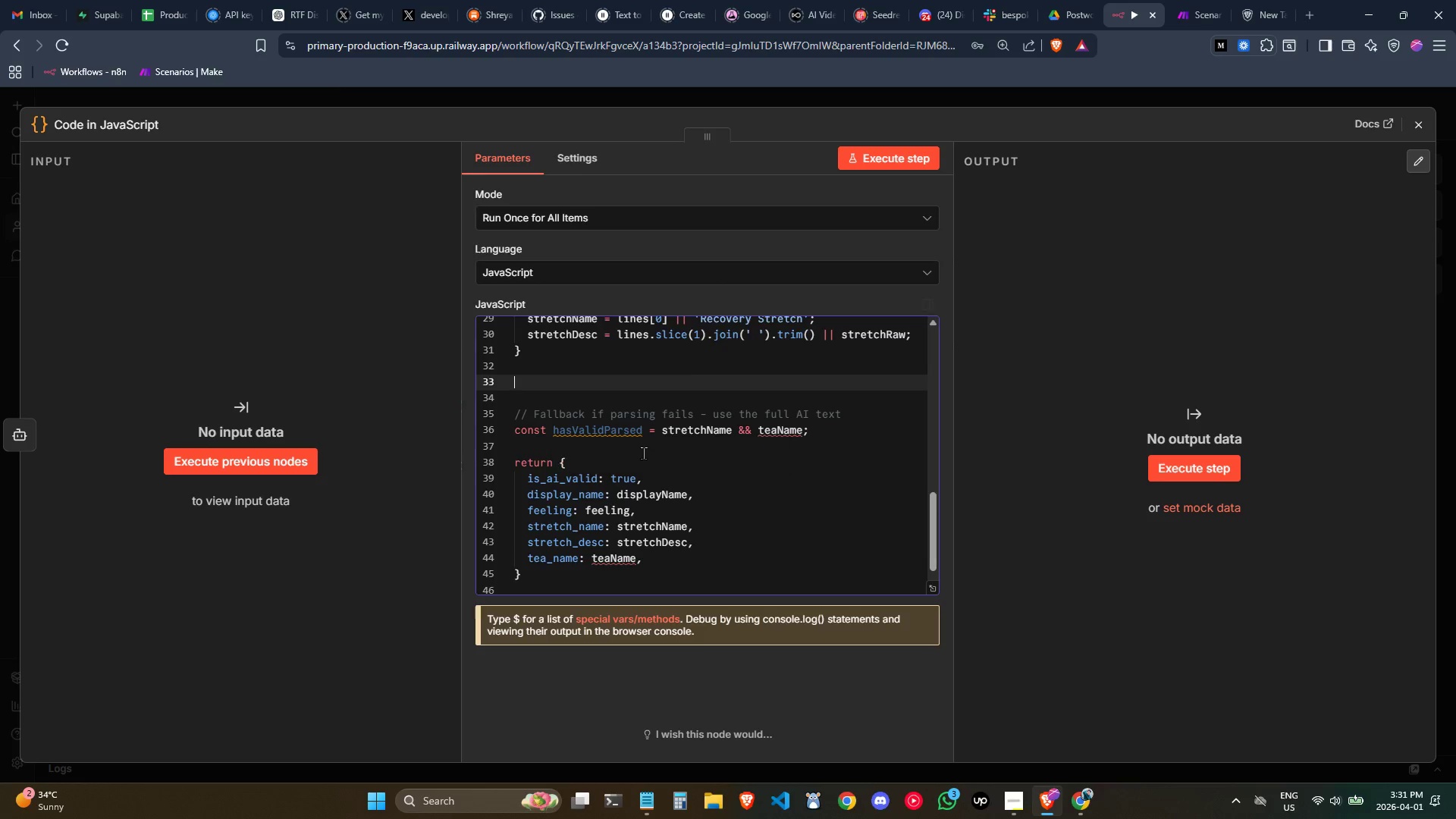 
type(// Extract tea name (first line) and description (rest)
 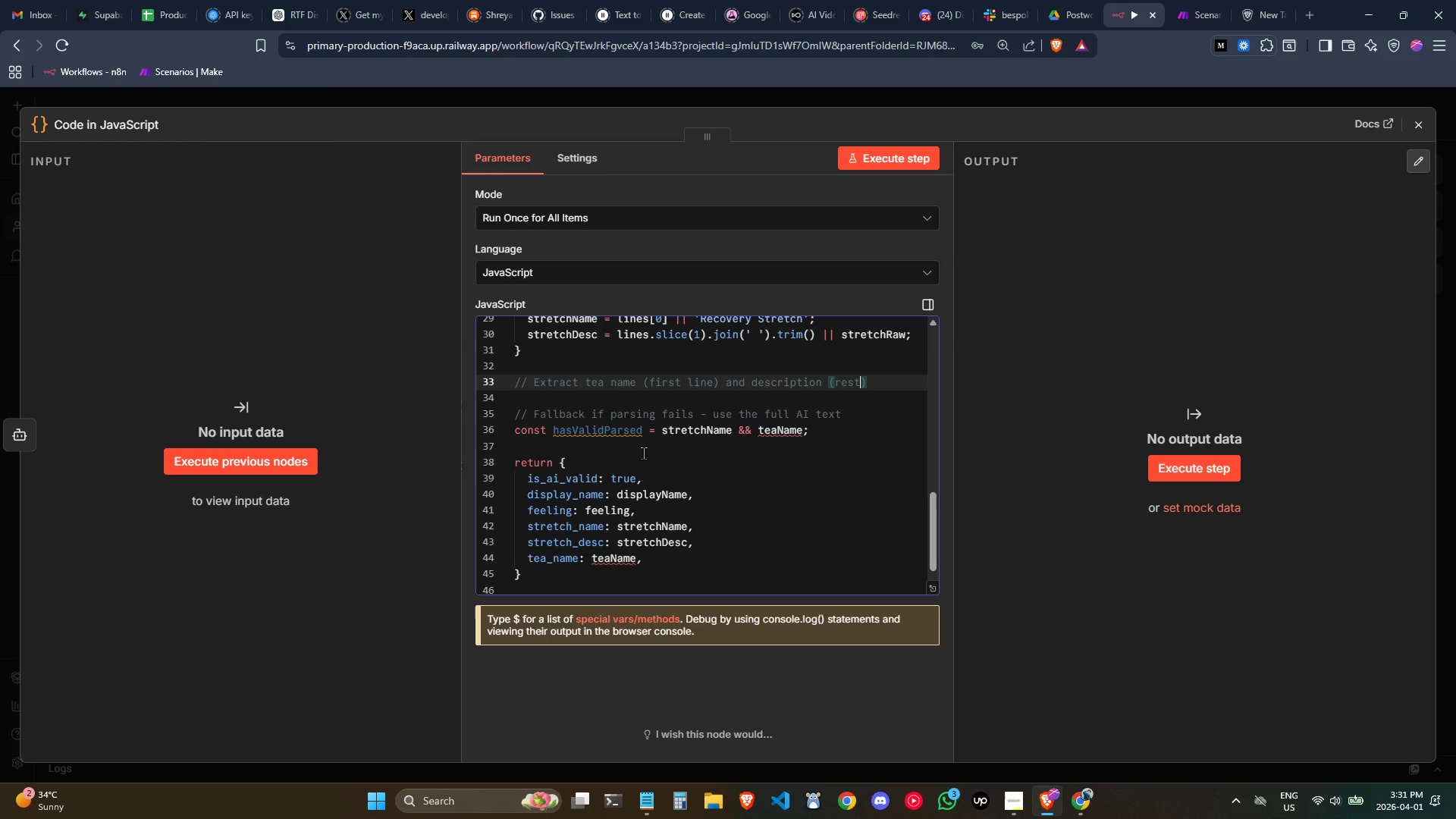 
key(ArrowRight)
 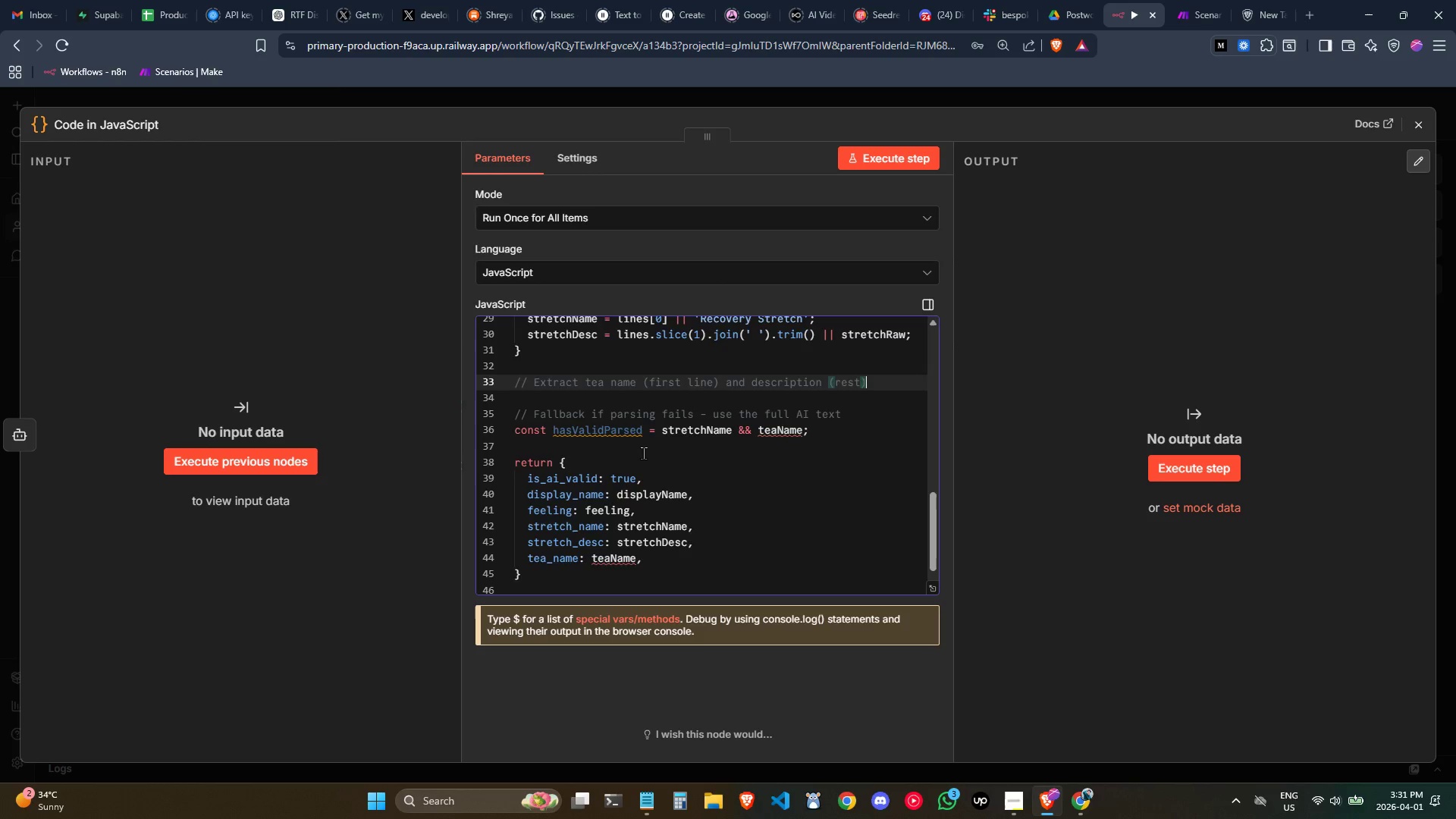 
key(Enter)
 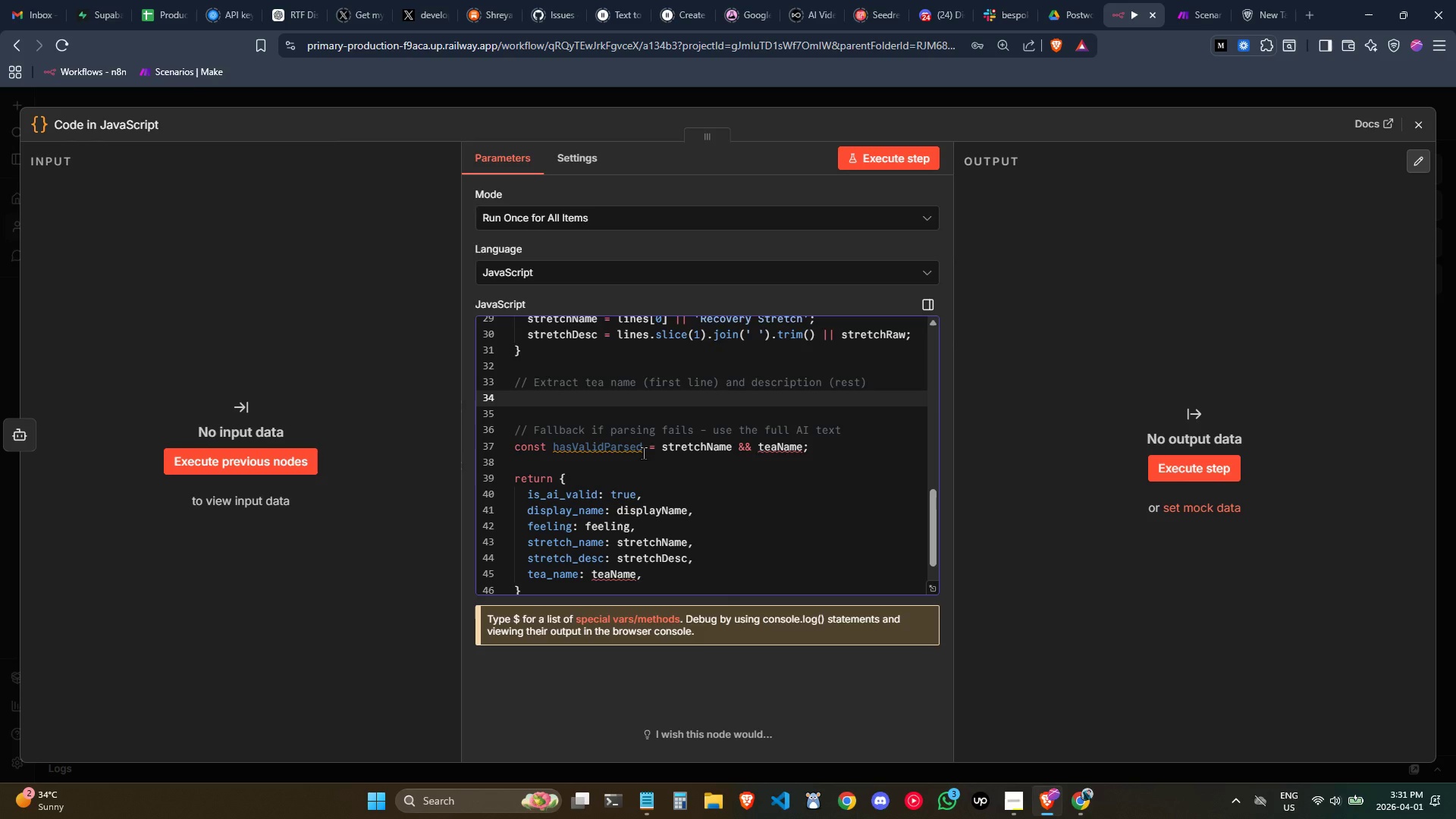 
type(let tean)
key(Backspace)
type(Name=)
key(Backspace)
type( = ')
 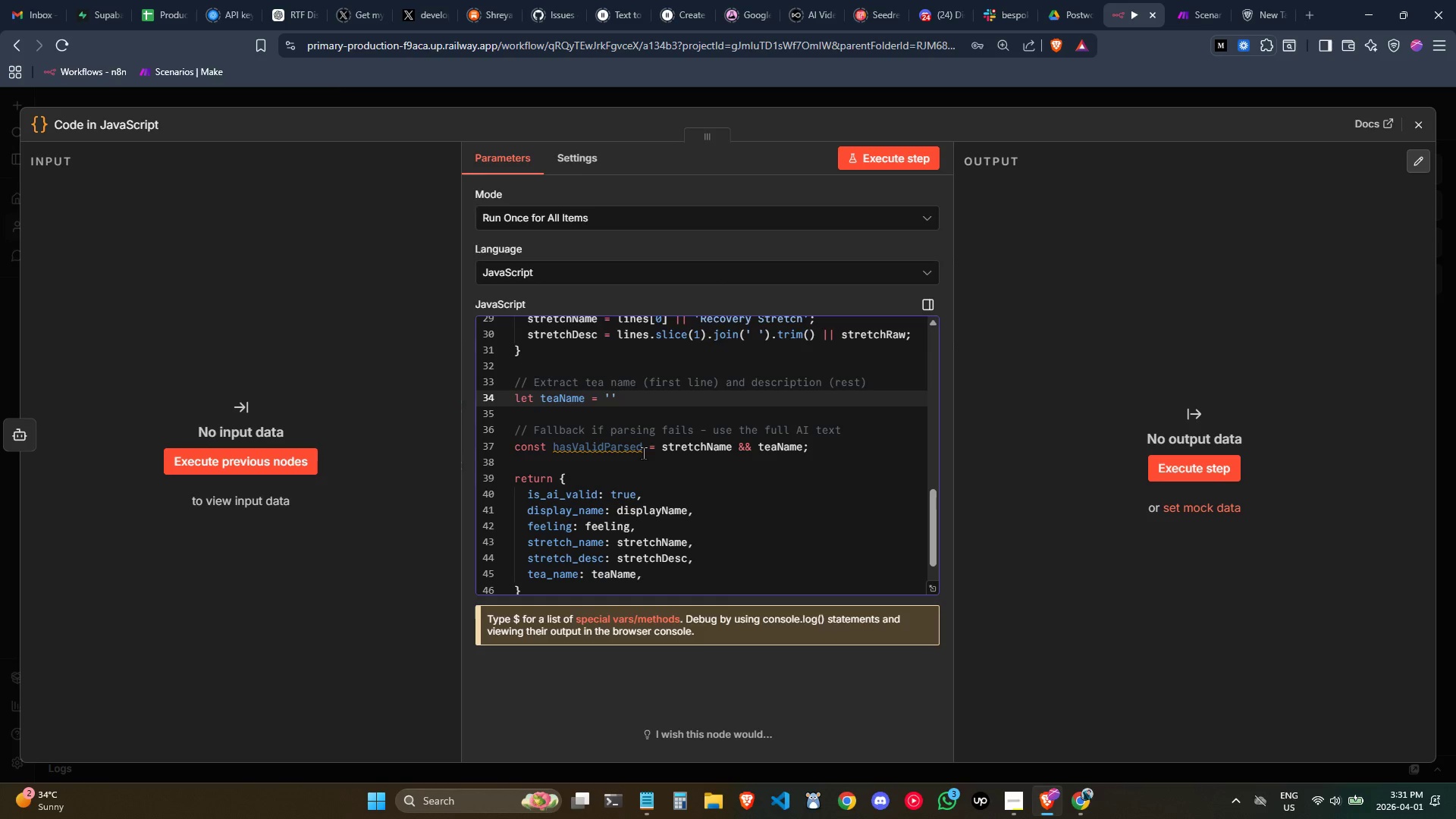 
key(ArrowRight)
 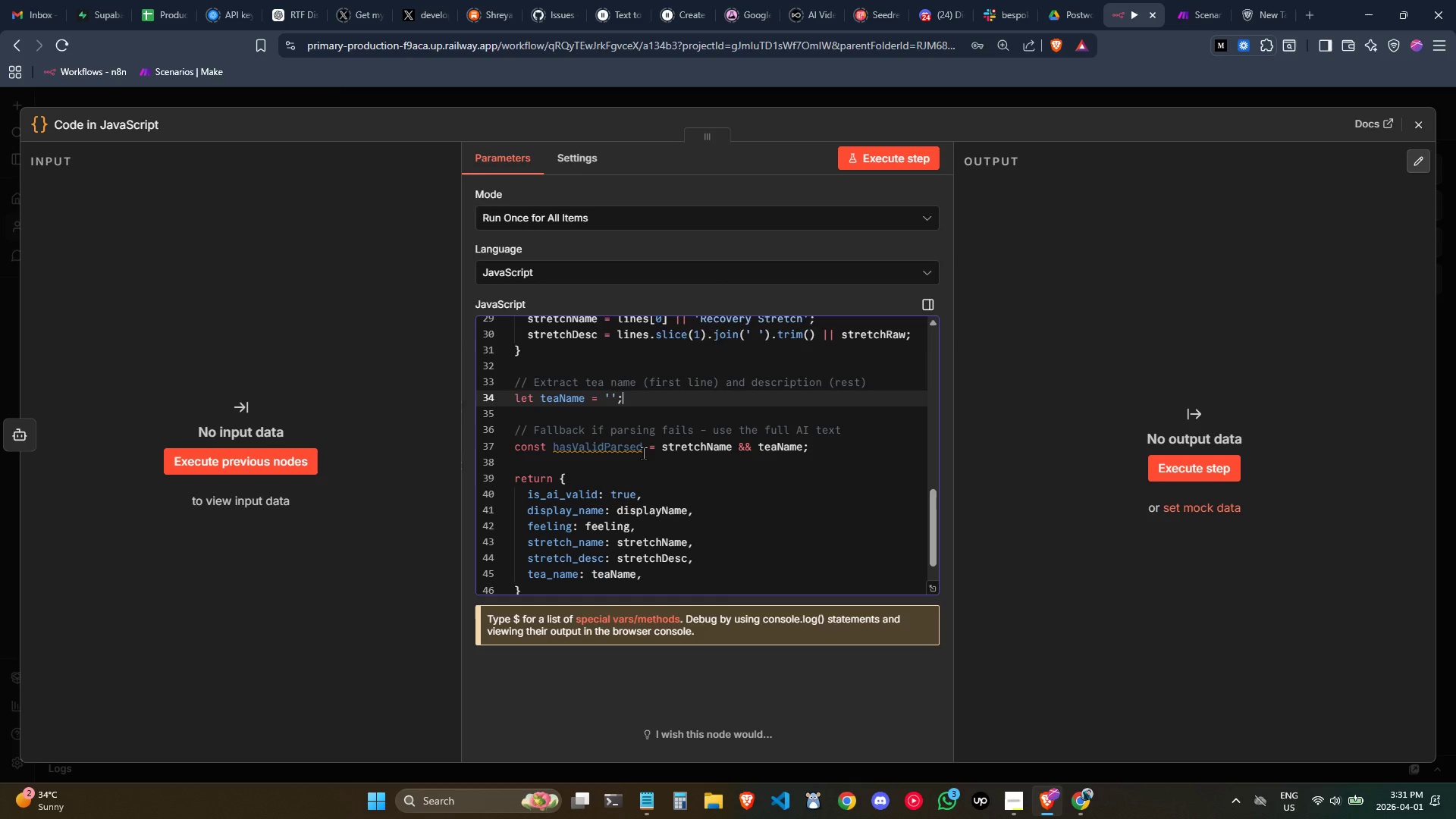 
key(Semicolon)
 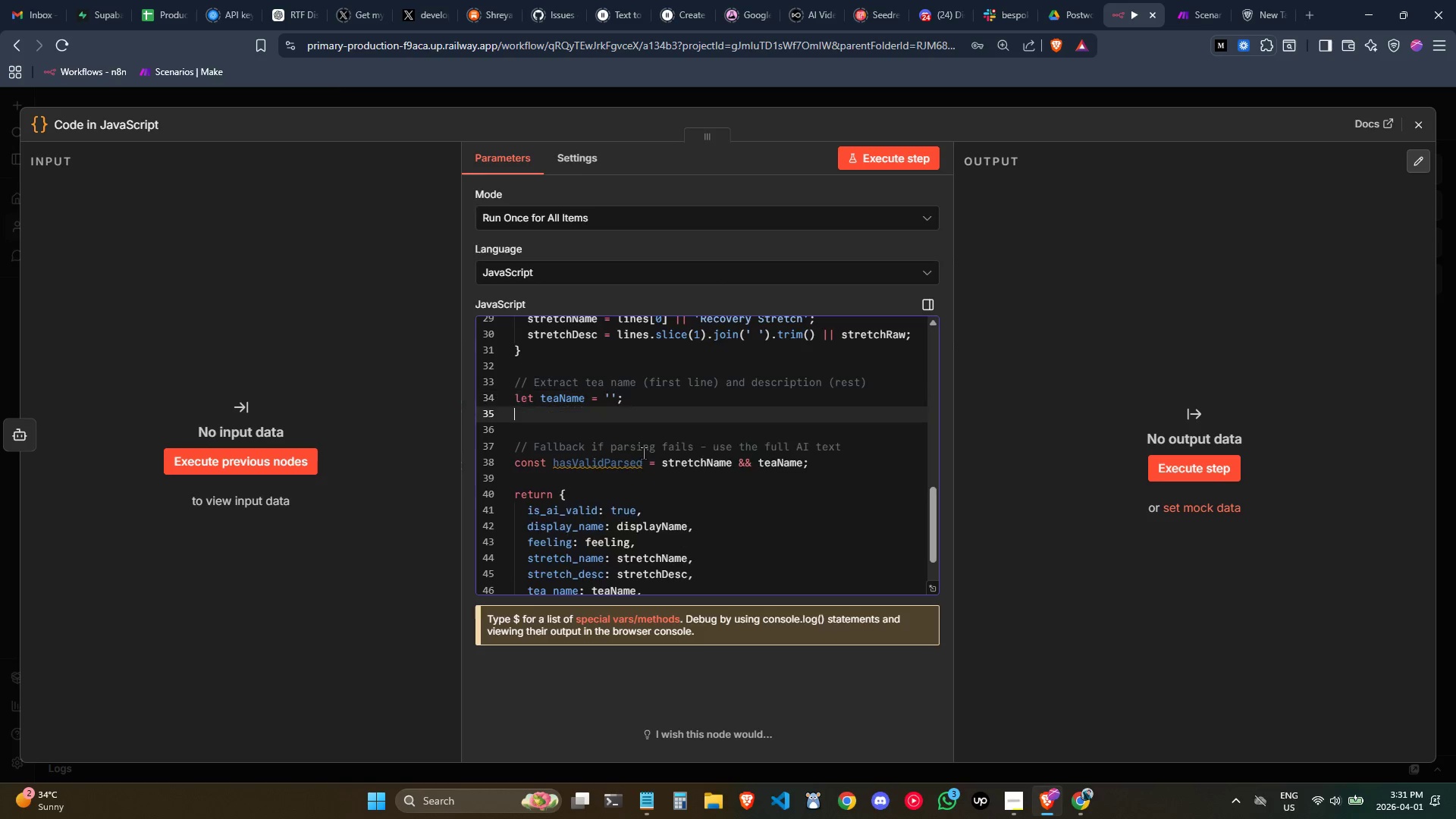 
key(Enter)
 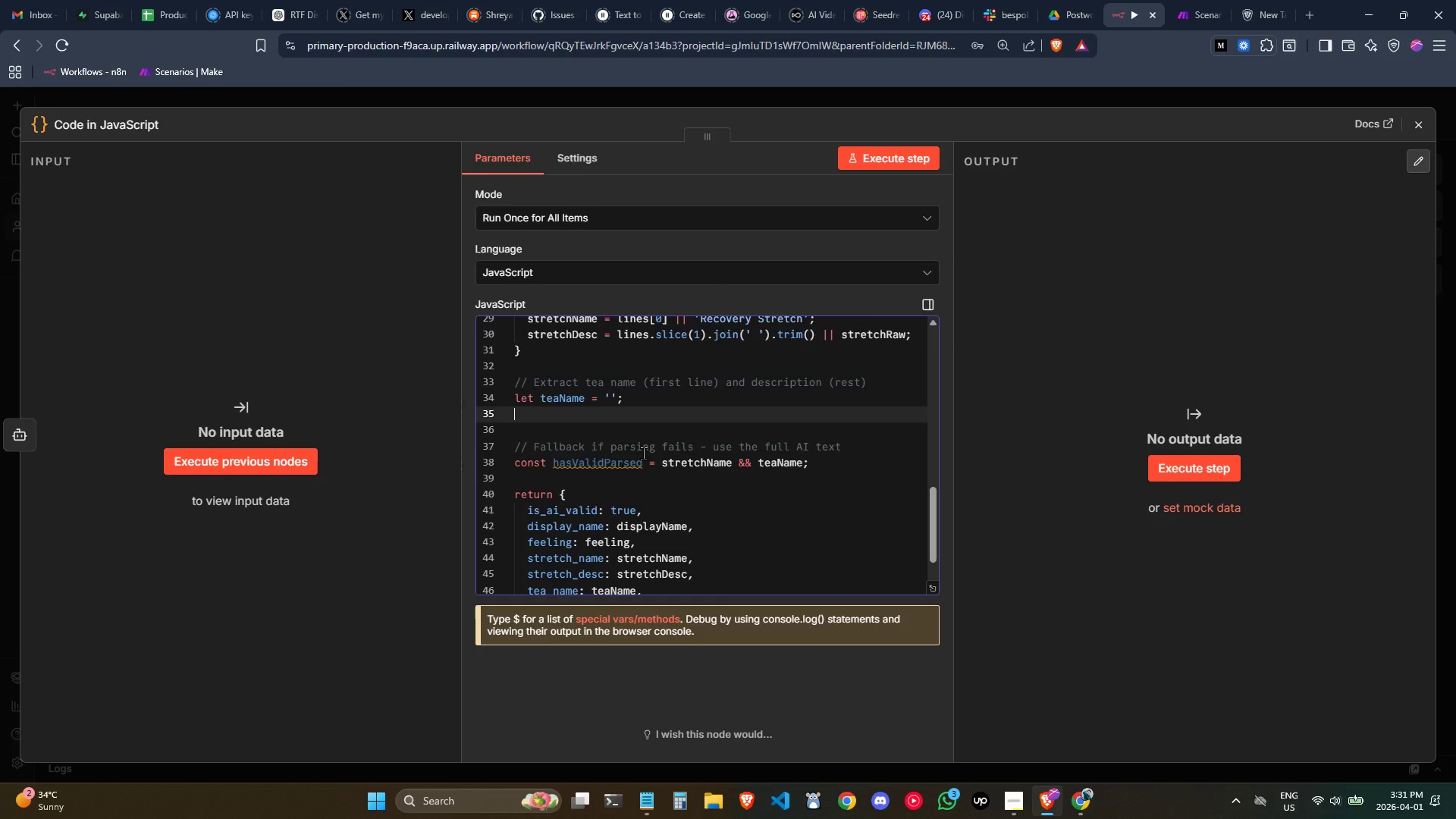 
type(let teaDesc = '';)
key(Backspace)
 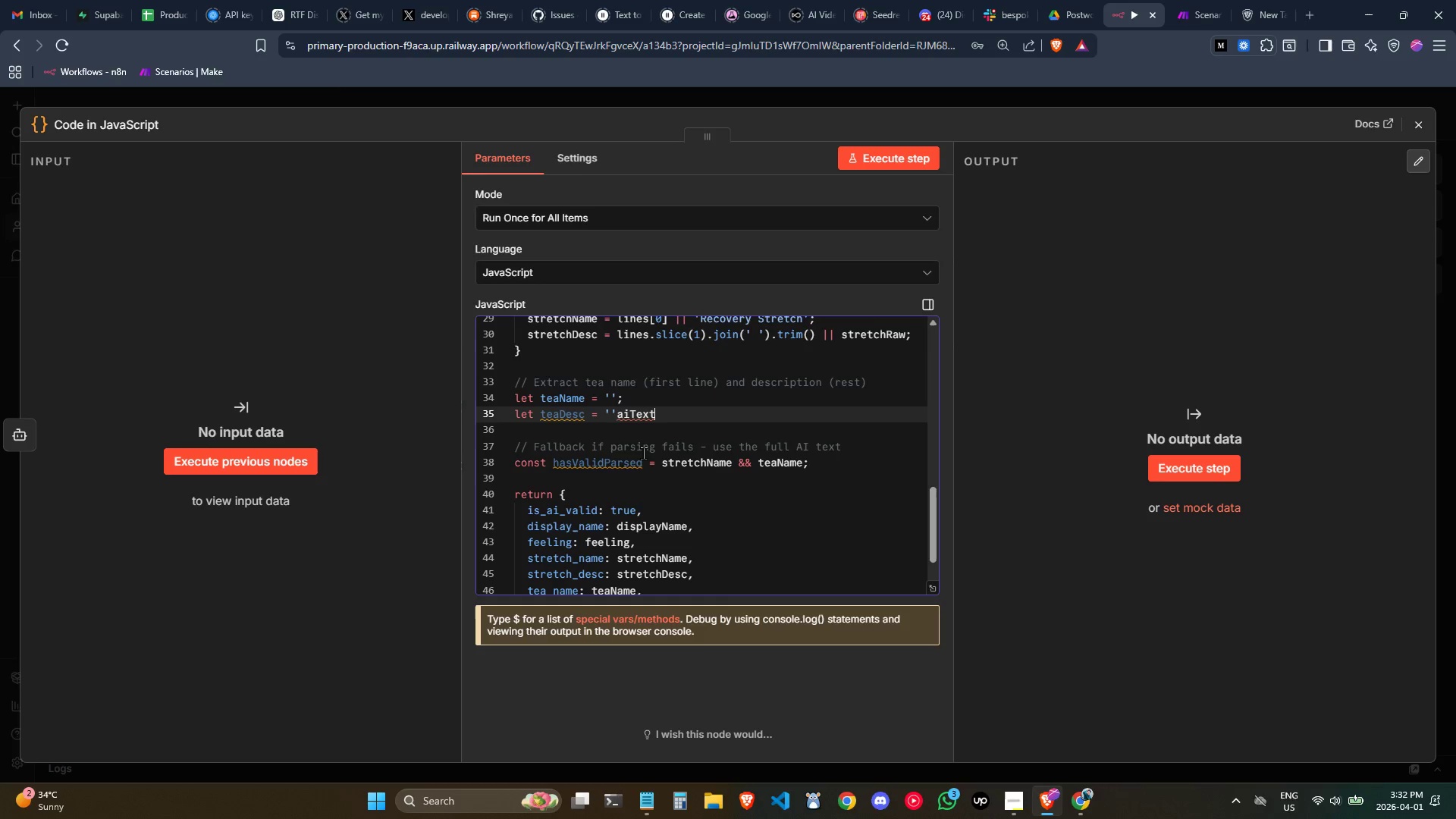 
key(Control+ControlLeft)
 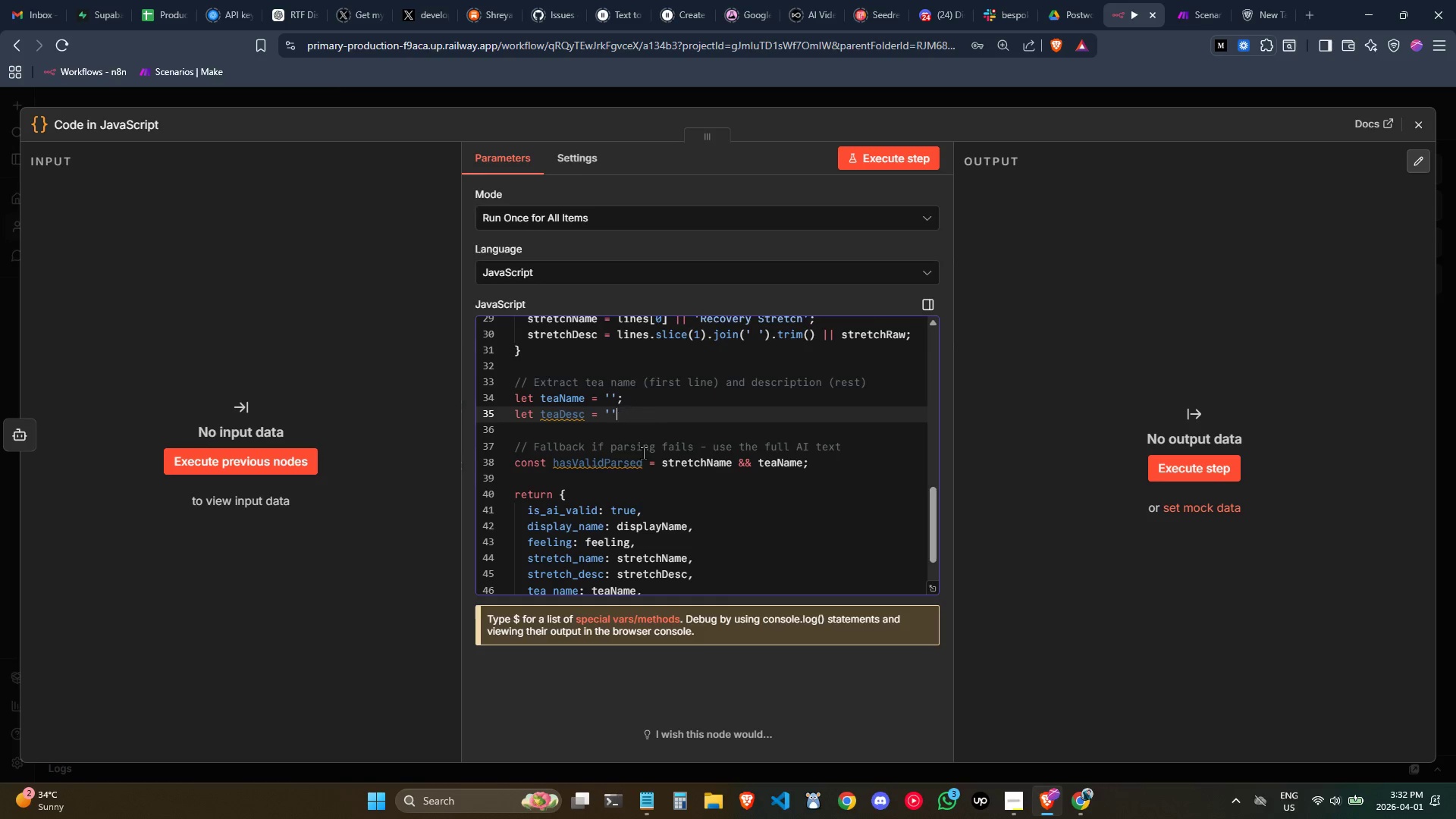 
key(Control+Backspace)
 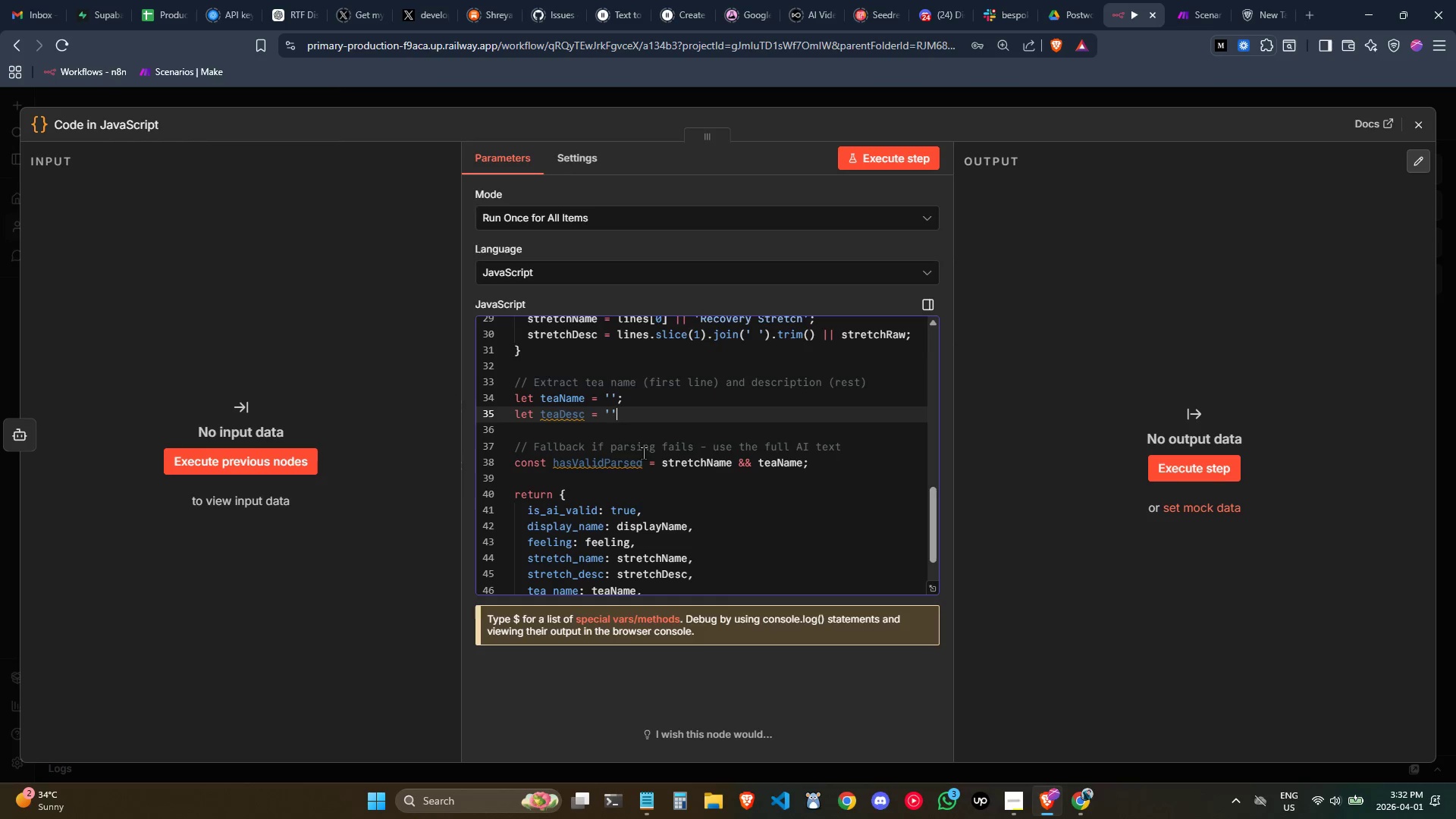 
key(Semicolon)
 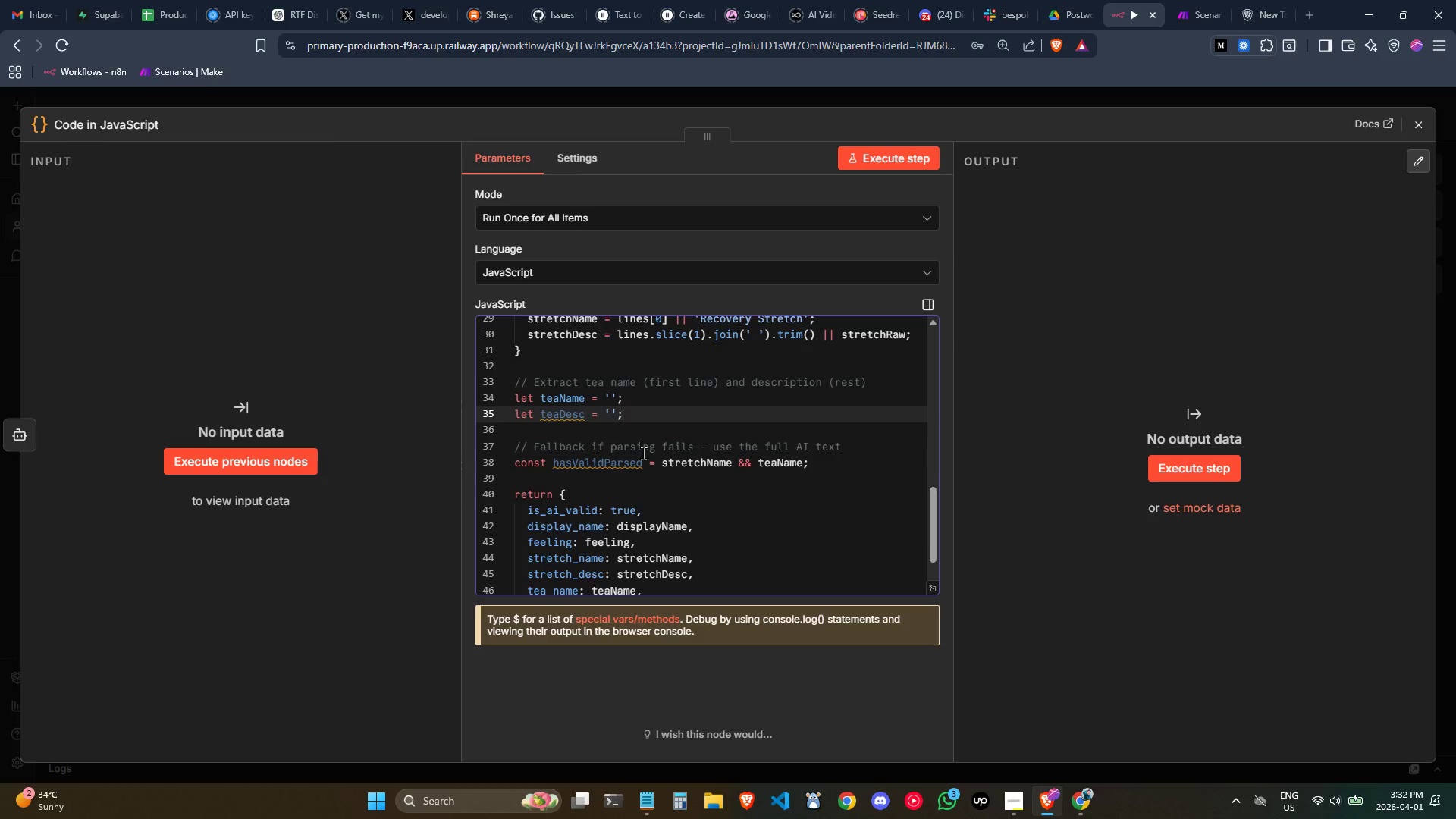 
key(Enter)
 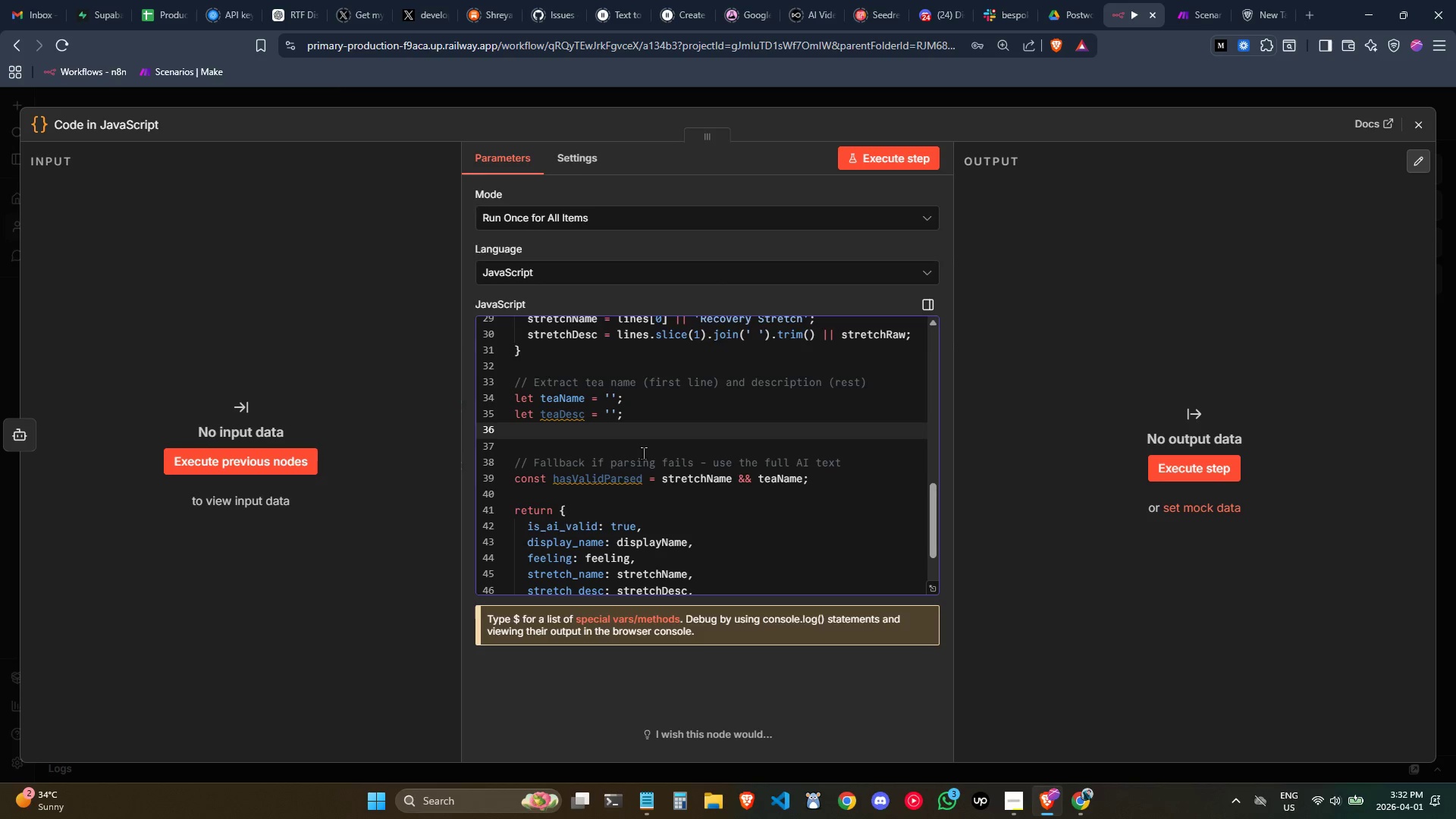 
type(if (teaRaw)
 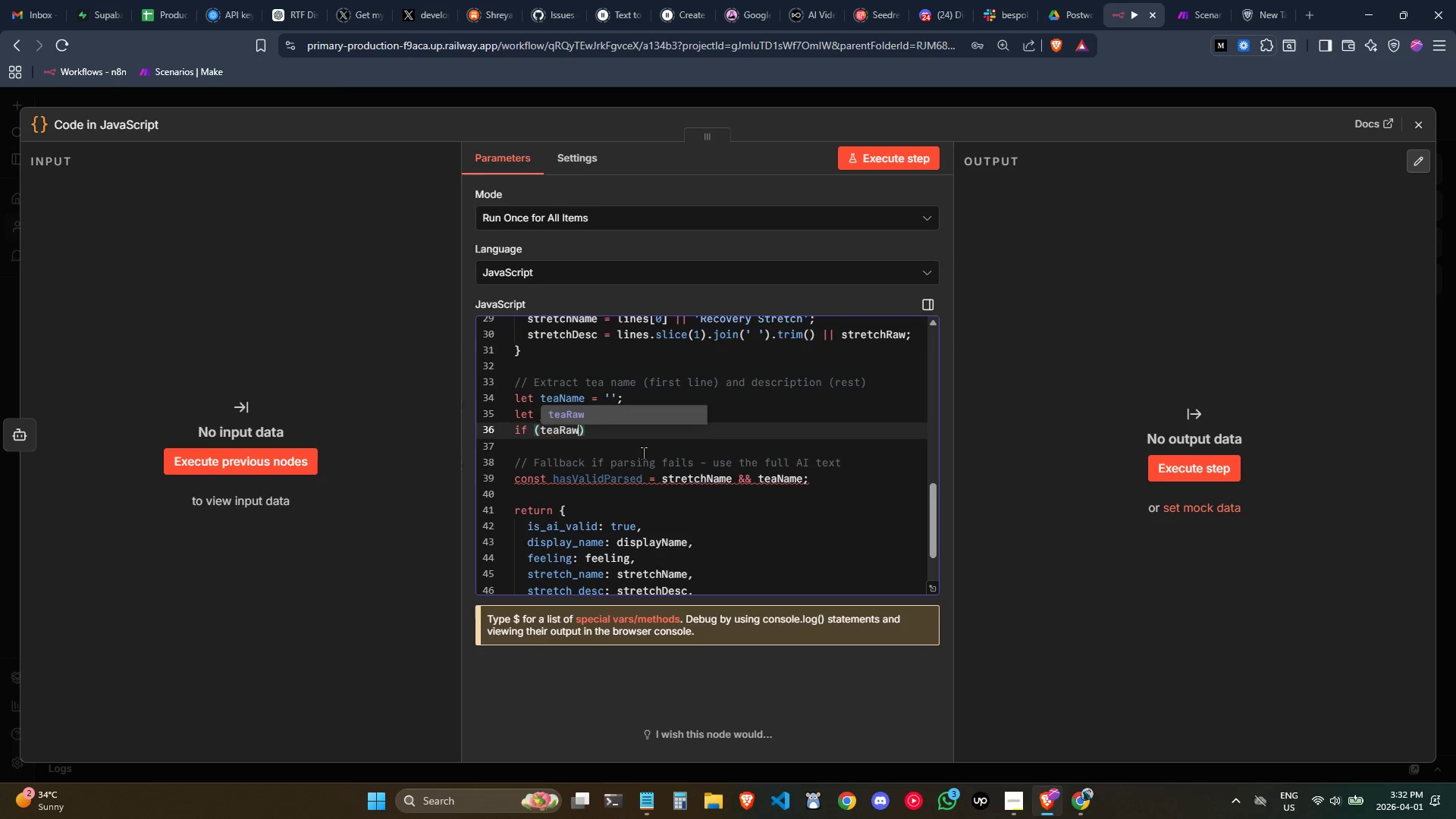 
key(ArrowRight)
 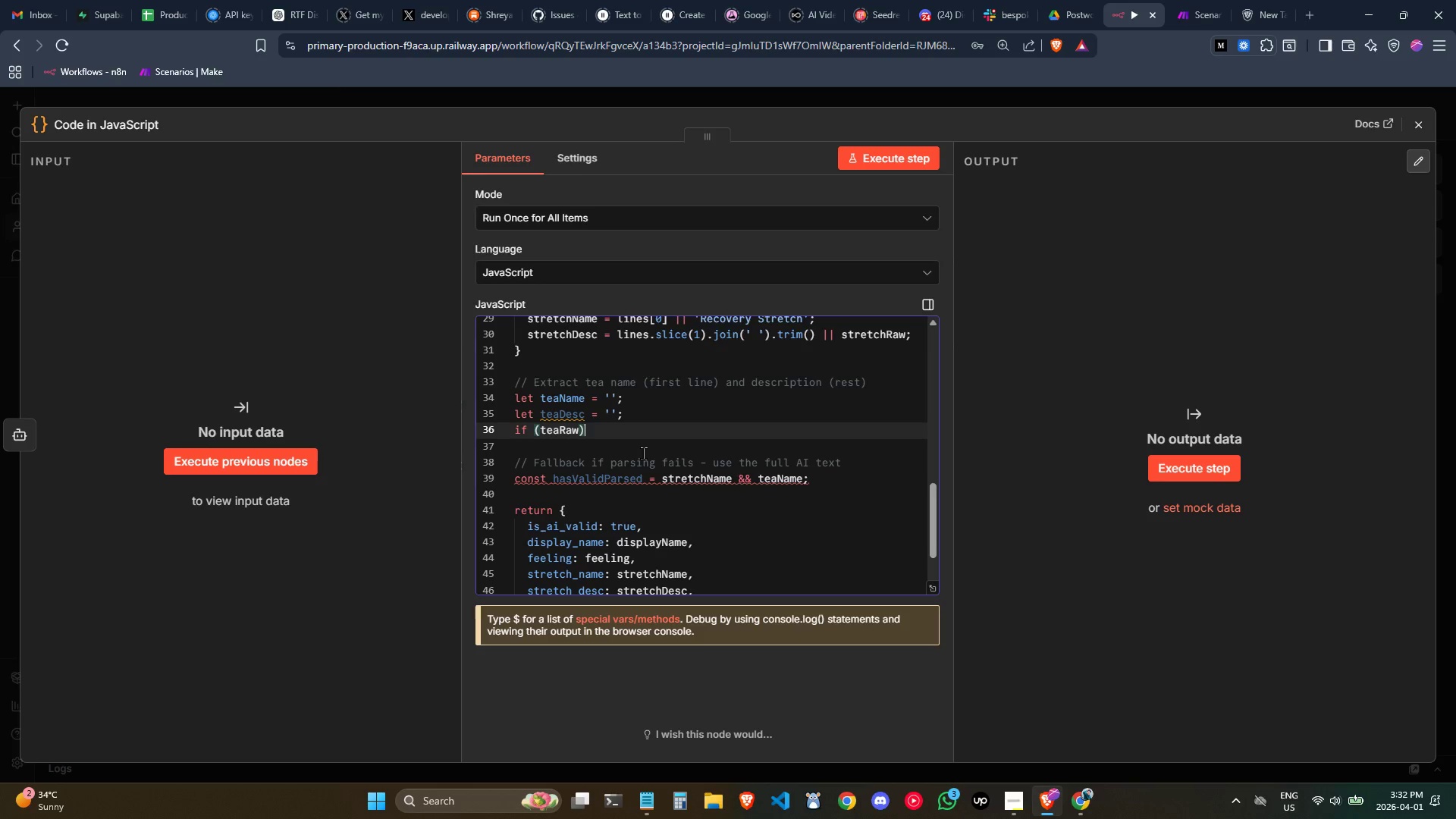 
key(Space)
 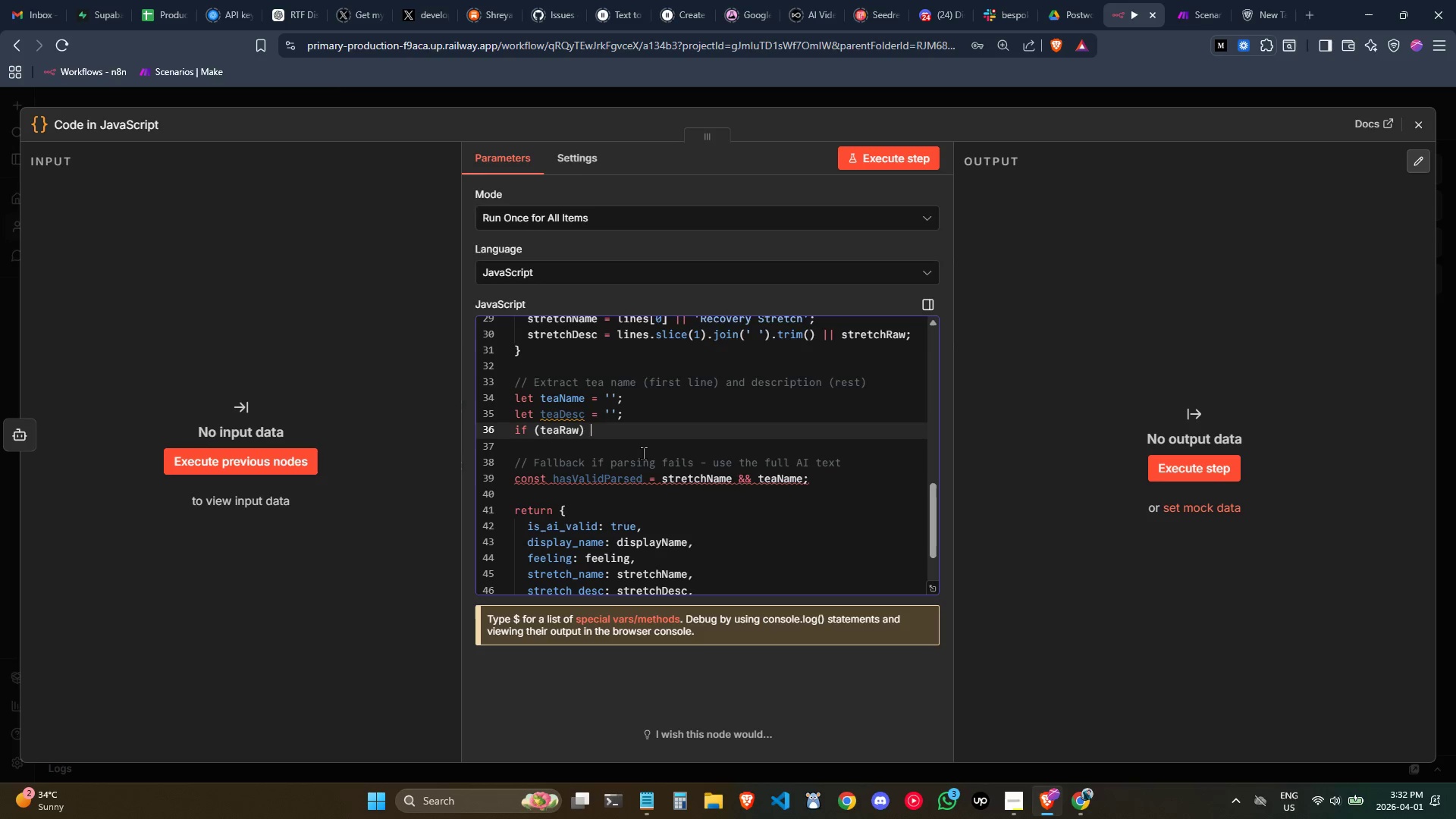 
key(Equal)
 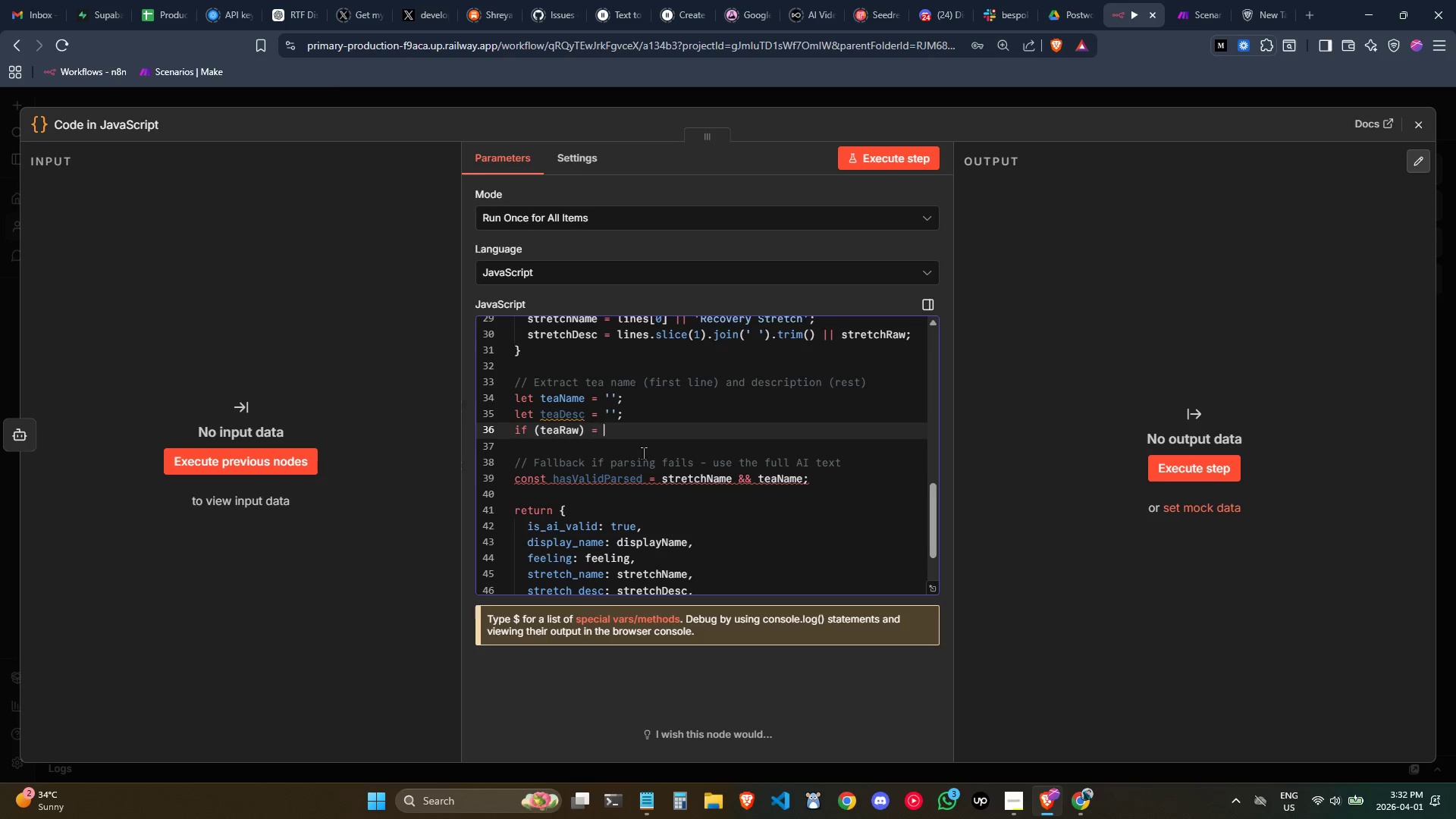 
key(Space)
 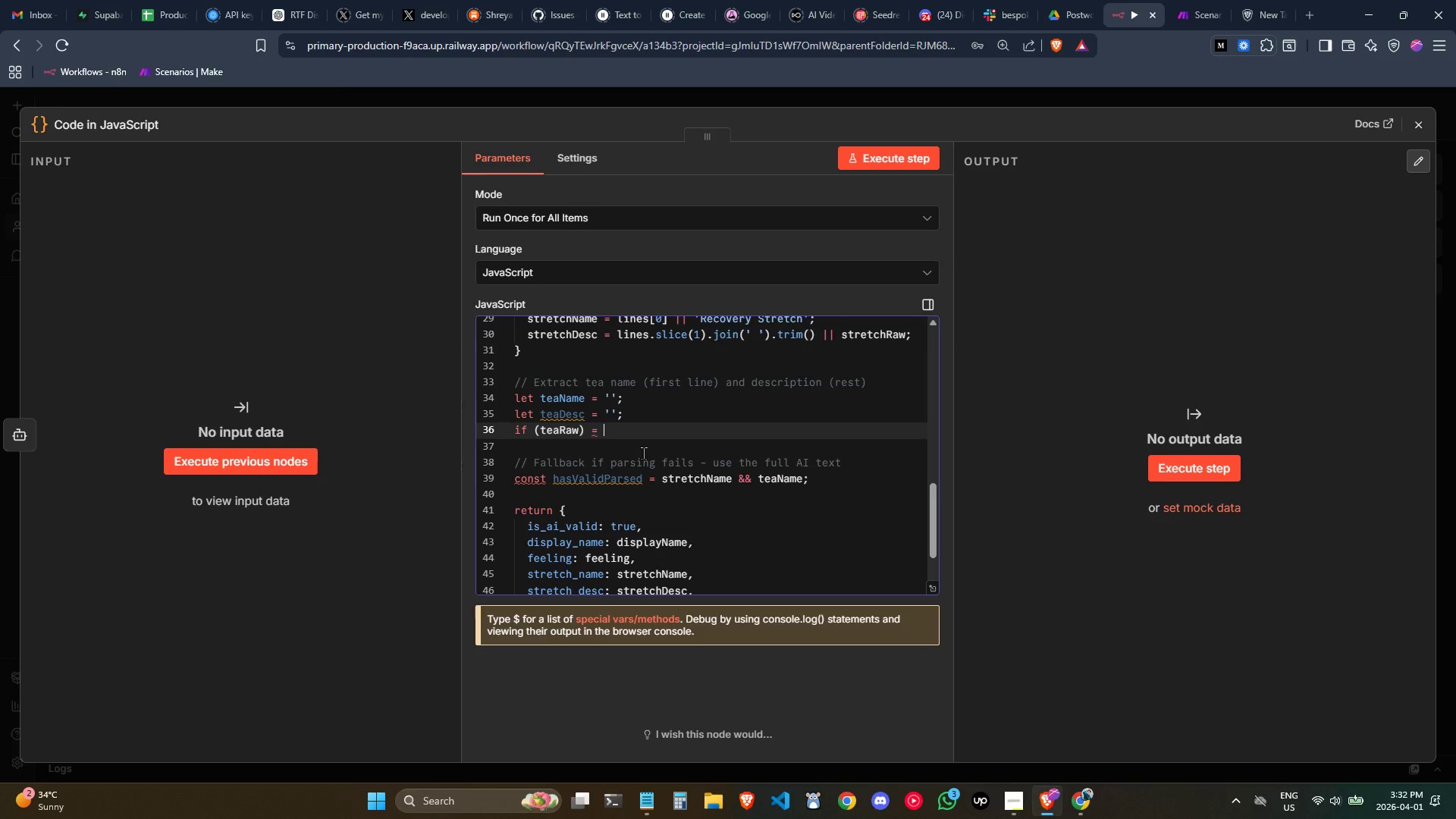 
key(Shift+ShiftLeft)
 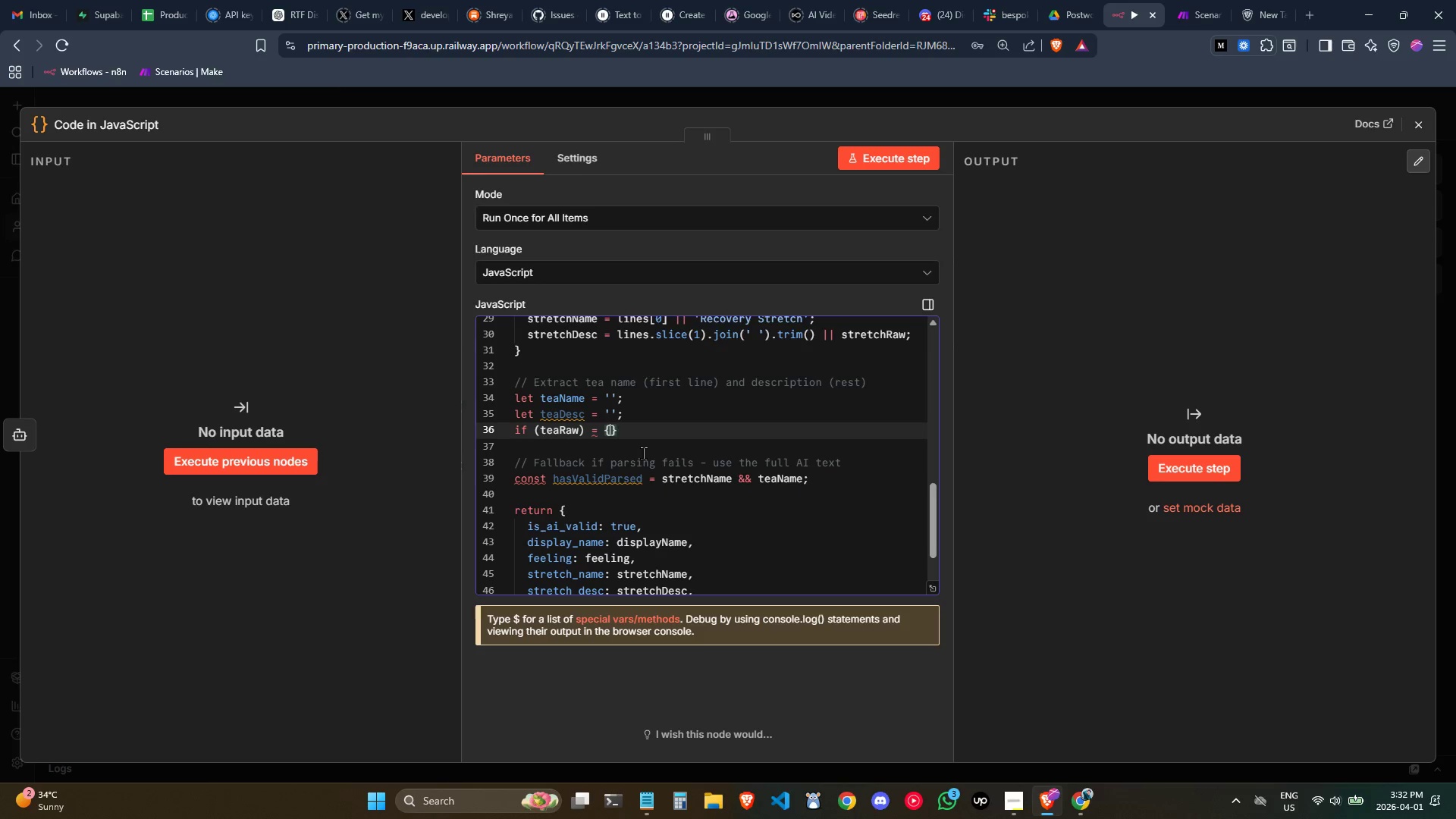 
key(Shift+BracketLeft)
 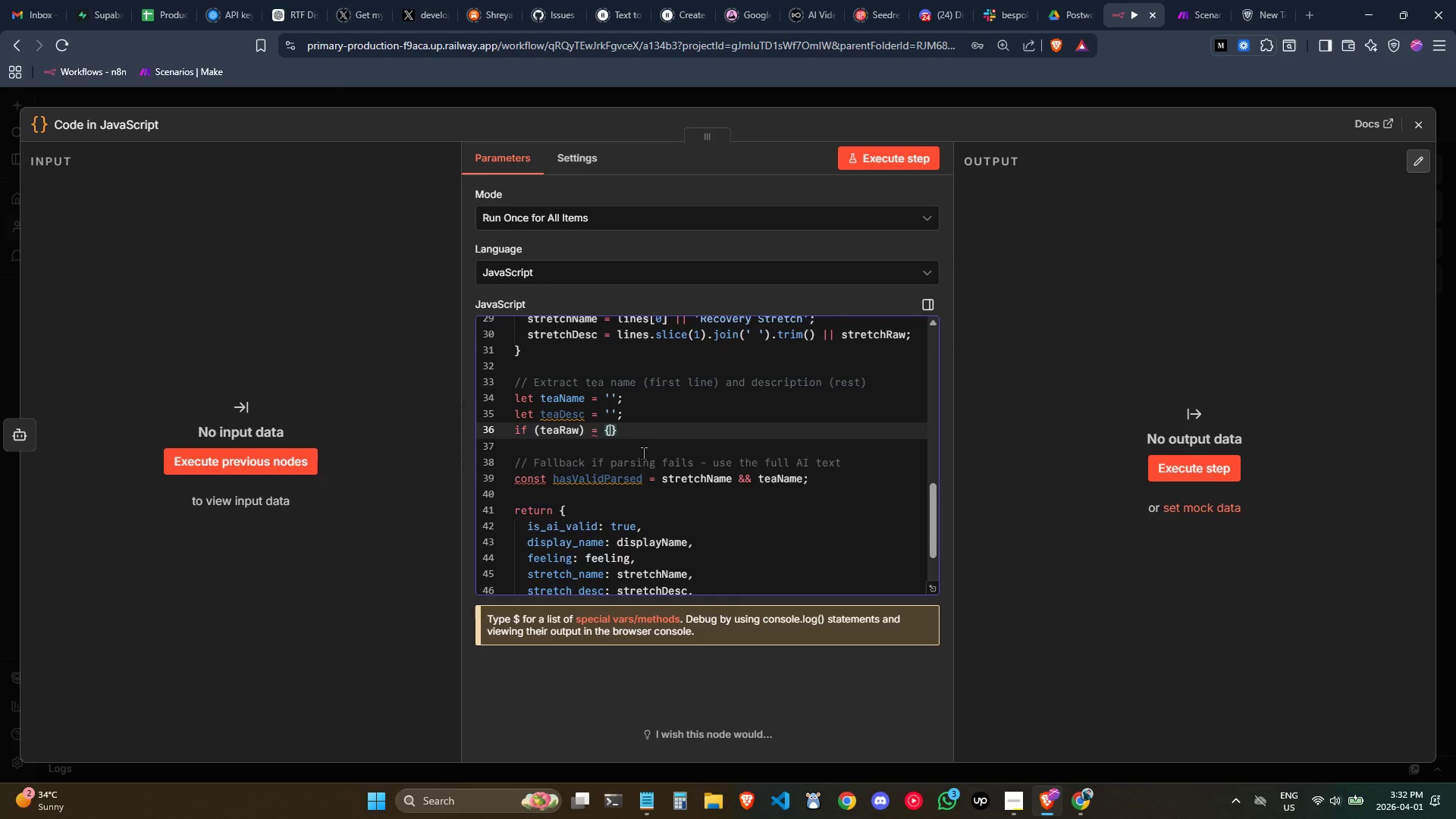 
key(Enter)
 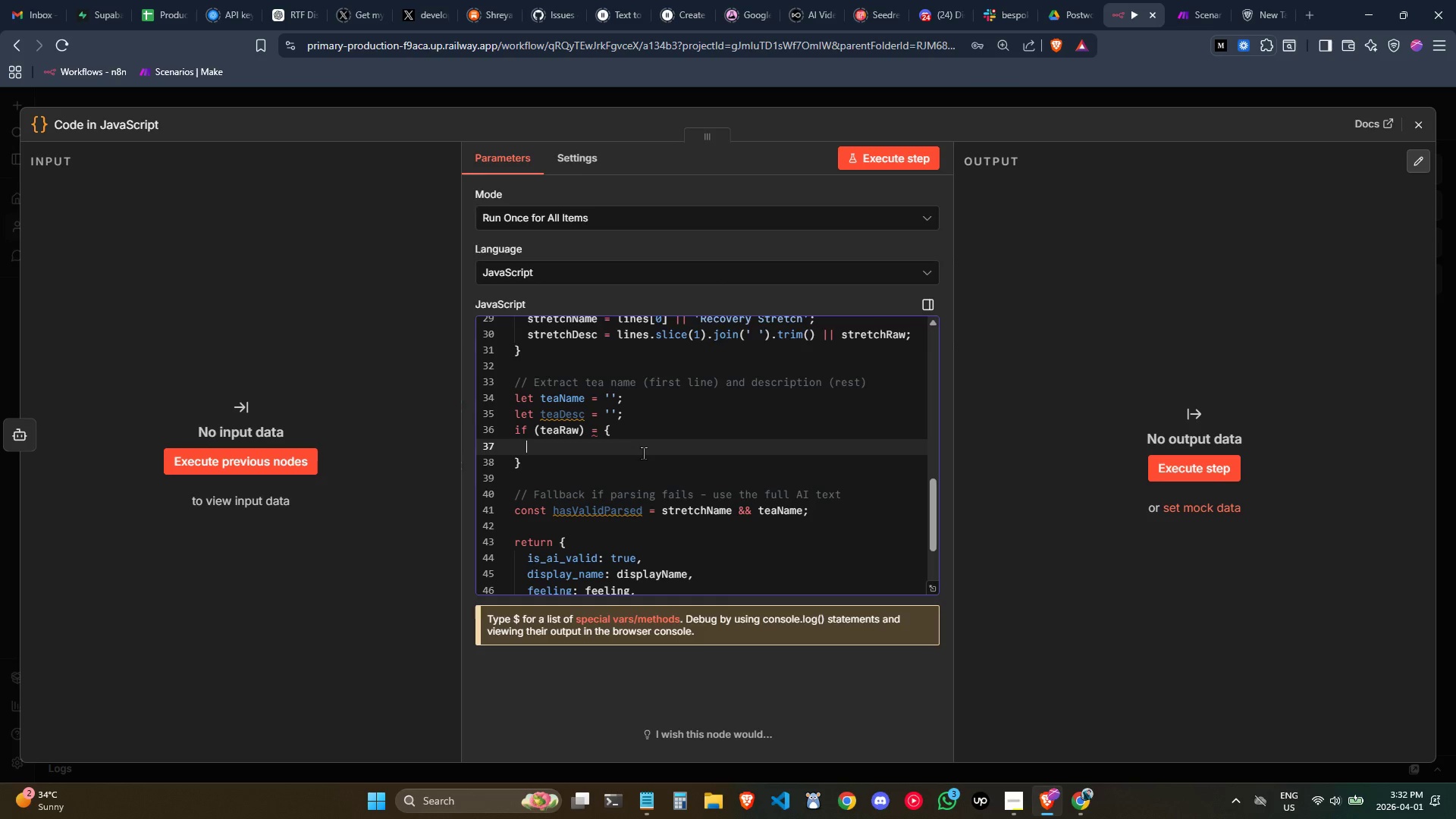 
type(const lines = teaRaw.split('\n)
 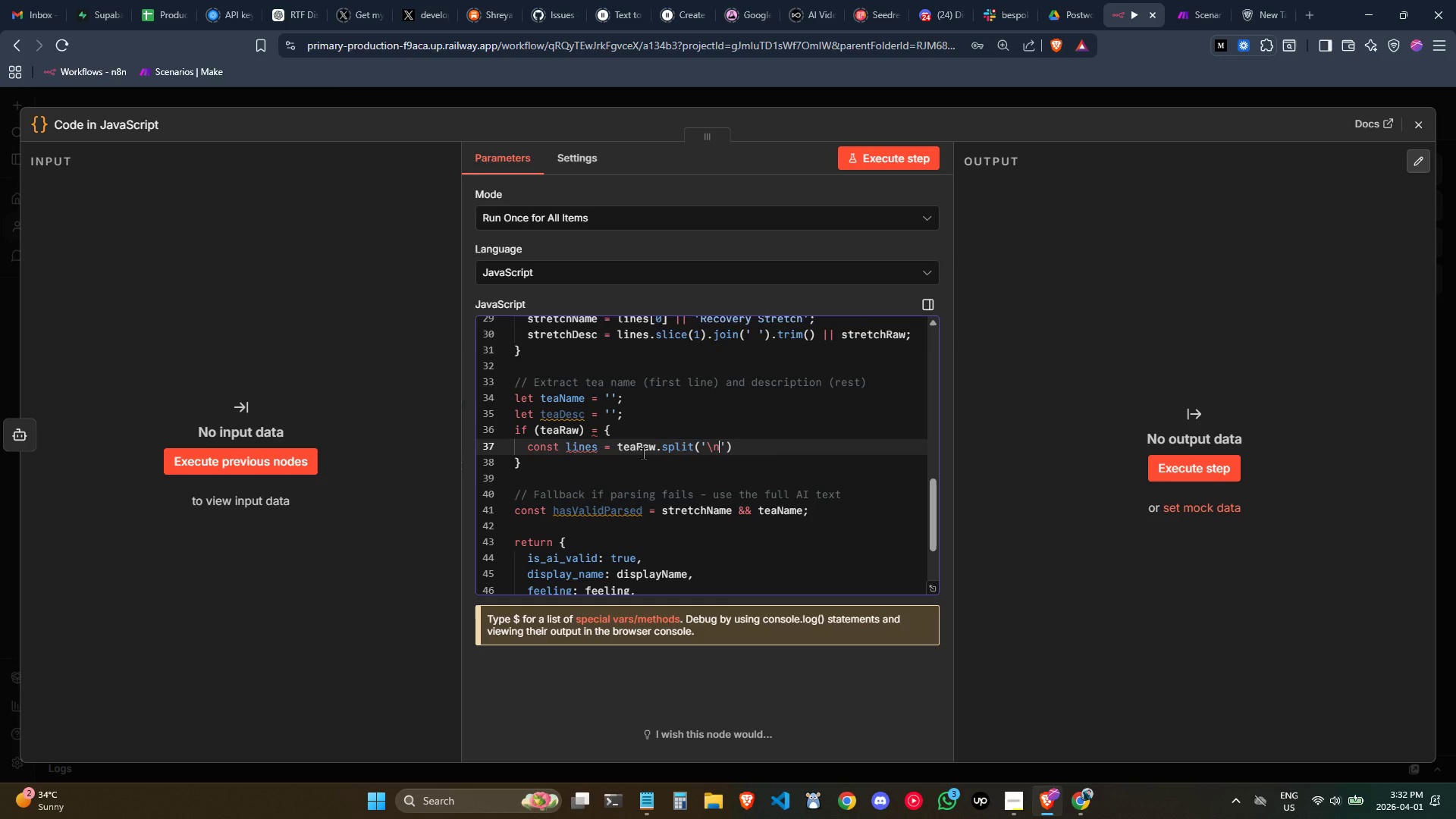 
key(ArrowRight)
 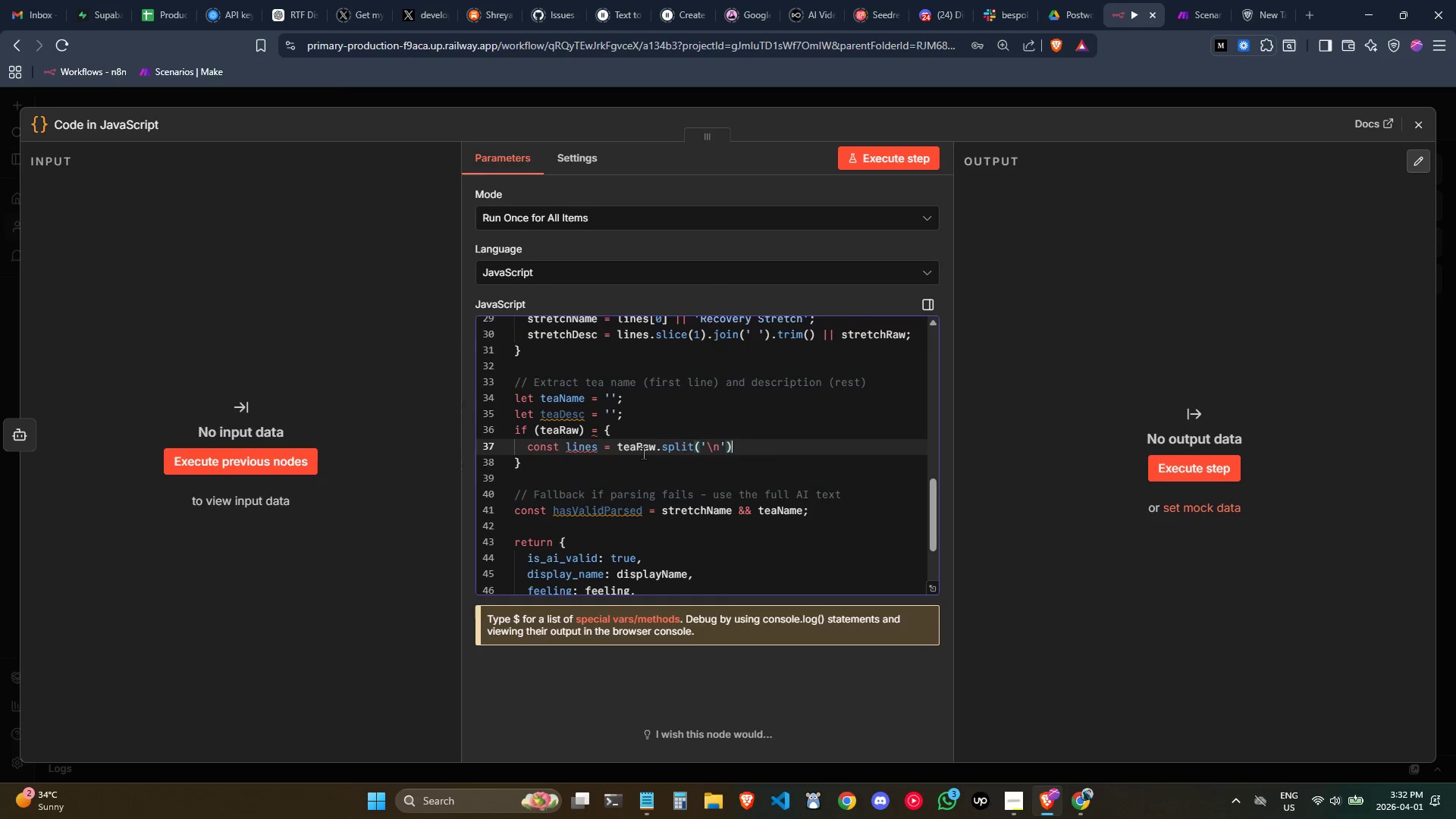 
key(ArrowRight)
 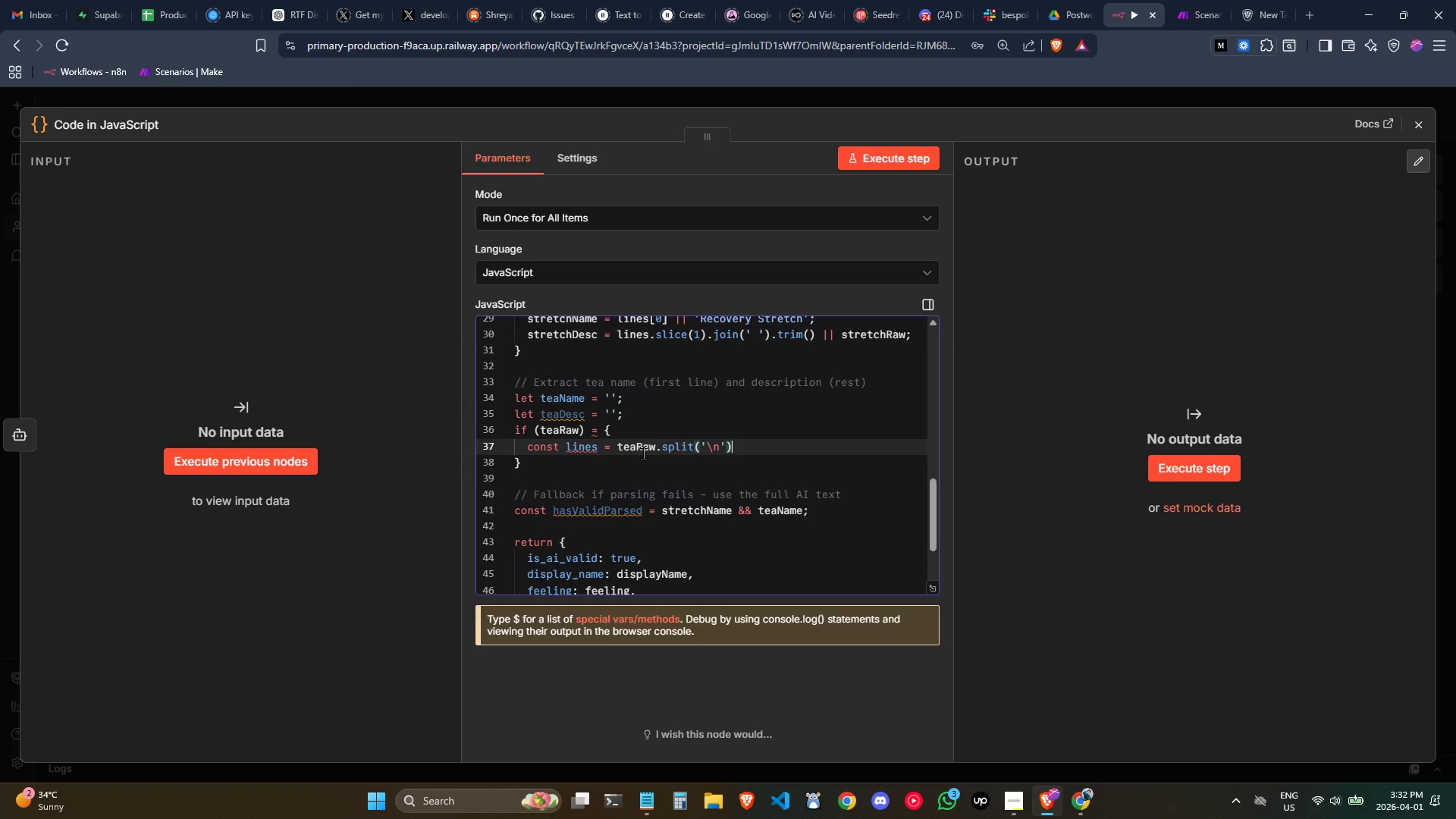 
type(.filter(l => l.trim())
 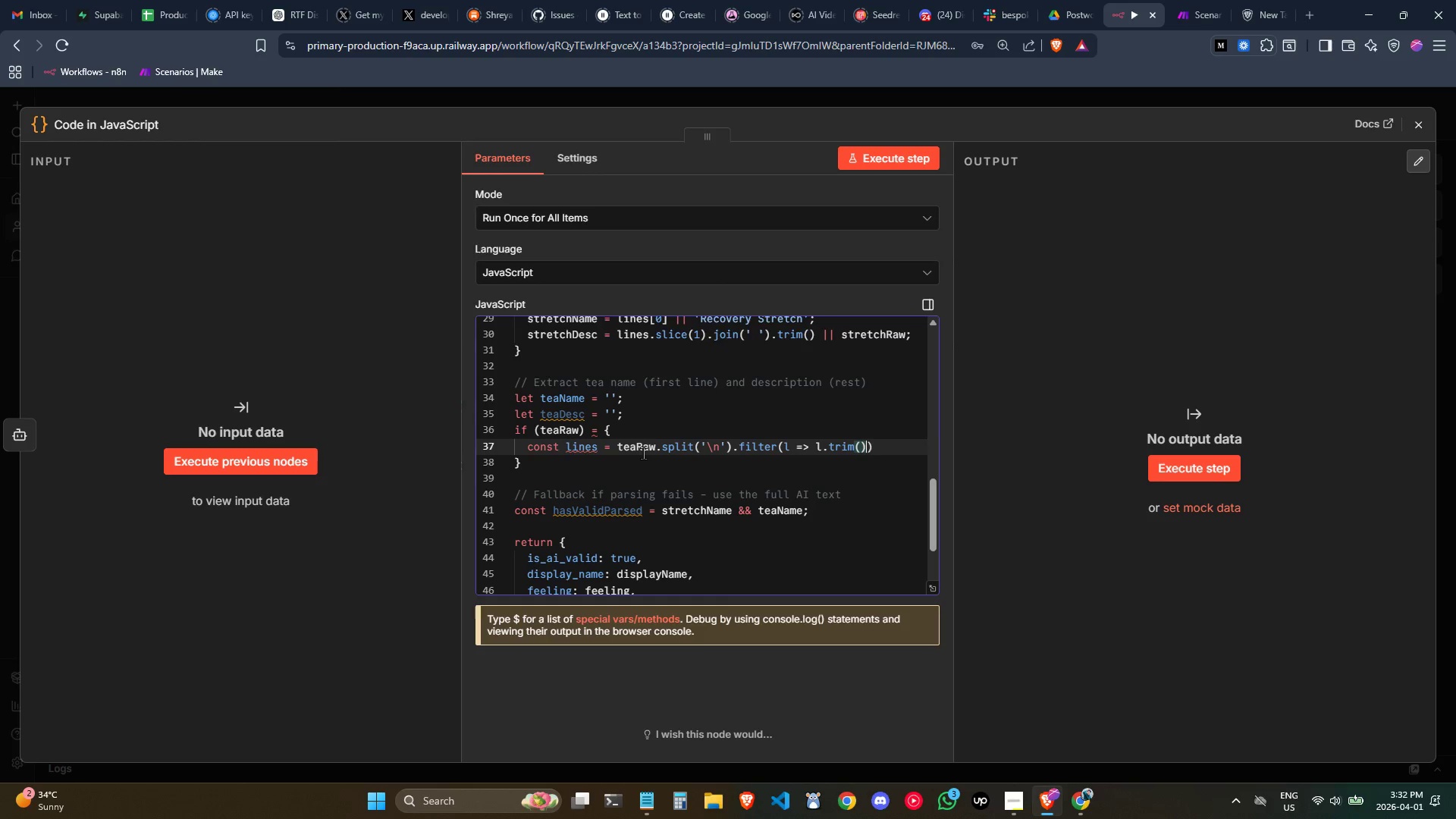 
key(ArrowRight)
 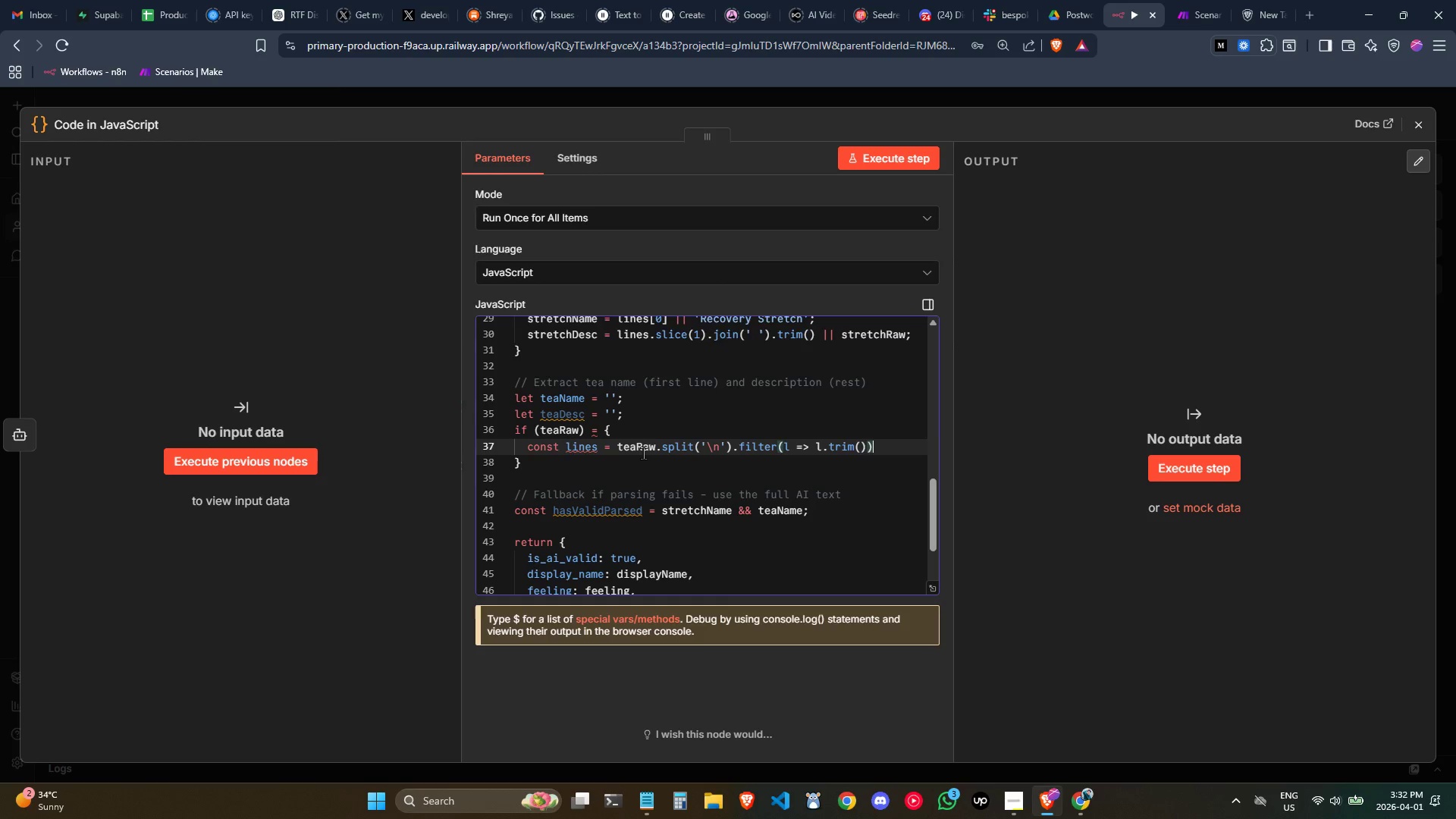 
key(Semicolon)
 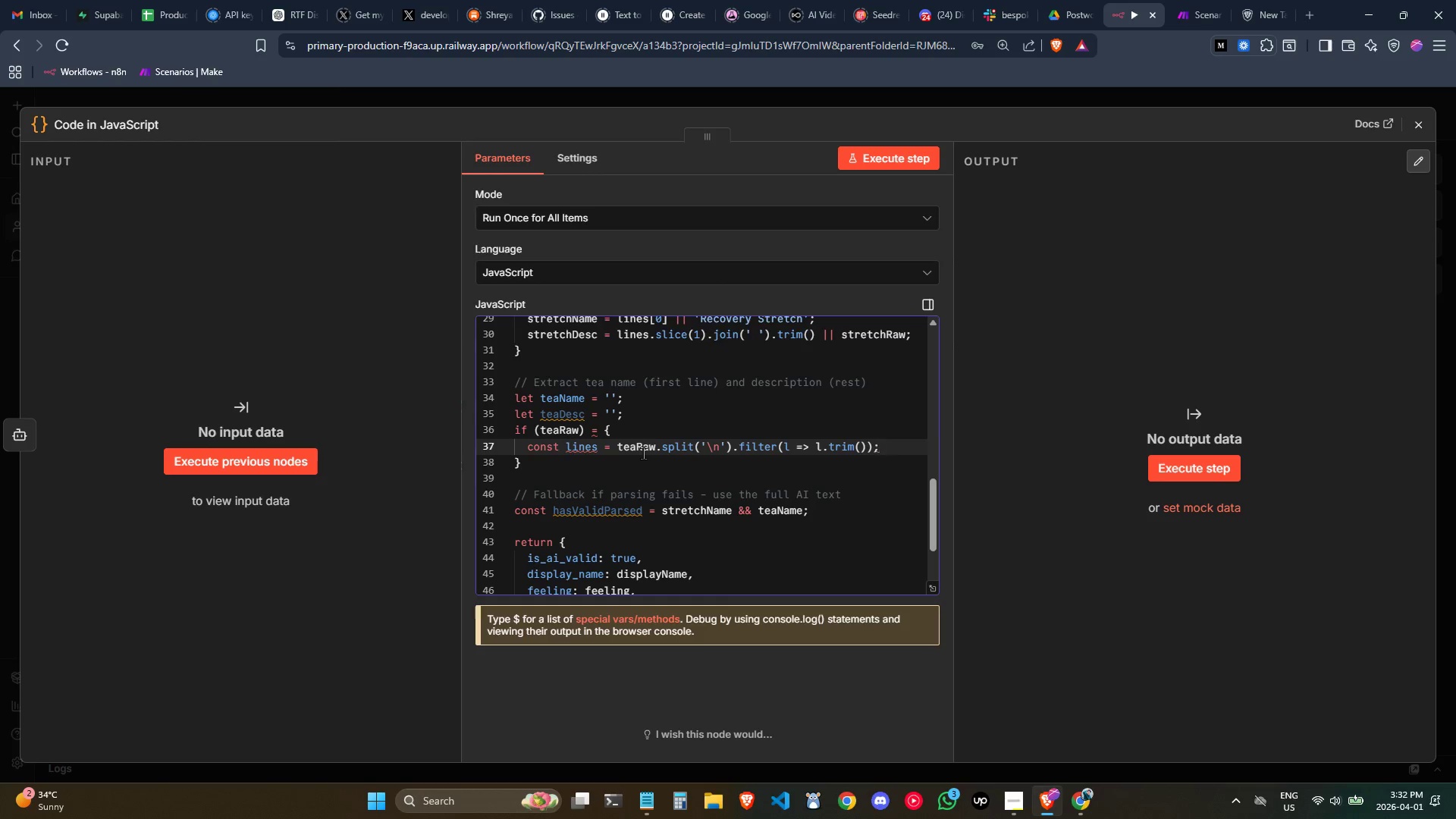 
key(Enter)
 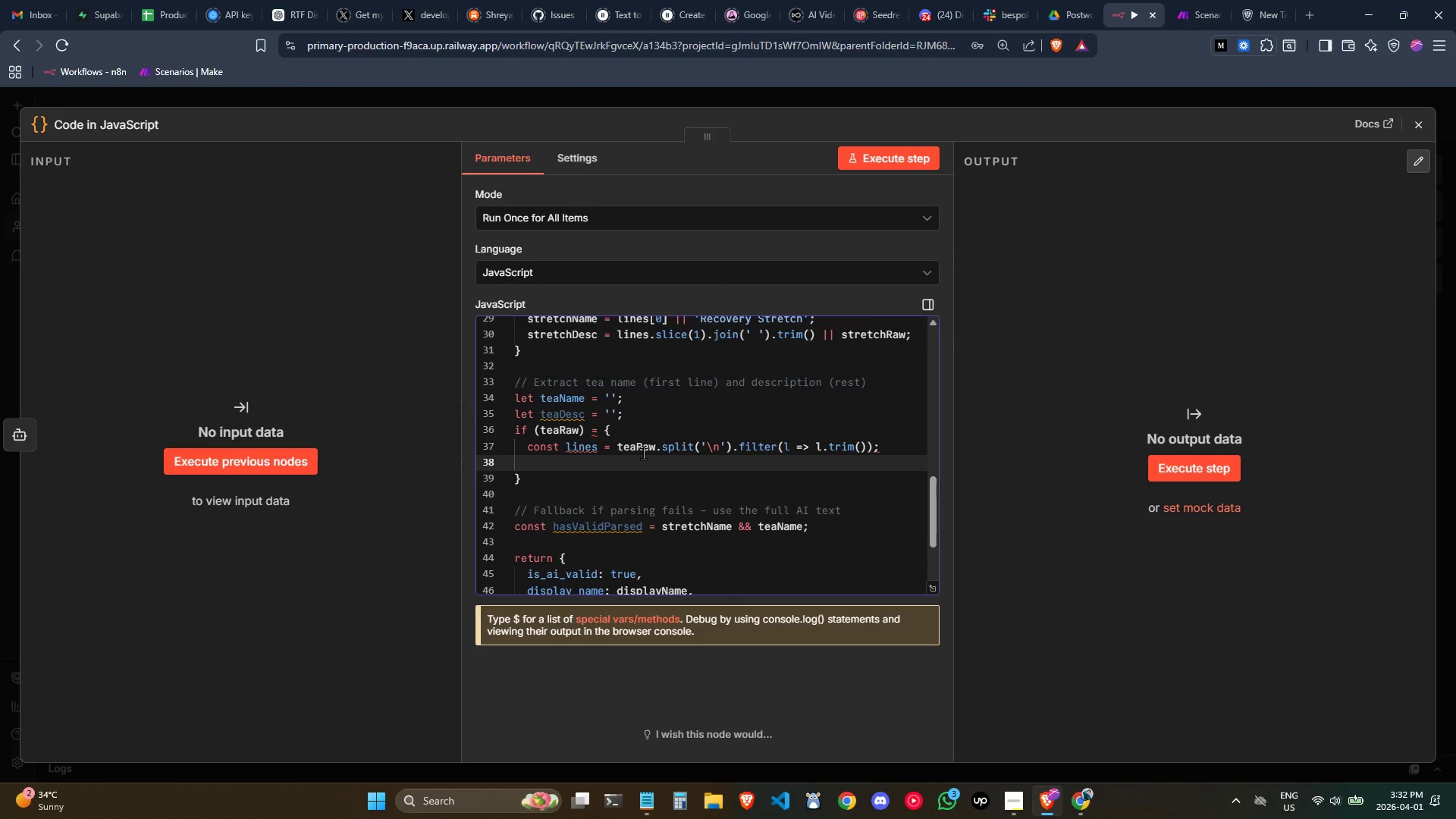 
type(teaName = lines[0)
 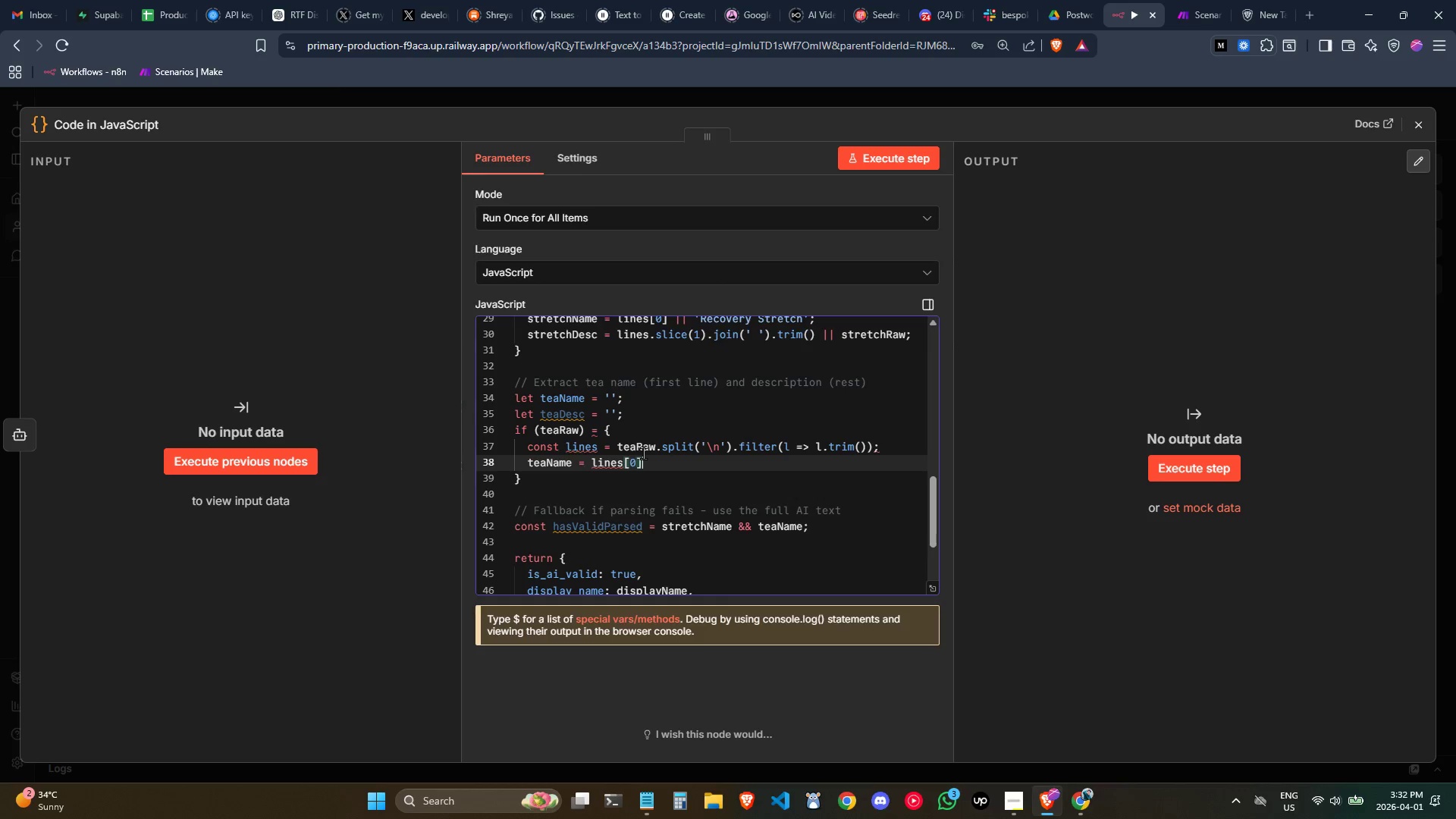 
 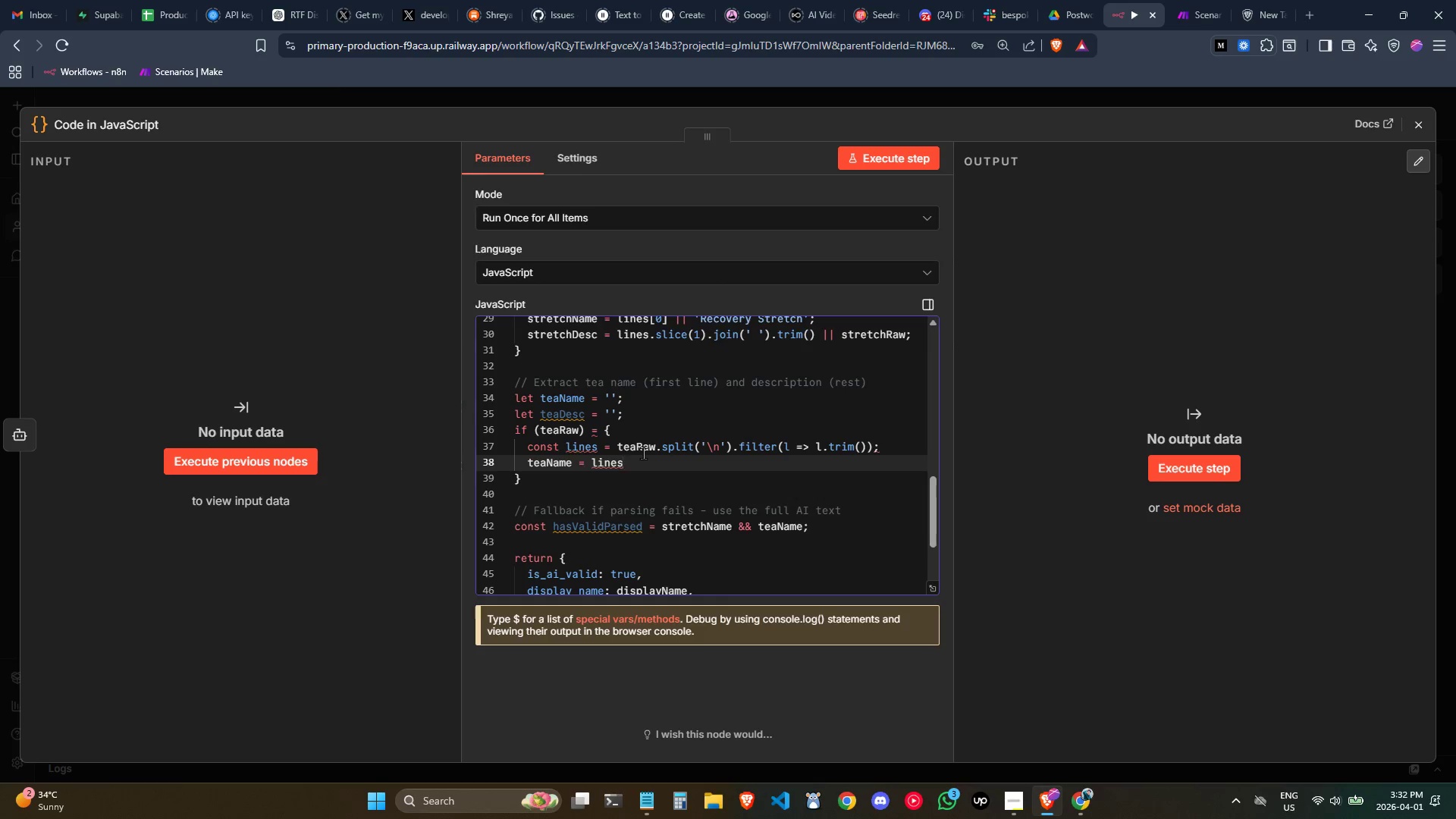 
key(ArrowRight)
 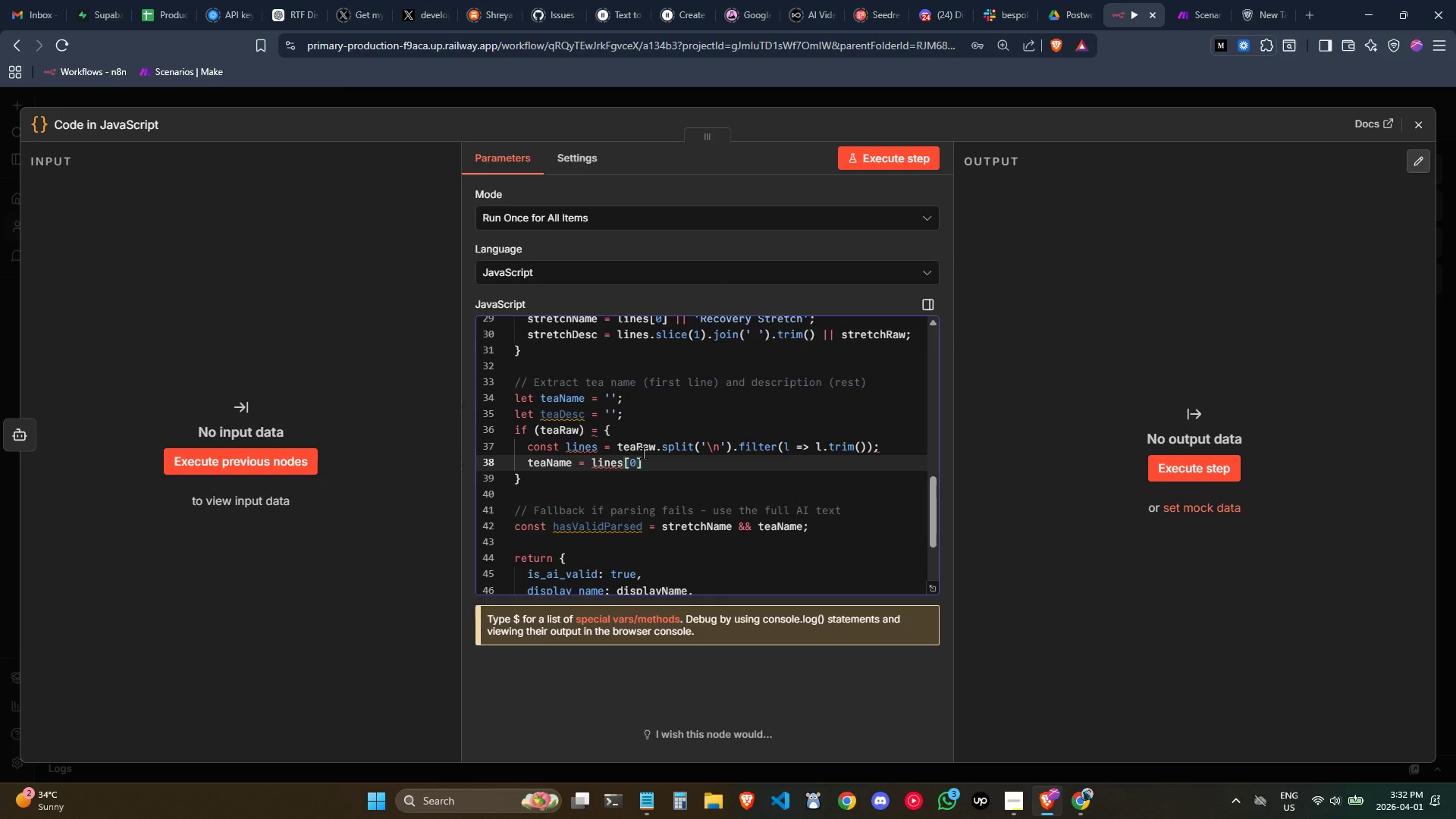 
type( || 'h)
key(Backspace)
type(Herbal Tea;)
 